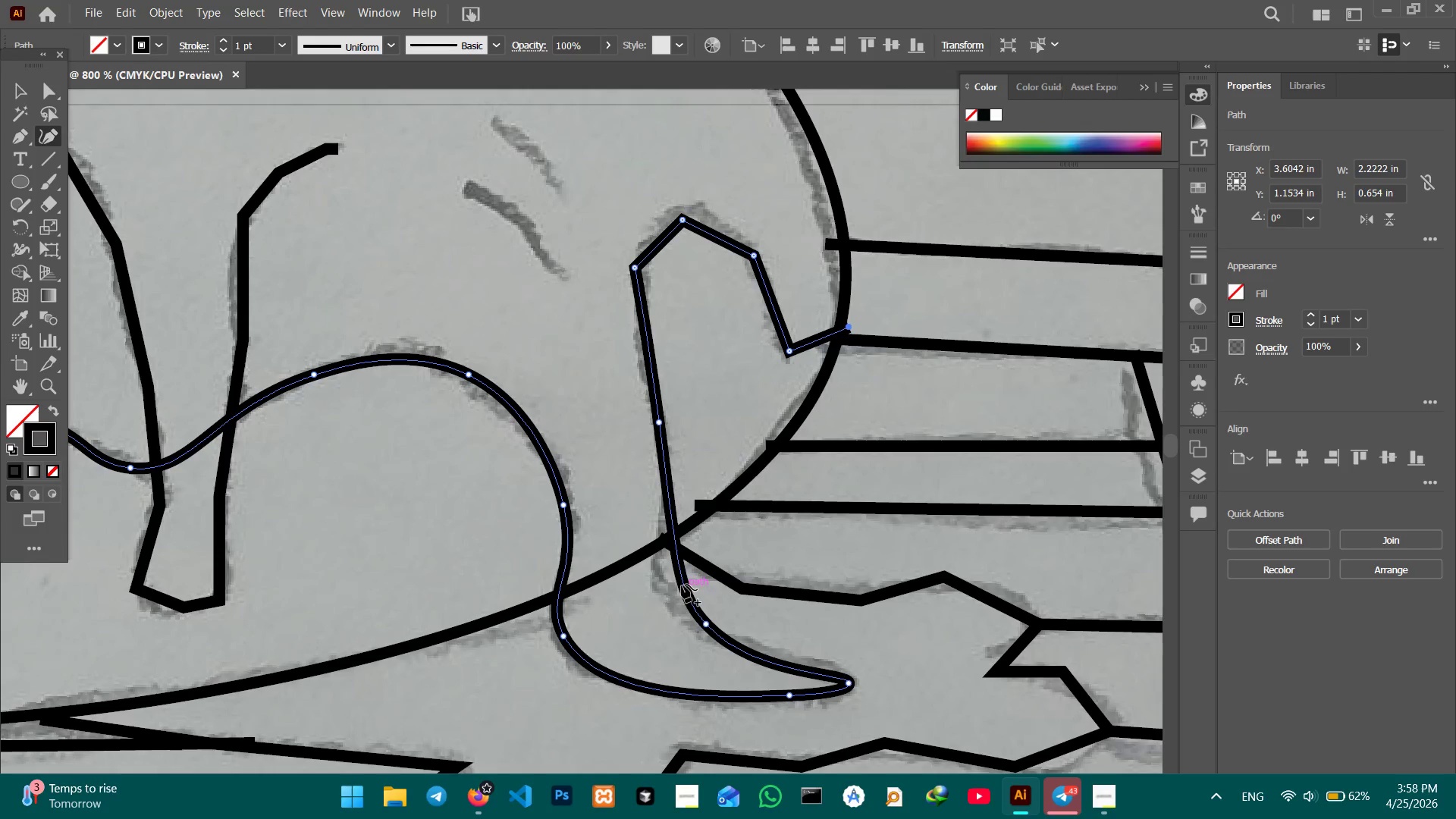 
left_click_drag(start_coordinate=[681, 585], to_coordinate=[669, 585])
 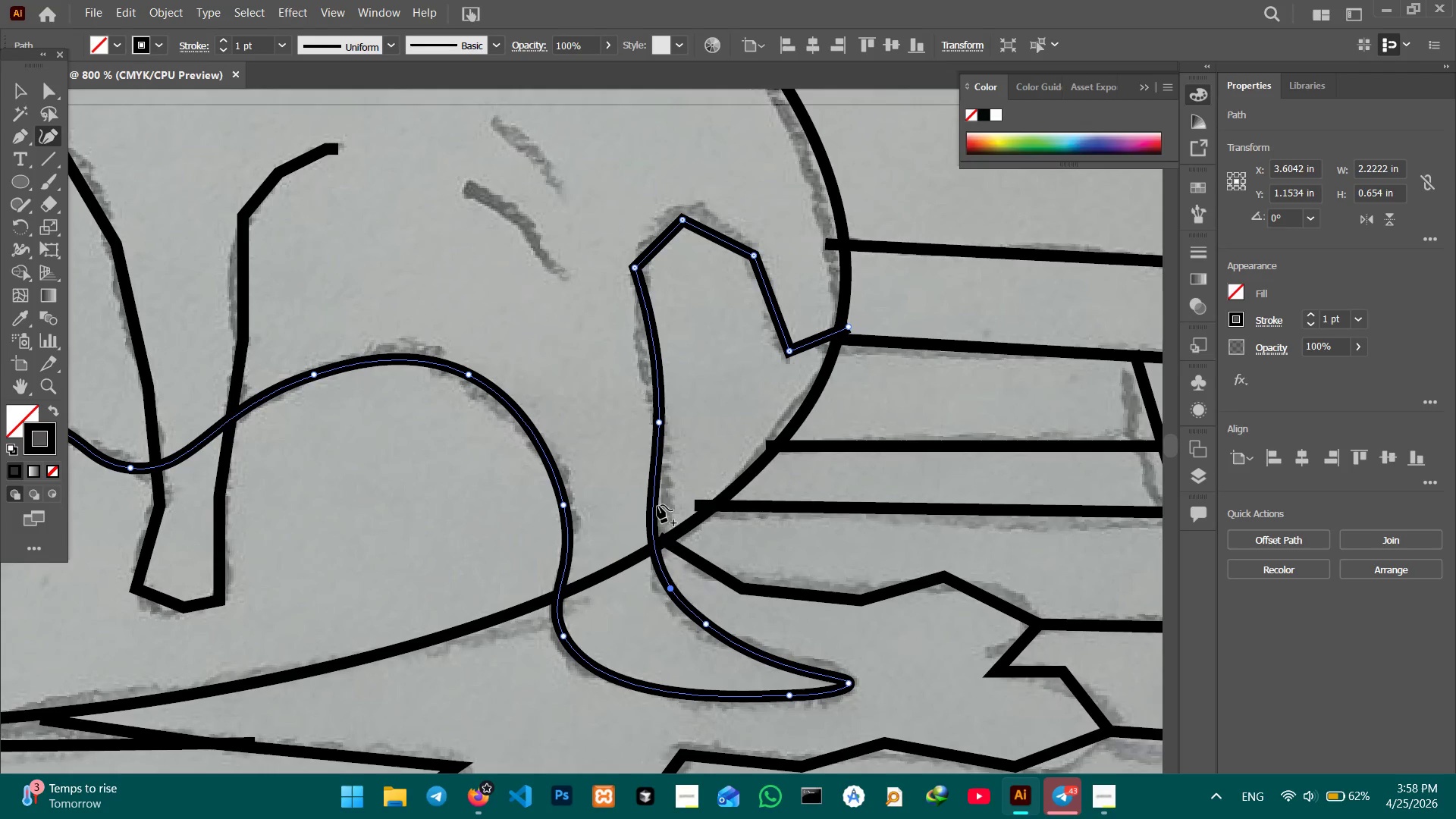 
left_click_drag(start_coordinate=[657, 505], to_coordinate=[662, 504])
 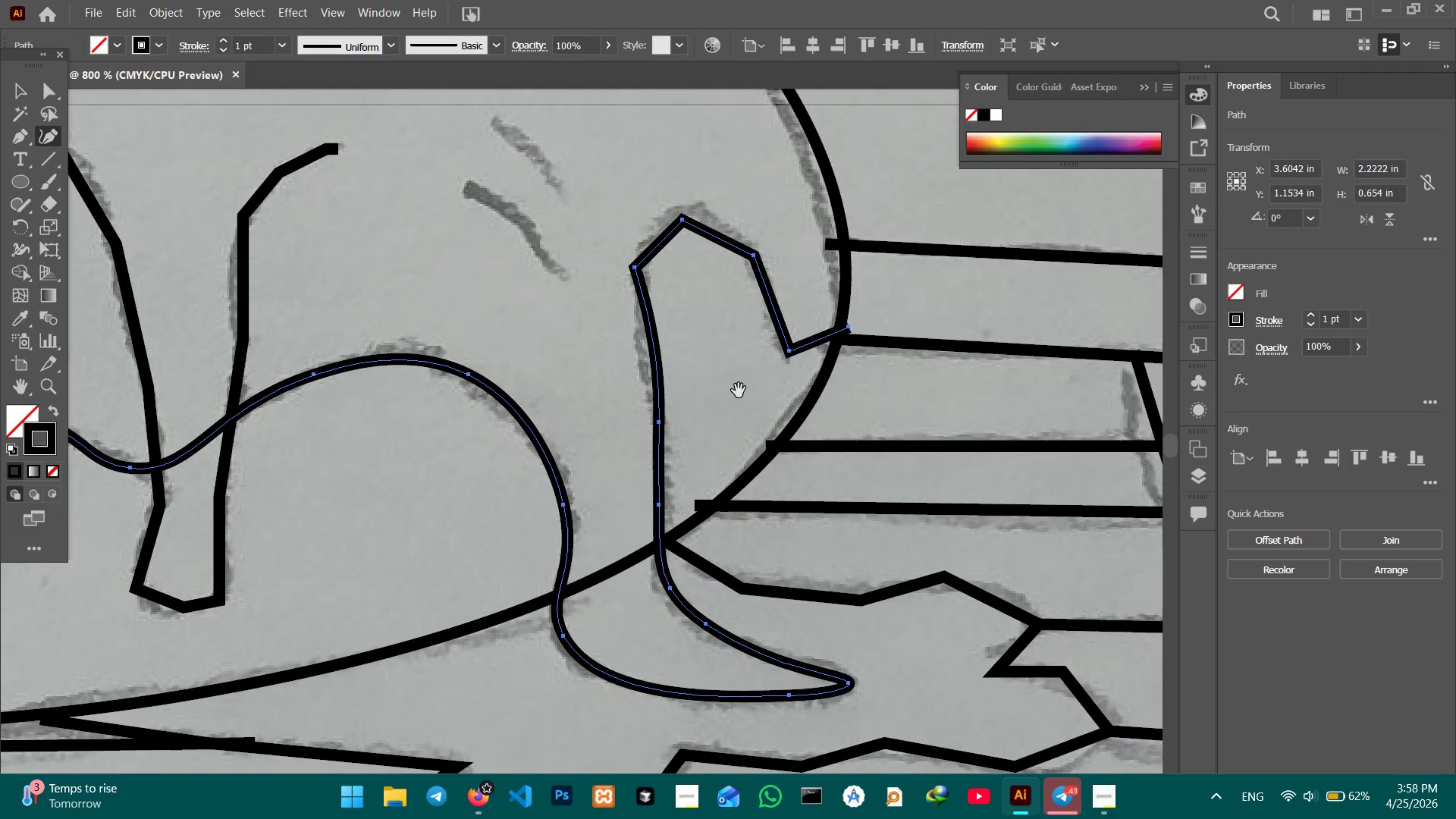 
hold_key(key=Space, duration=0.59)
 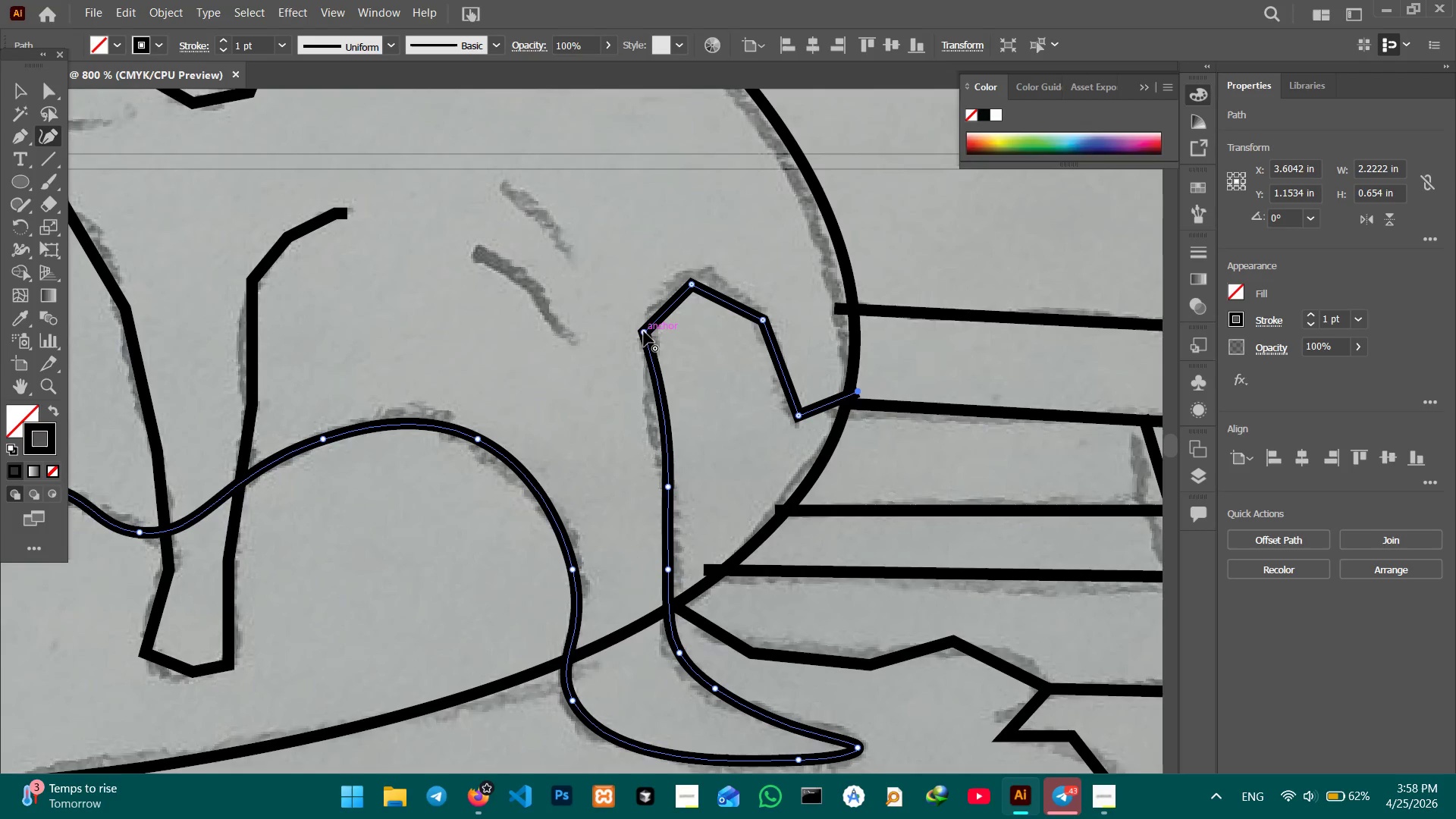 
left_click_drag(start_coordinate=[739, 390], to_coordinate=[748, 454])
 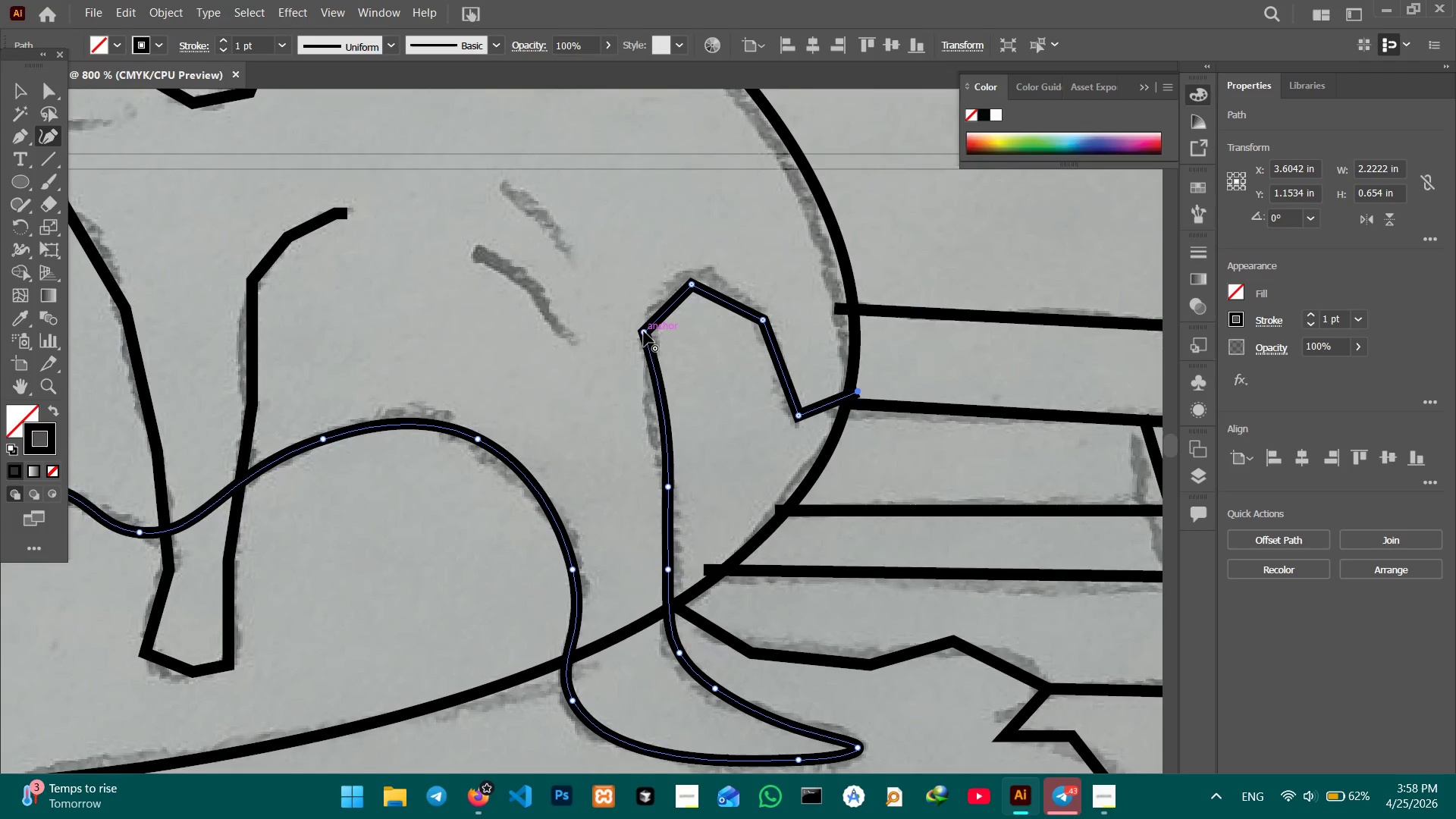 
left_click([644, 331])
 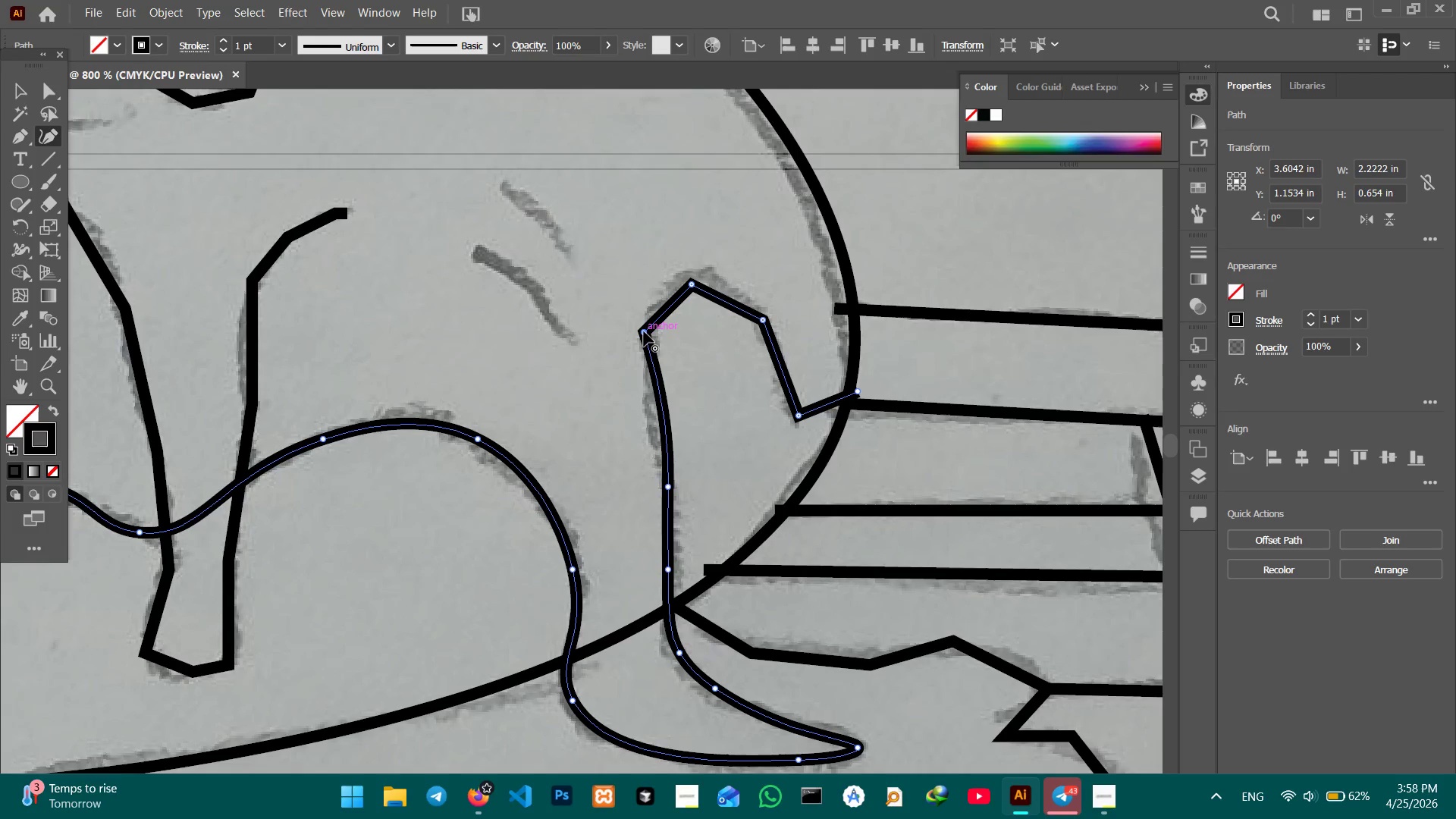 
key(Backspace)
 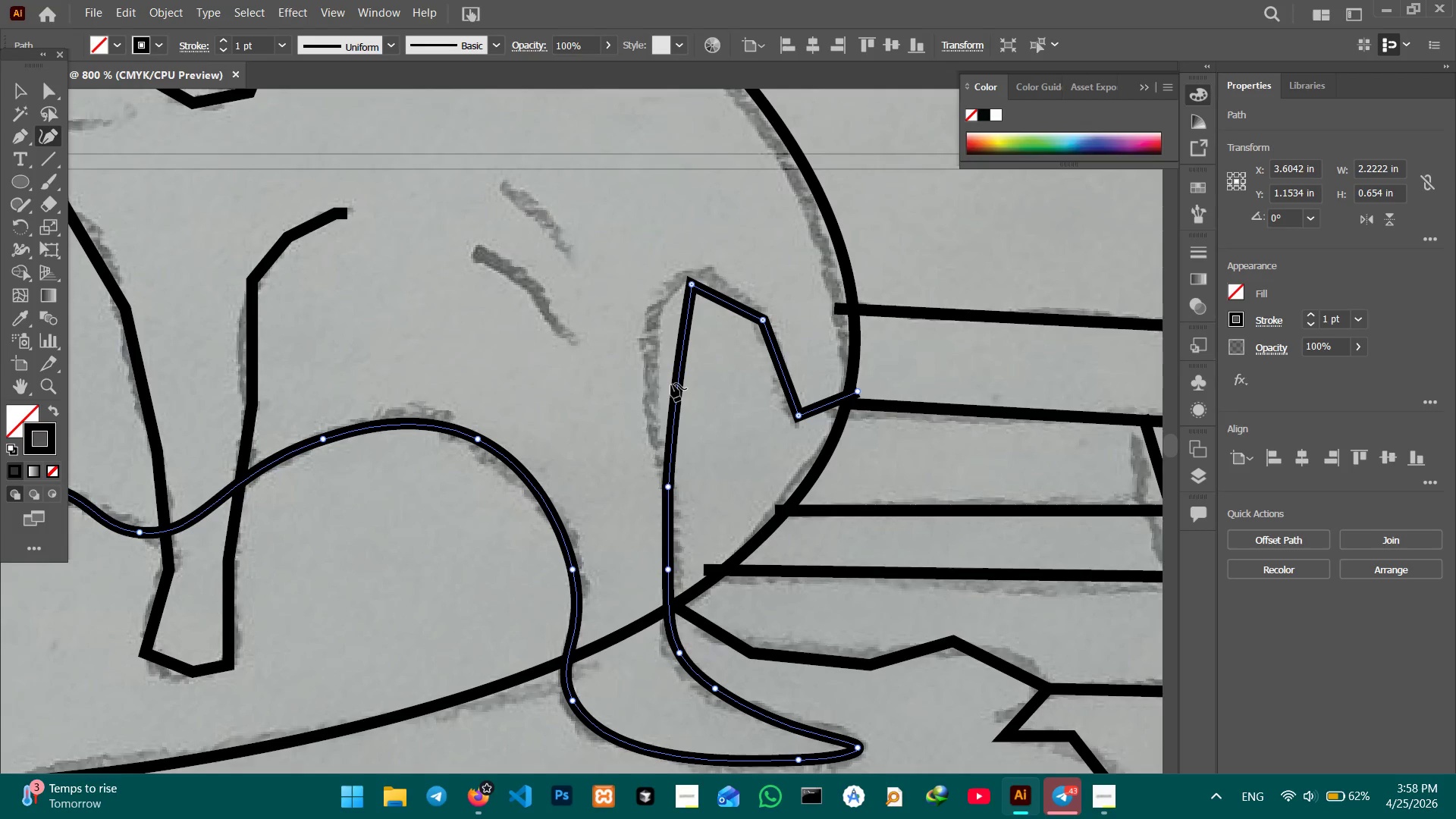 
left_click_drag(start_coordinate=[671, 384], to_coordinate=[647, 361])
 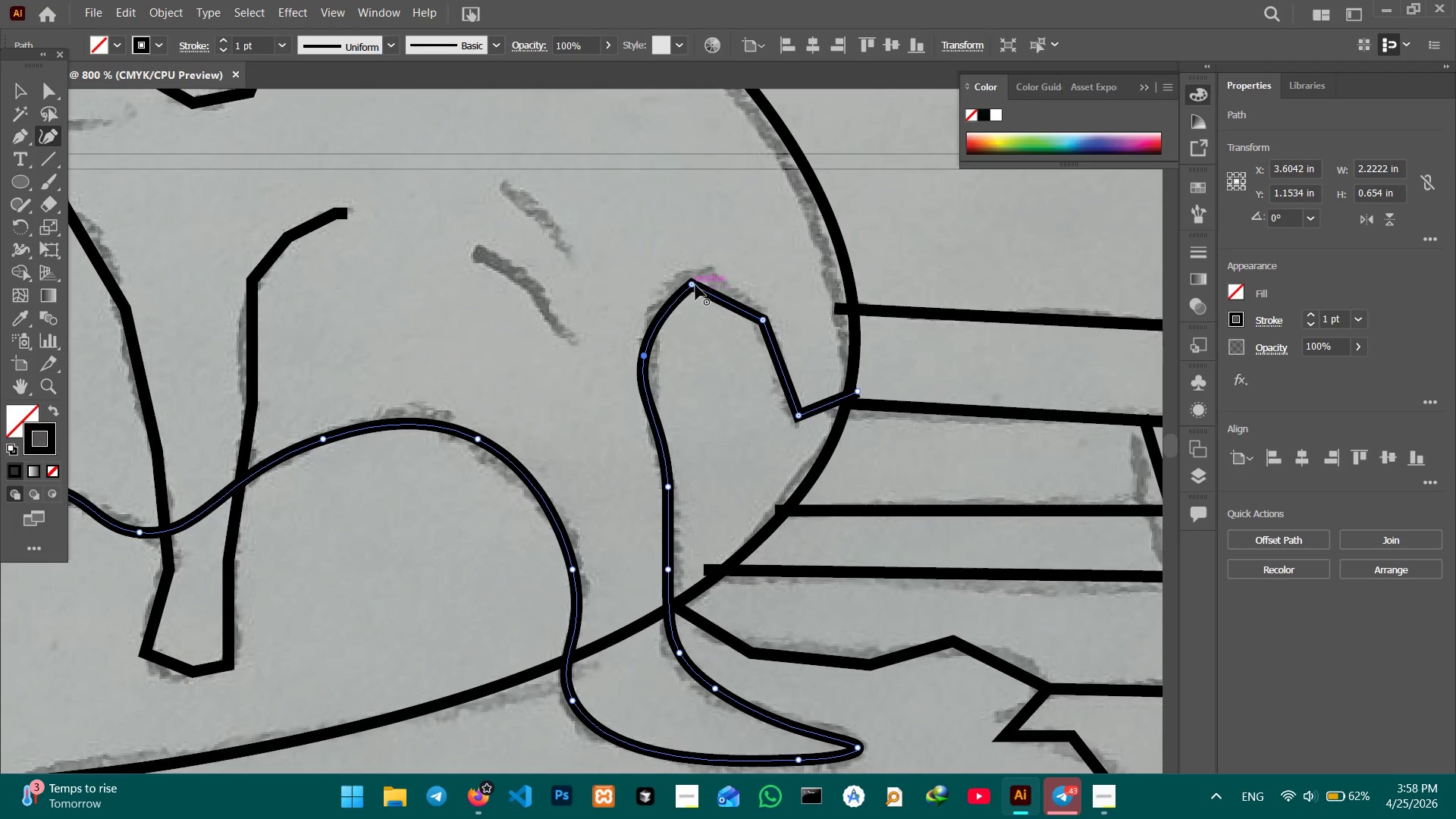 
left_click([695, 285])
 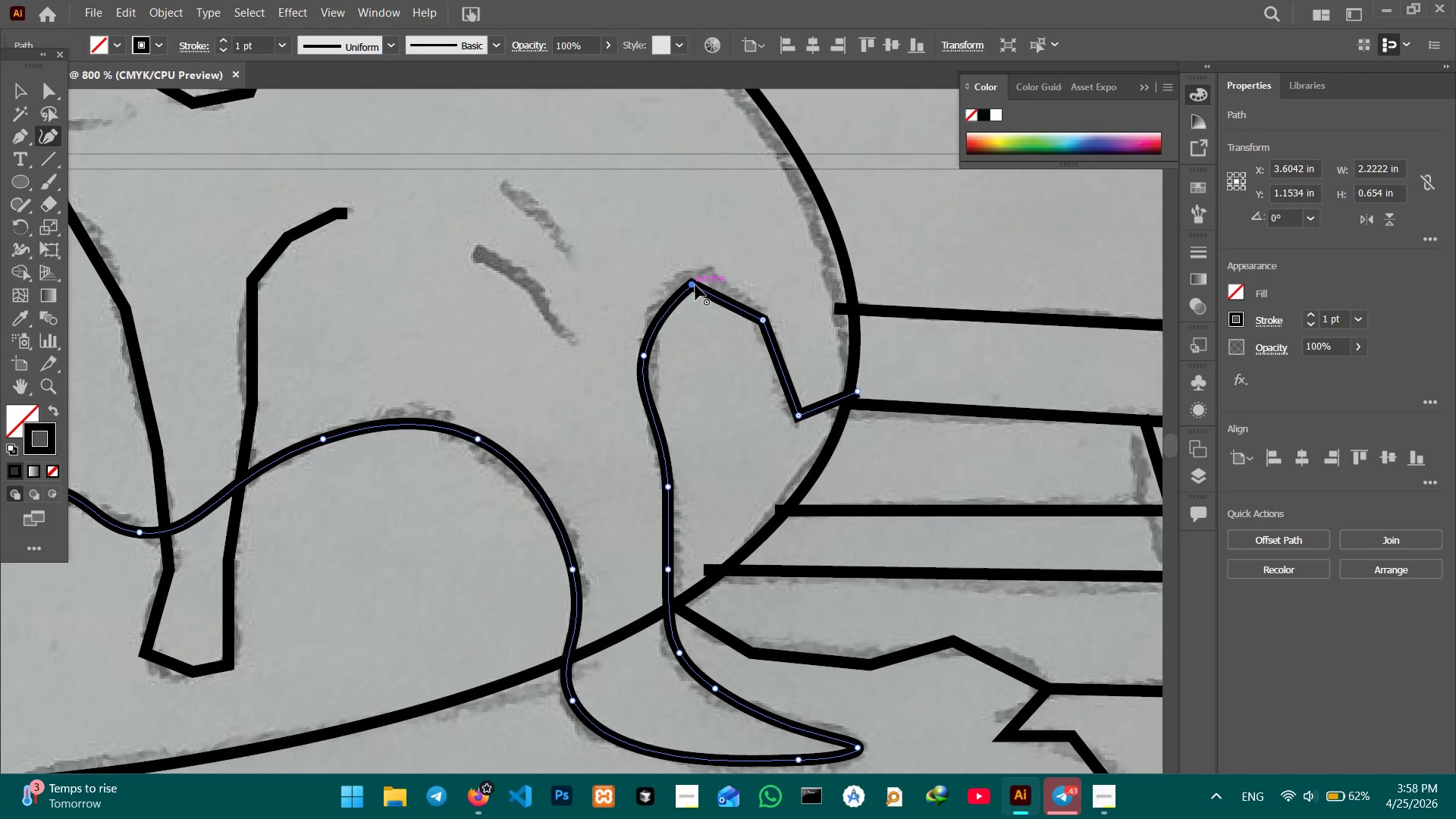 
key(Backspace)
 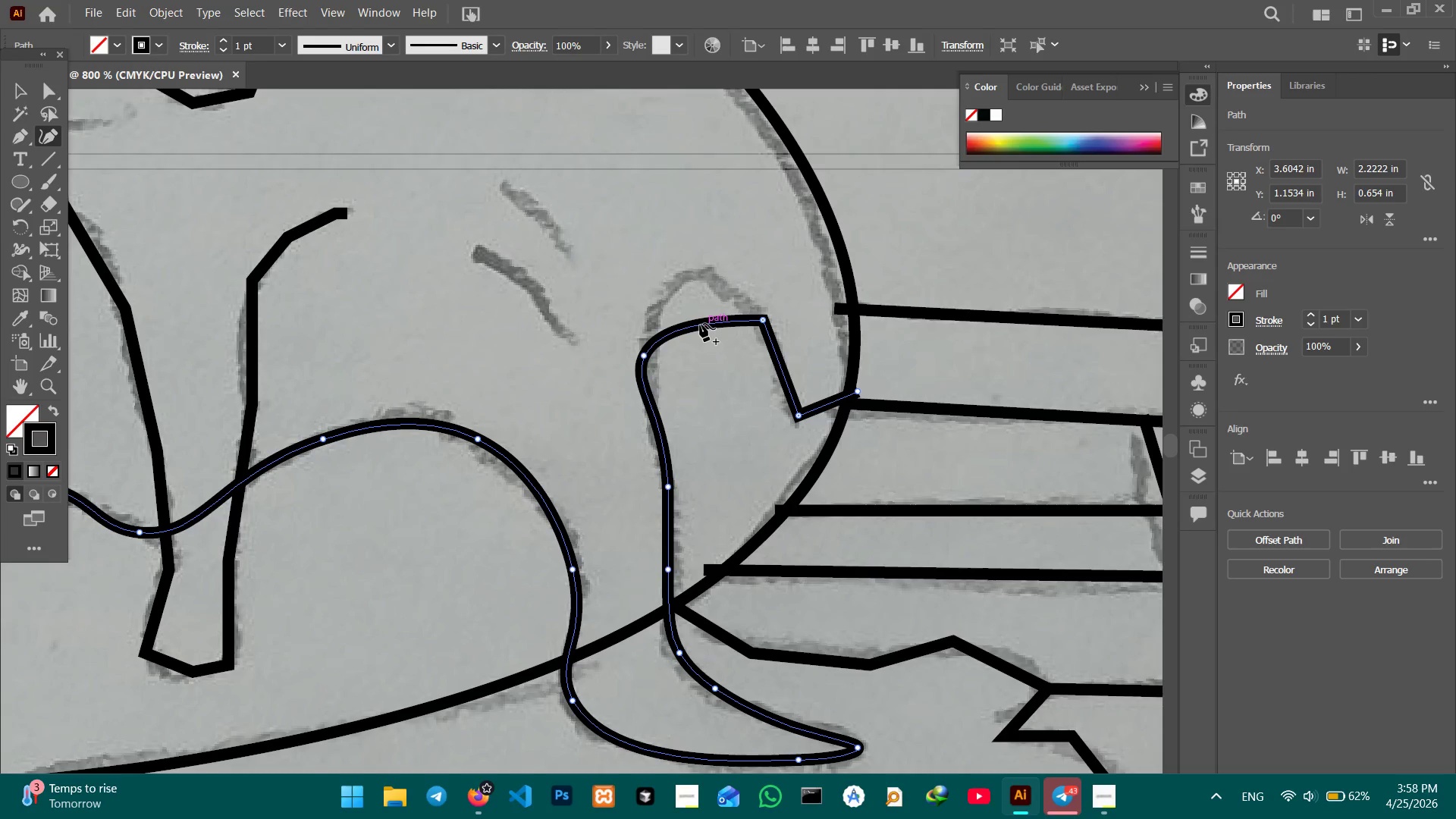 
left_click_drag(start_coordinate=[700, 324], to_coordinate=[694, 281])
 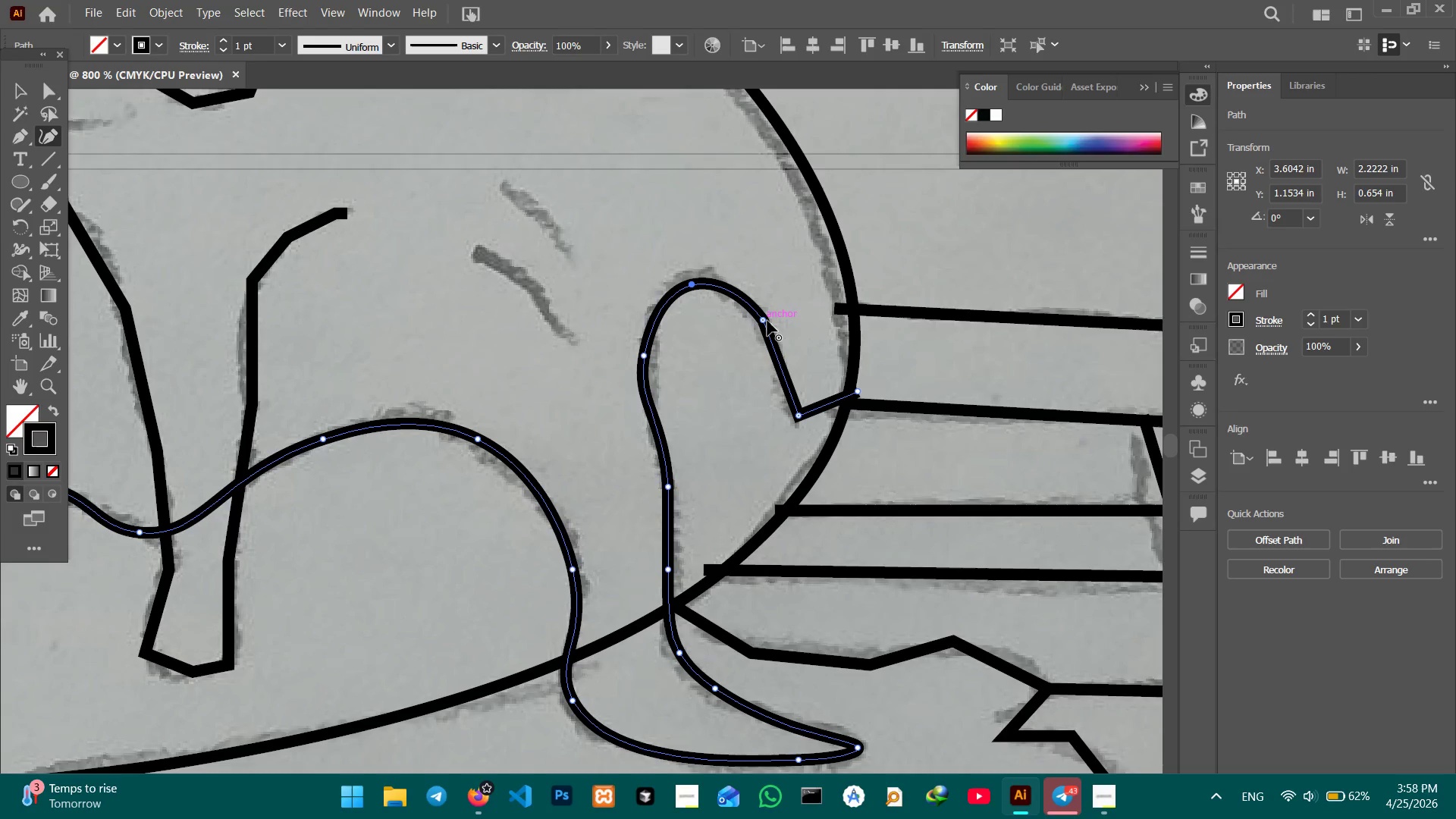 
left_click([767, 321])
 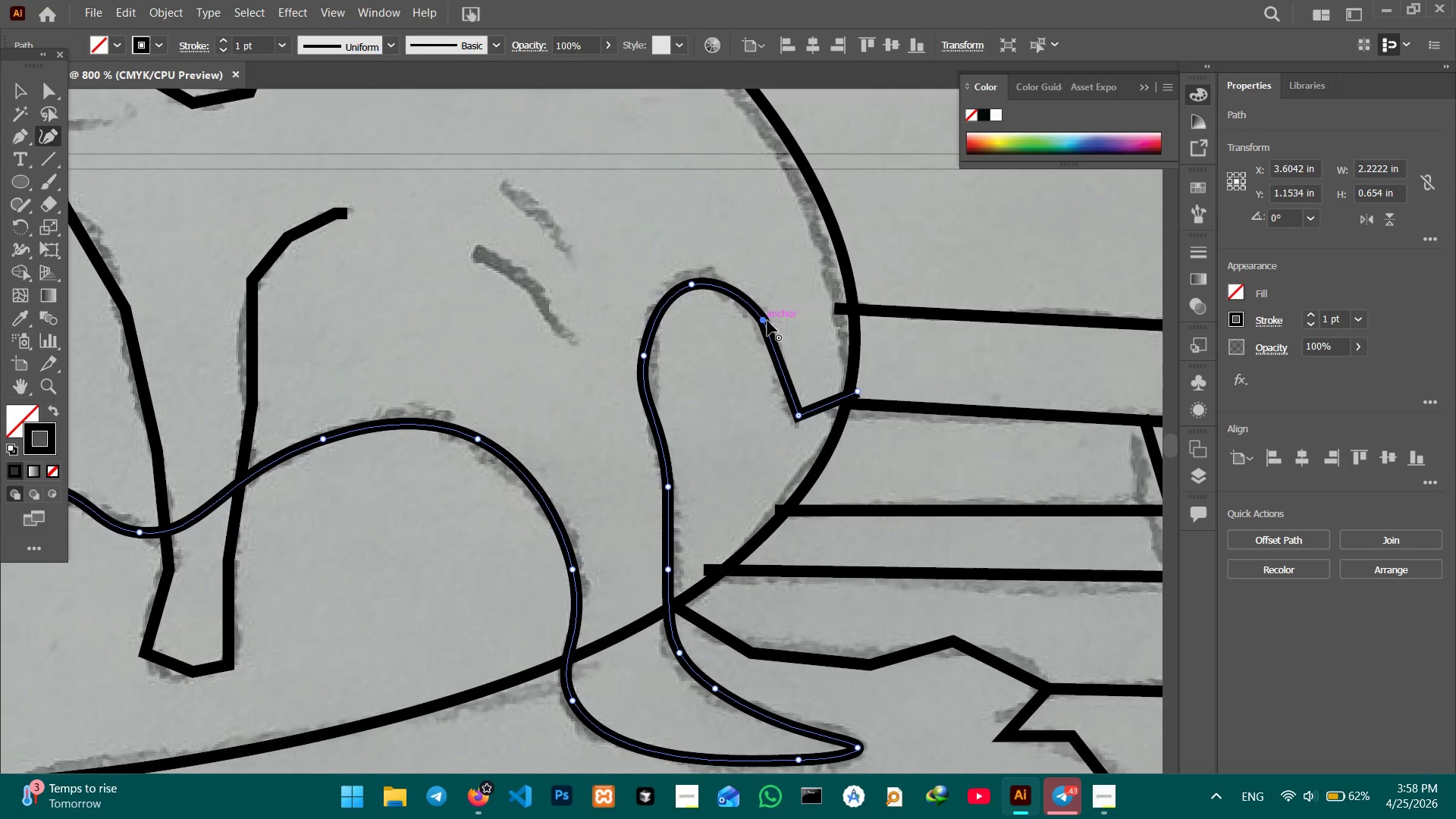 
key(Backspace)
 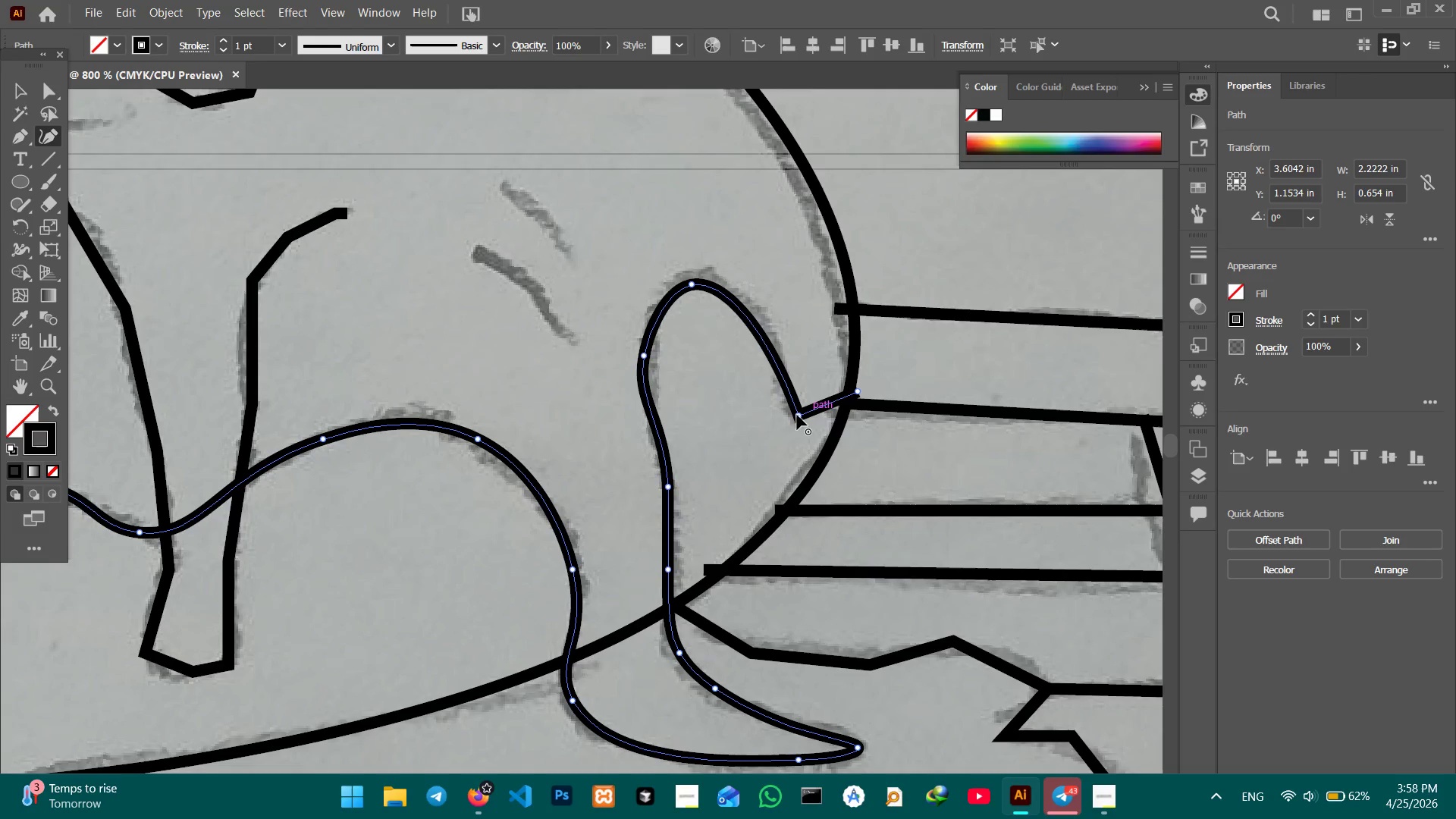 
left_click([797, 415])
 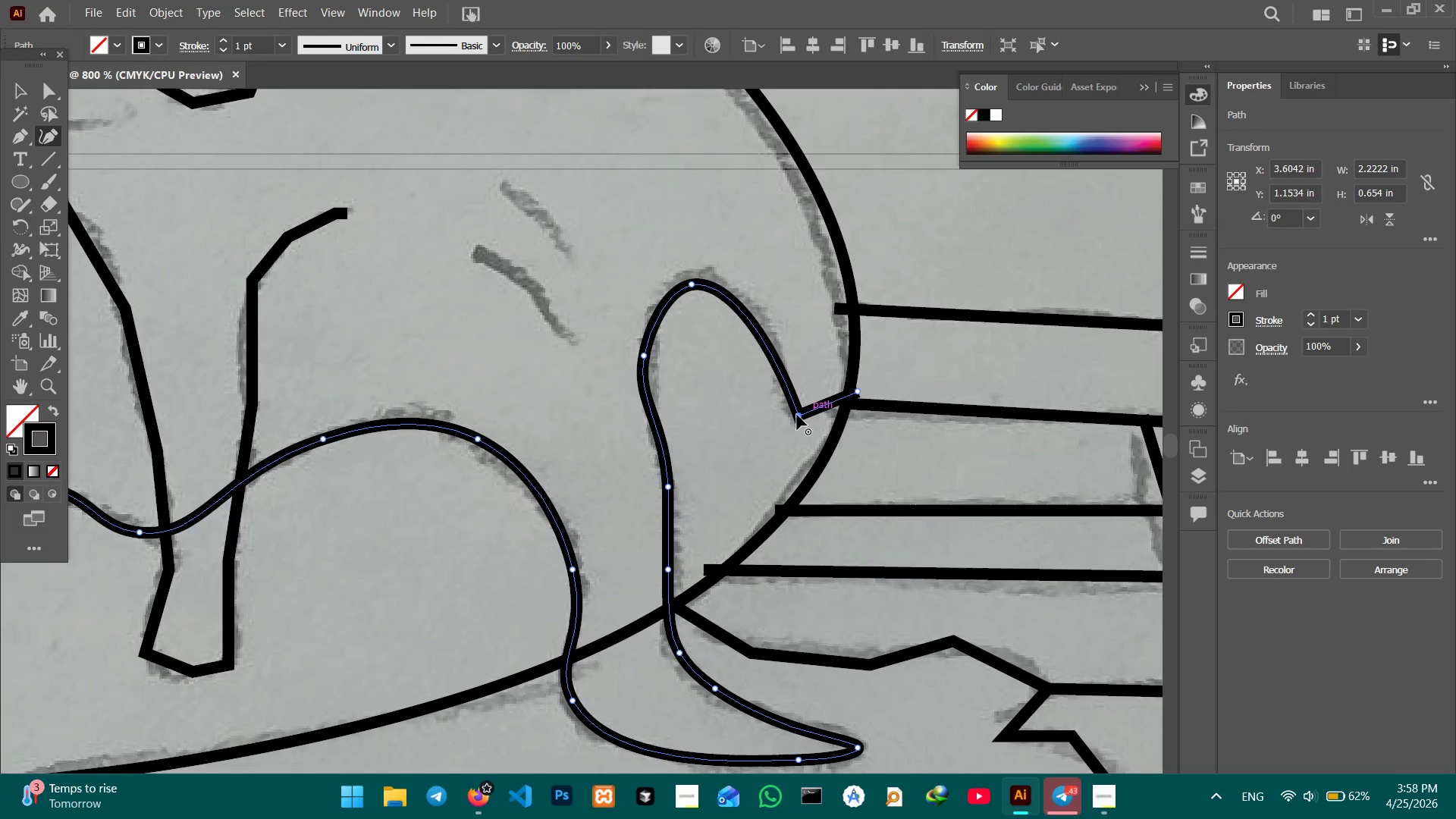 
key(Backspace)
 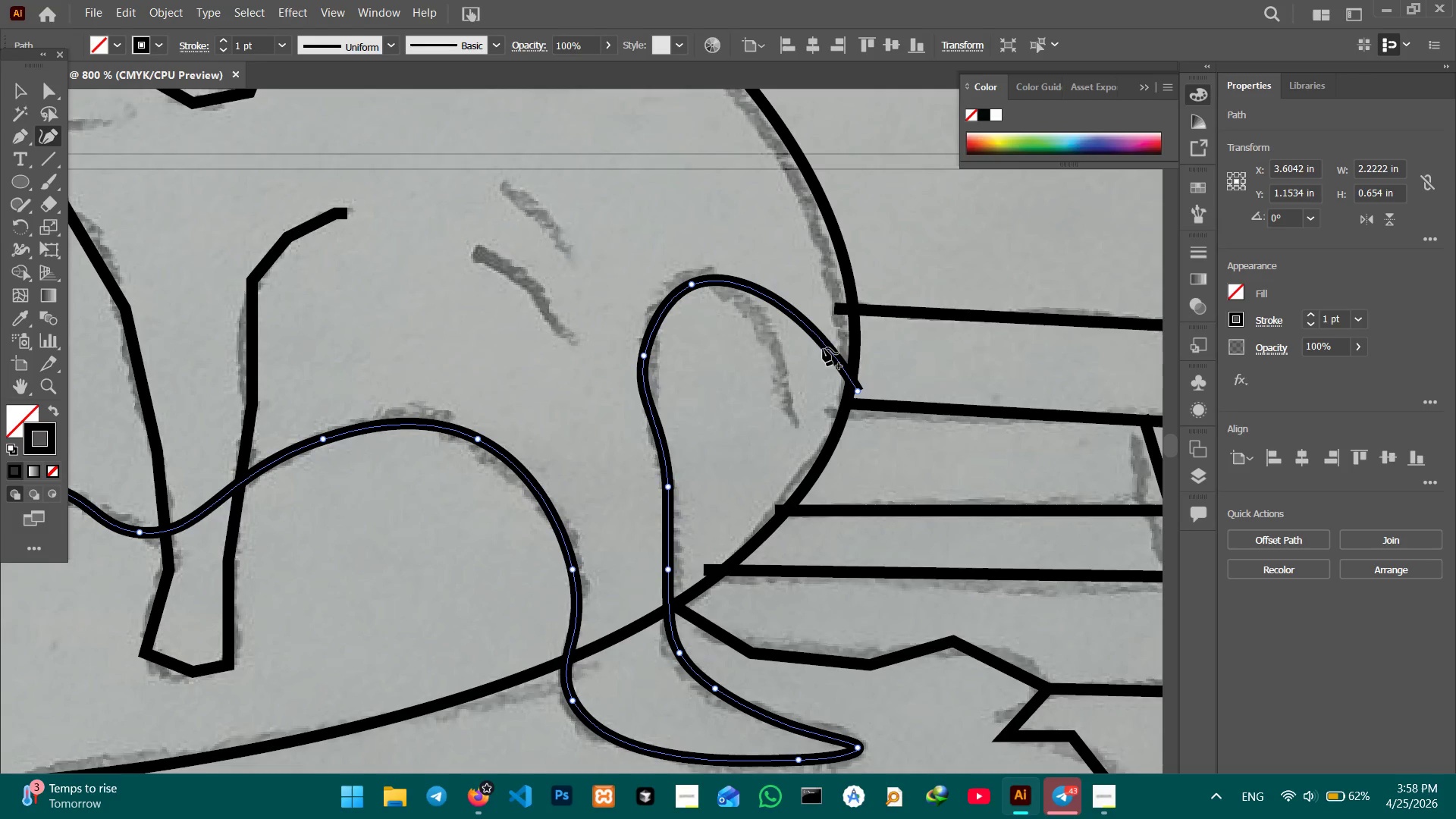 
left_click_drag(start_coordinate=[824, 347], to_coordinate=[811, 414])
 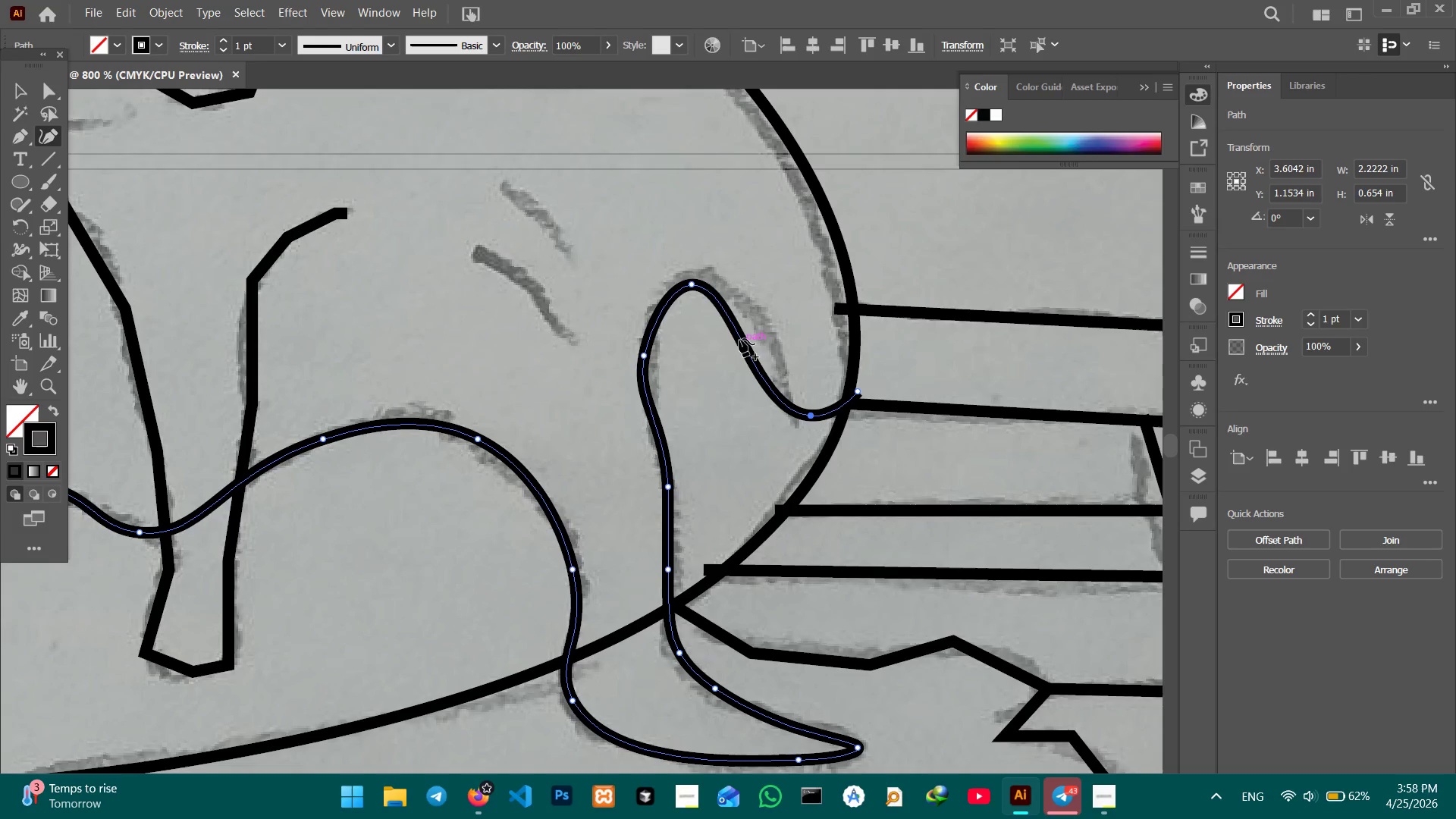 
left_click_drag(start_coordinate=[739, 339], to_coordinate=[758, 324])
 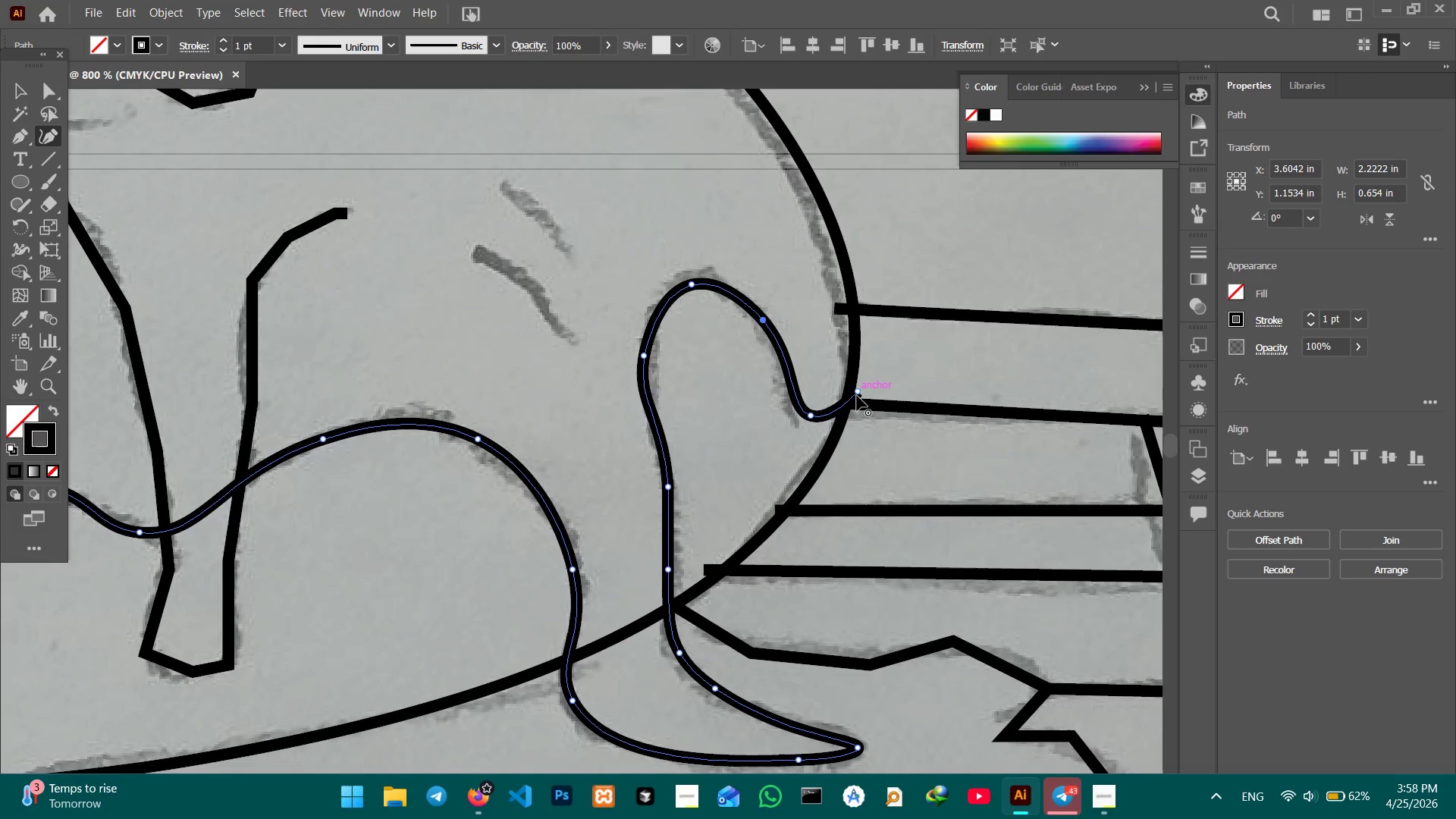 
left_click_drag(start_coordinate=[858, 394], to_coordinate=[850, 393])
 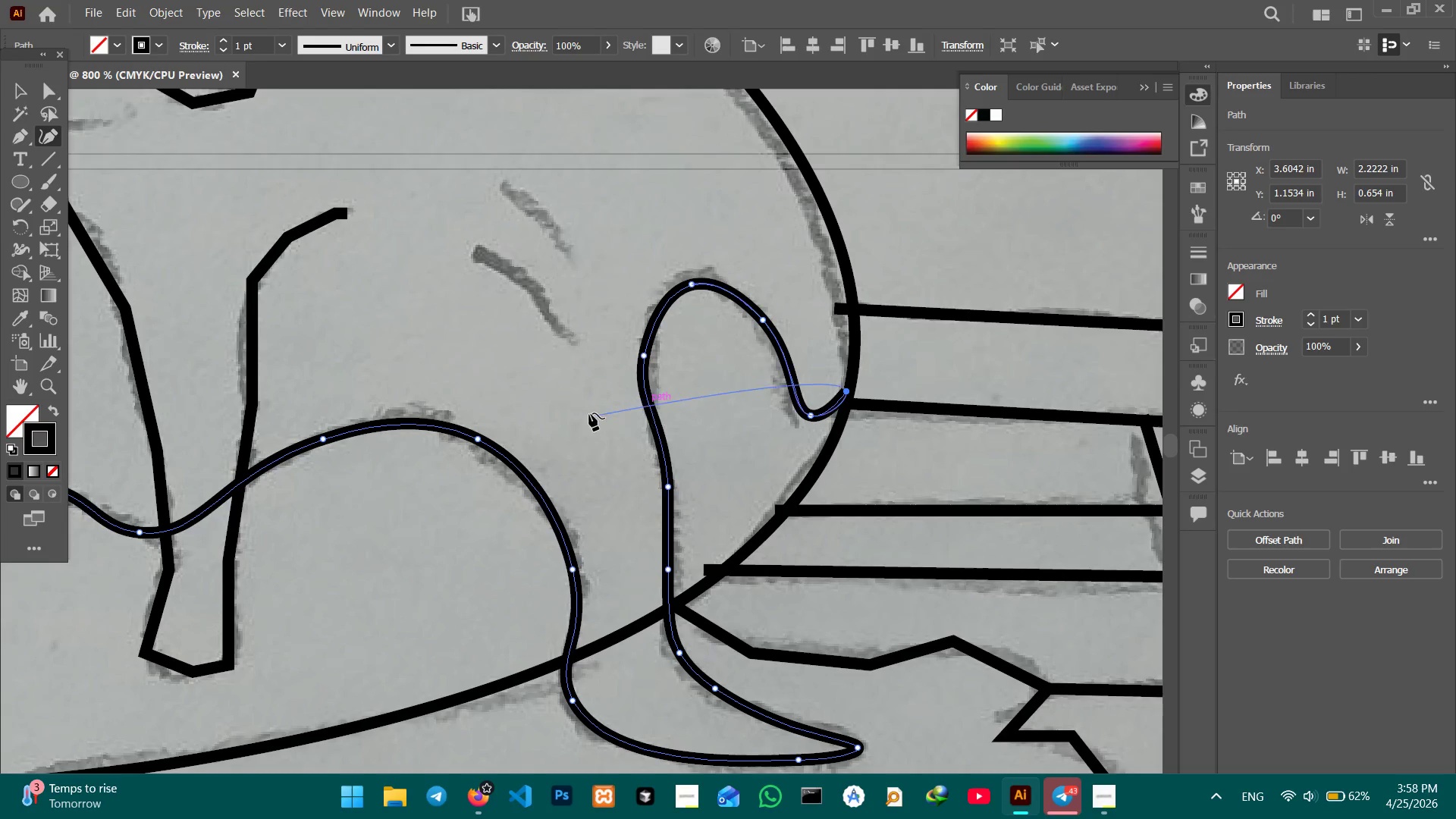 
hold_key(key=Space, duration=1.17)
 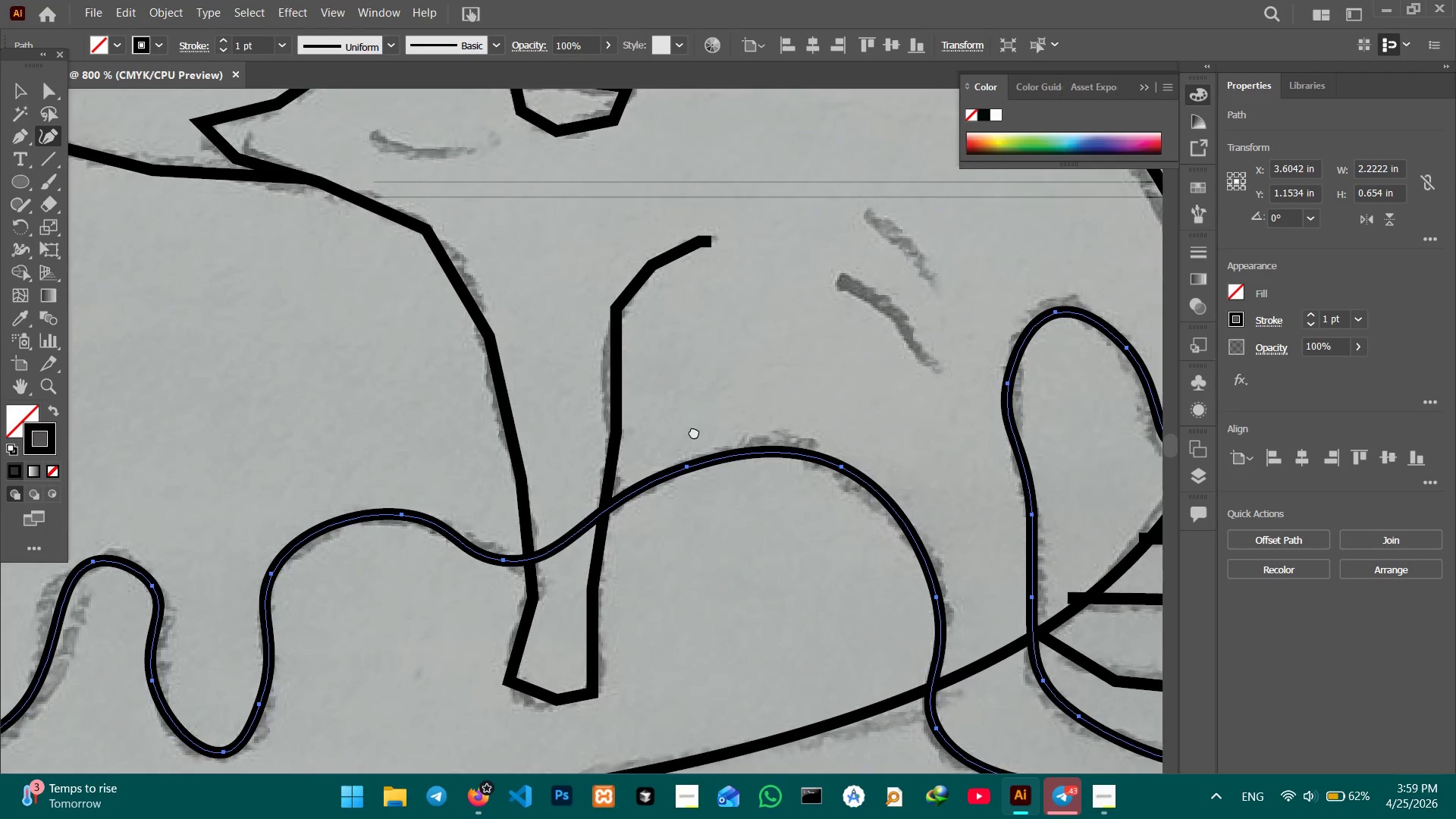 
left_click_drag(start_coordinate=[662, 462], to_coordinate=[795, 449])
 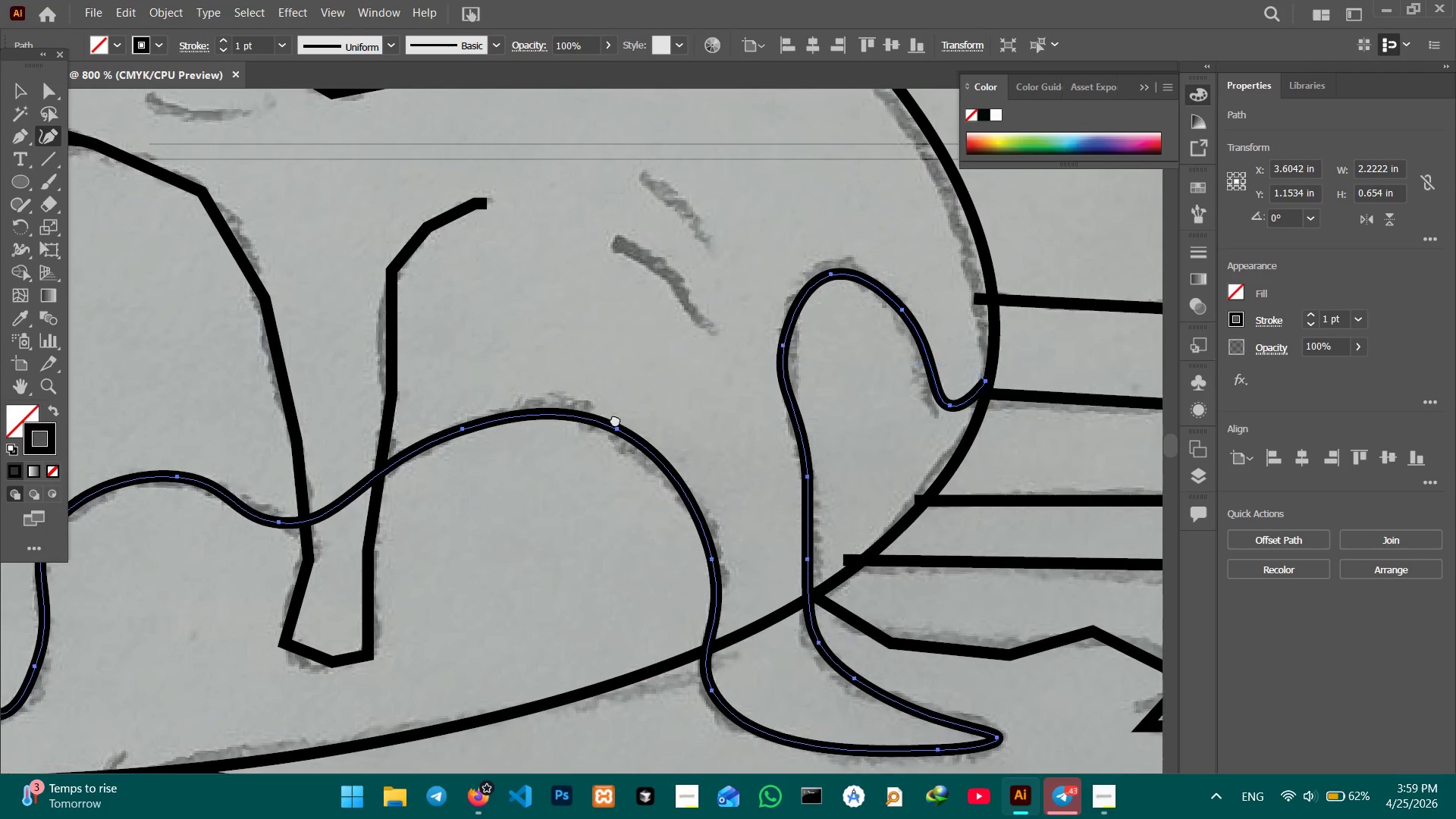 
hold_key(key=Space, duration=0.56)
 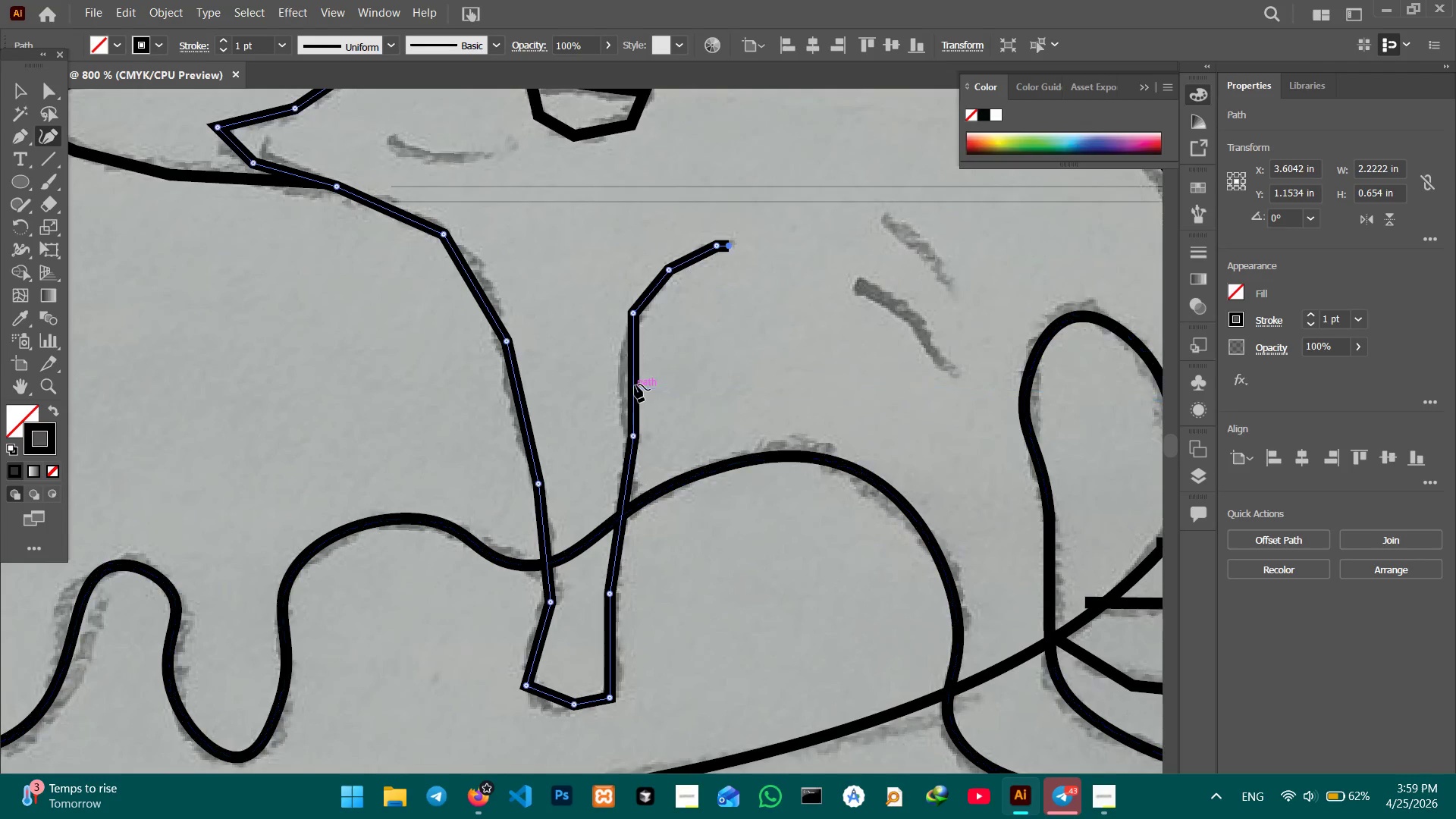 
left_click_drag(start_coordinate=[444, 387], to_coordinate=[694, 431])
 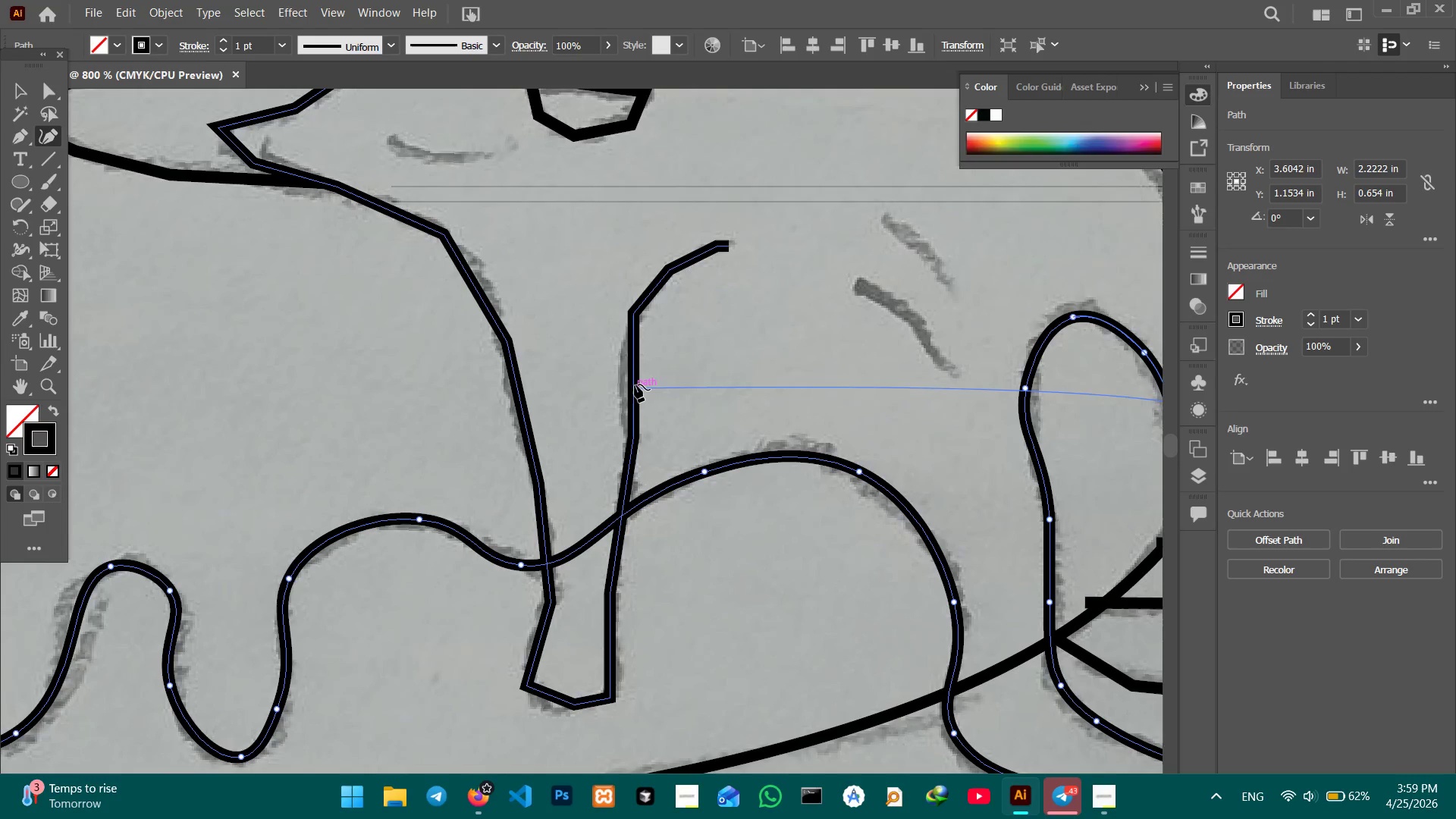 
left_click([635, 384])
 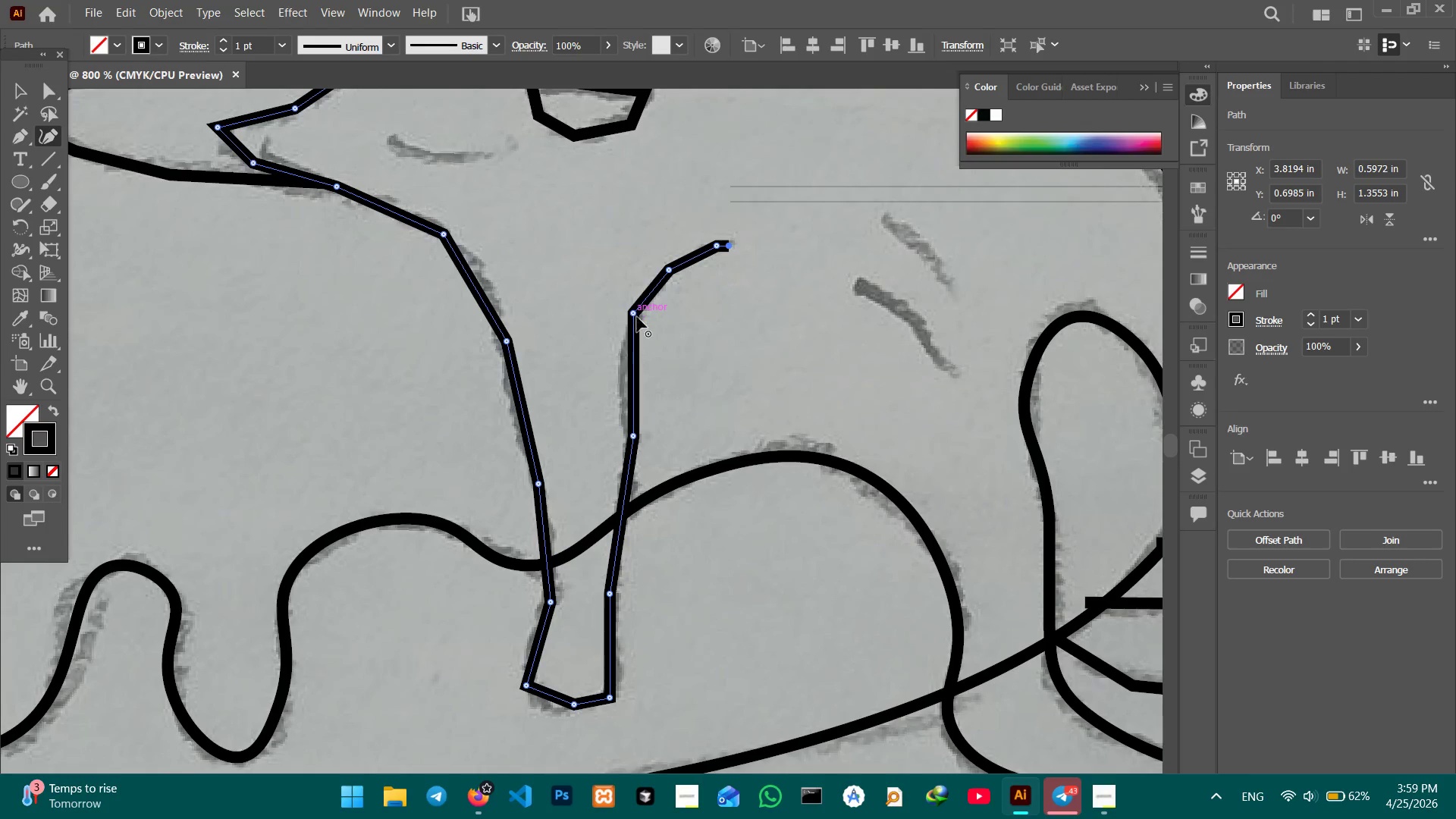 
left_click([637, 317])
 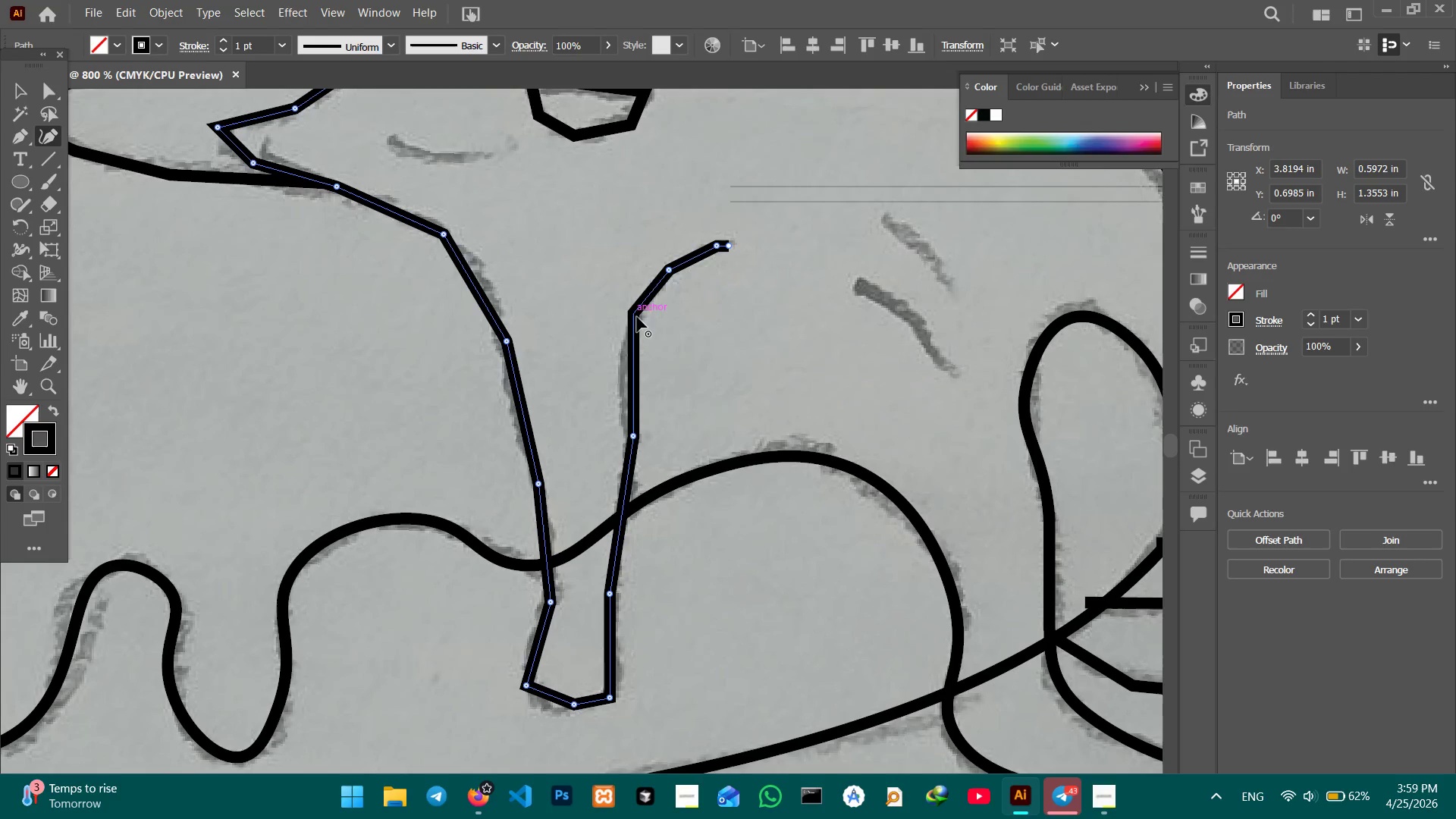 
key(Backspace)
 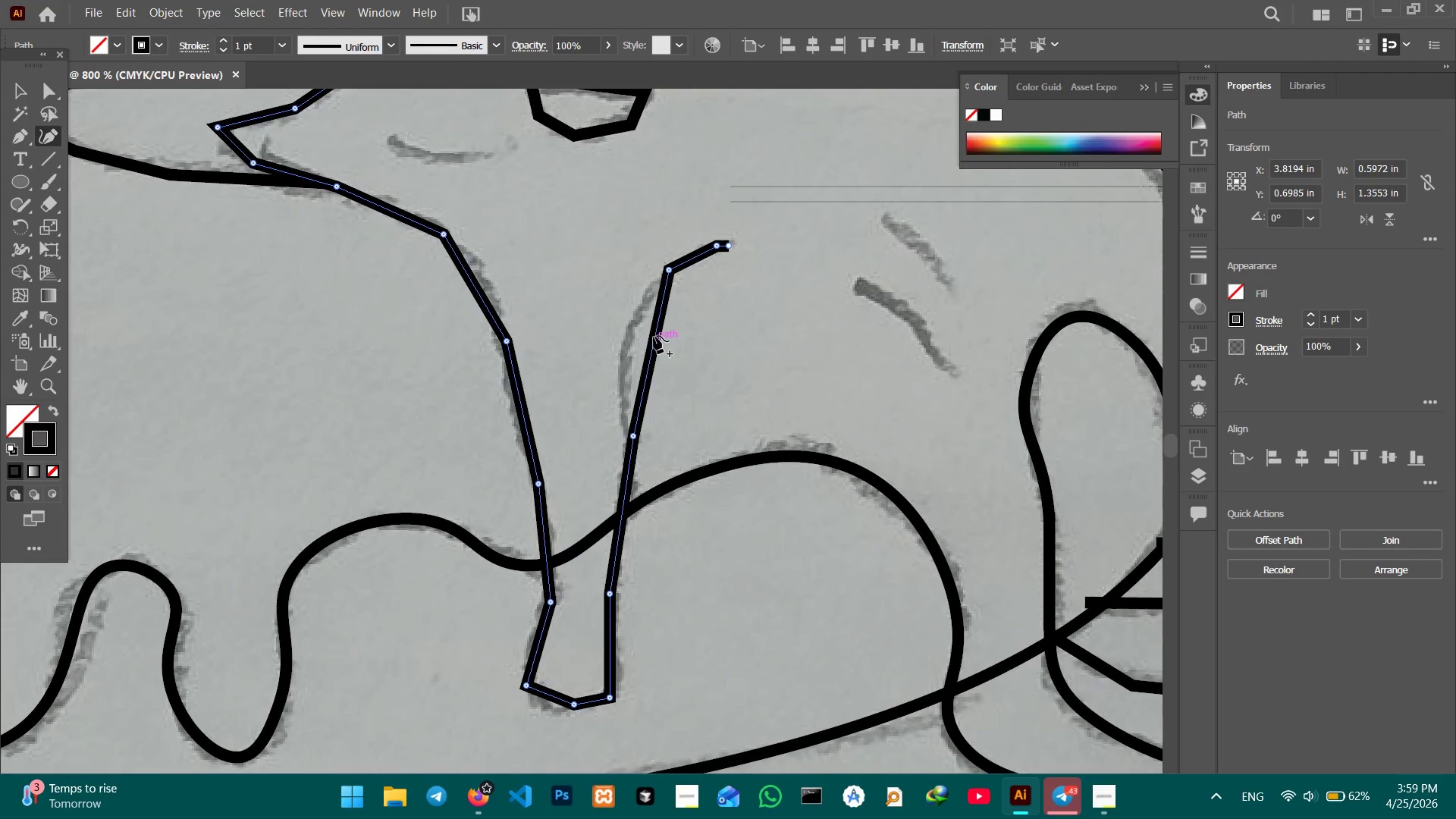 
left_click_drag(start_coordinate=[654, 336], to_coordinate=[628, 337])
 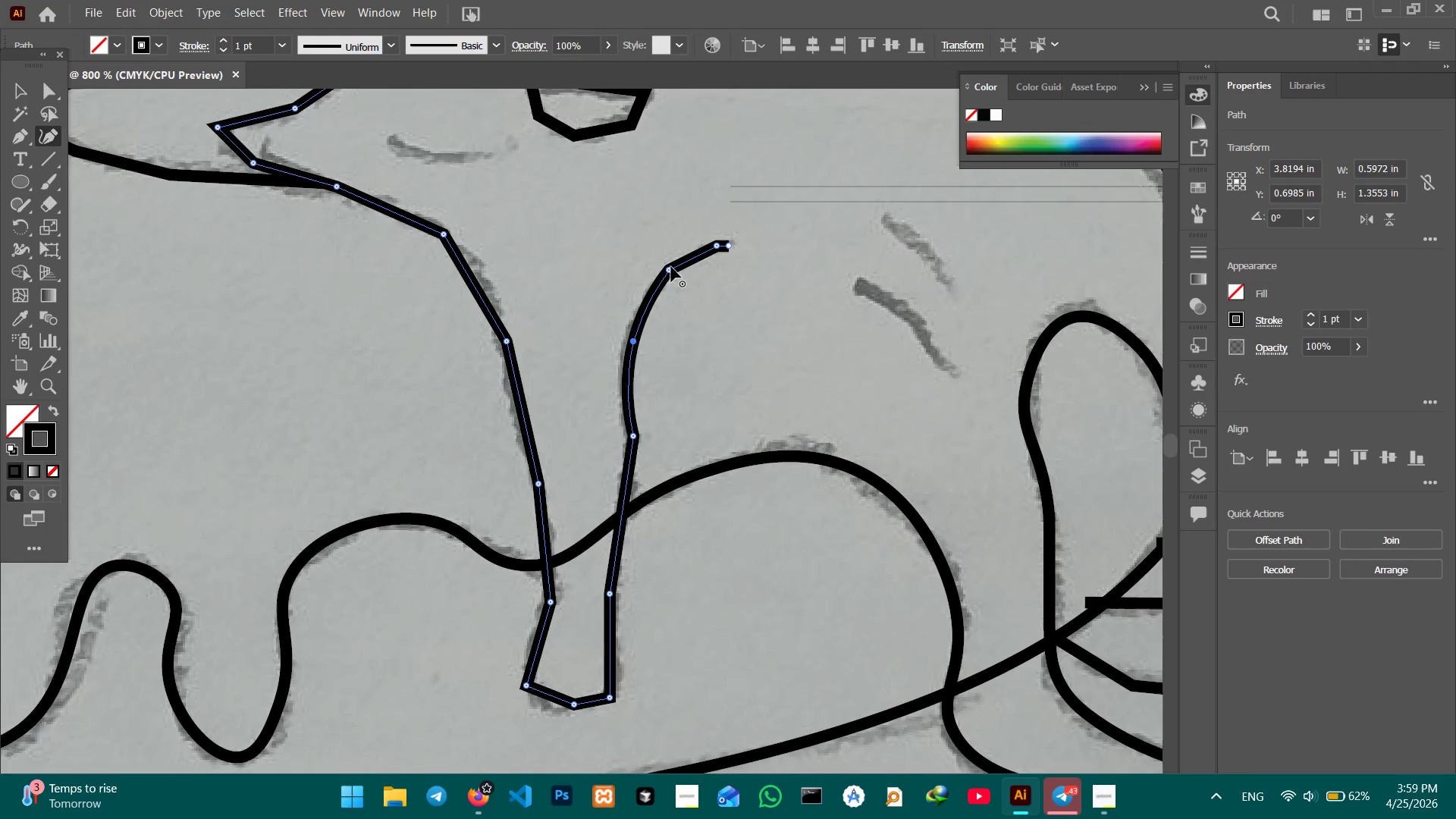 
left_click([671, 267])
 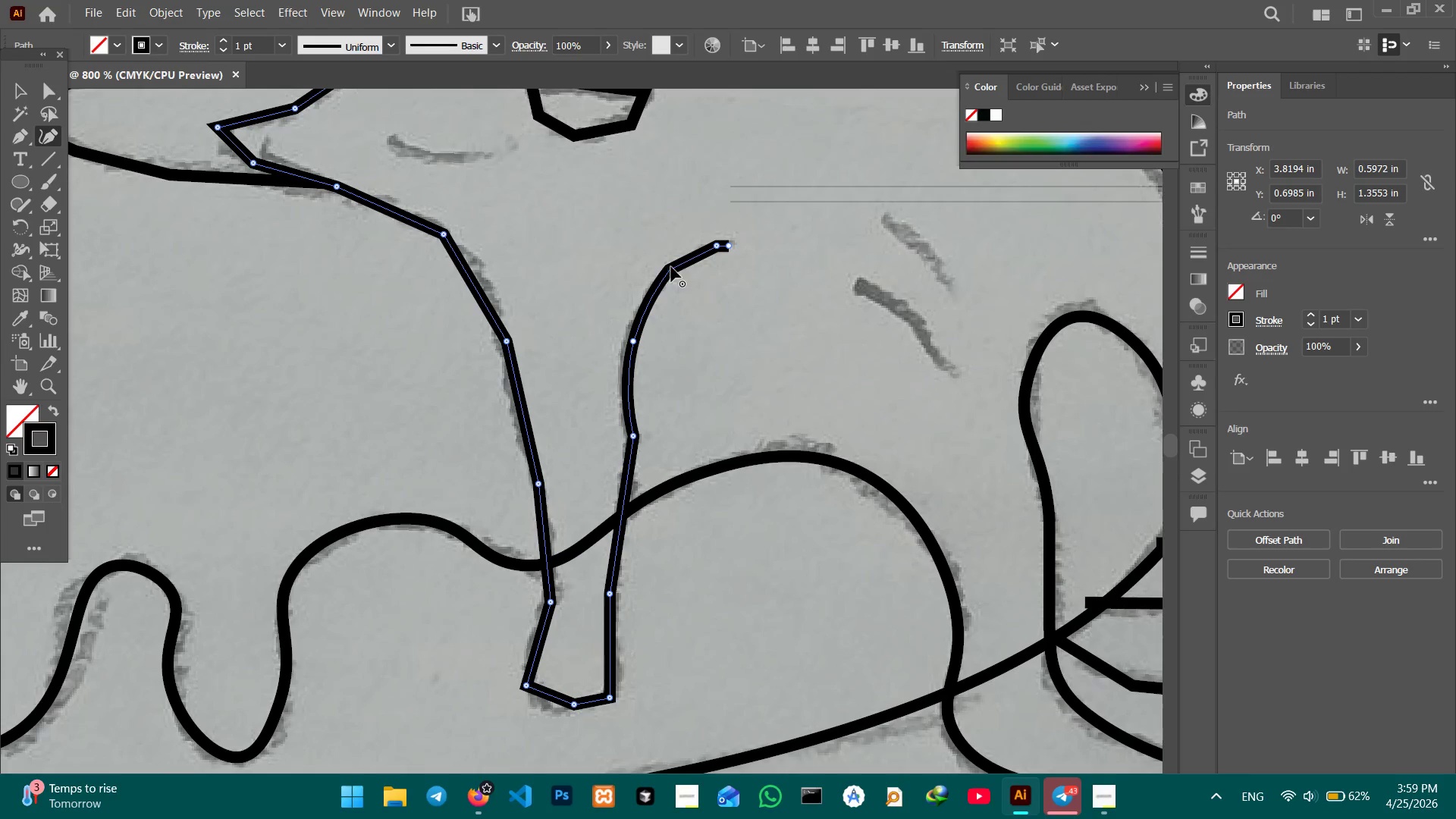 
key(Backspace)
 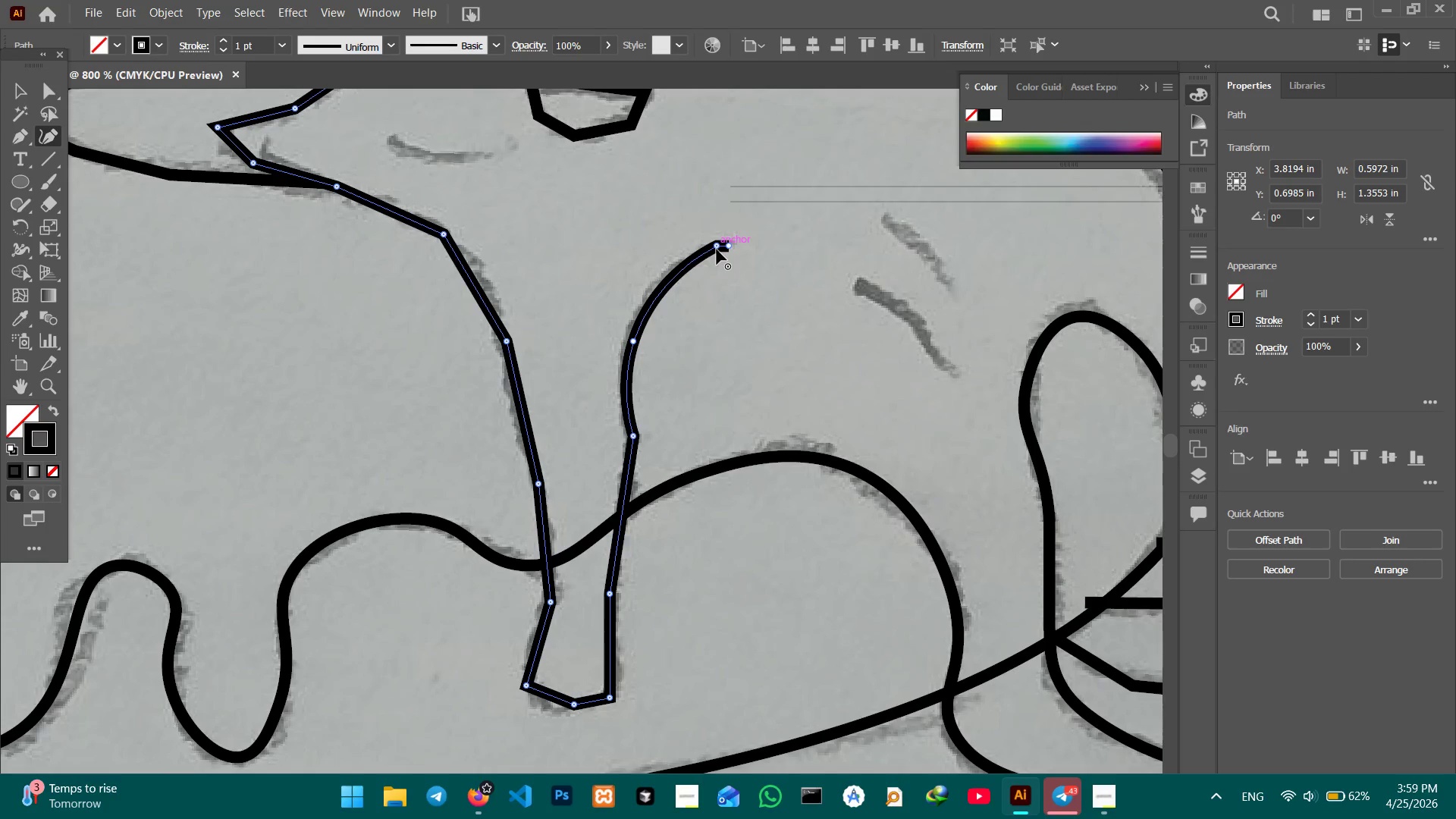 
left_click([717, 249])
 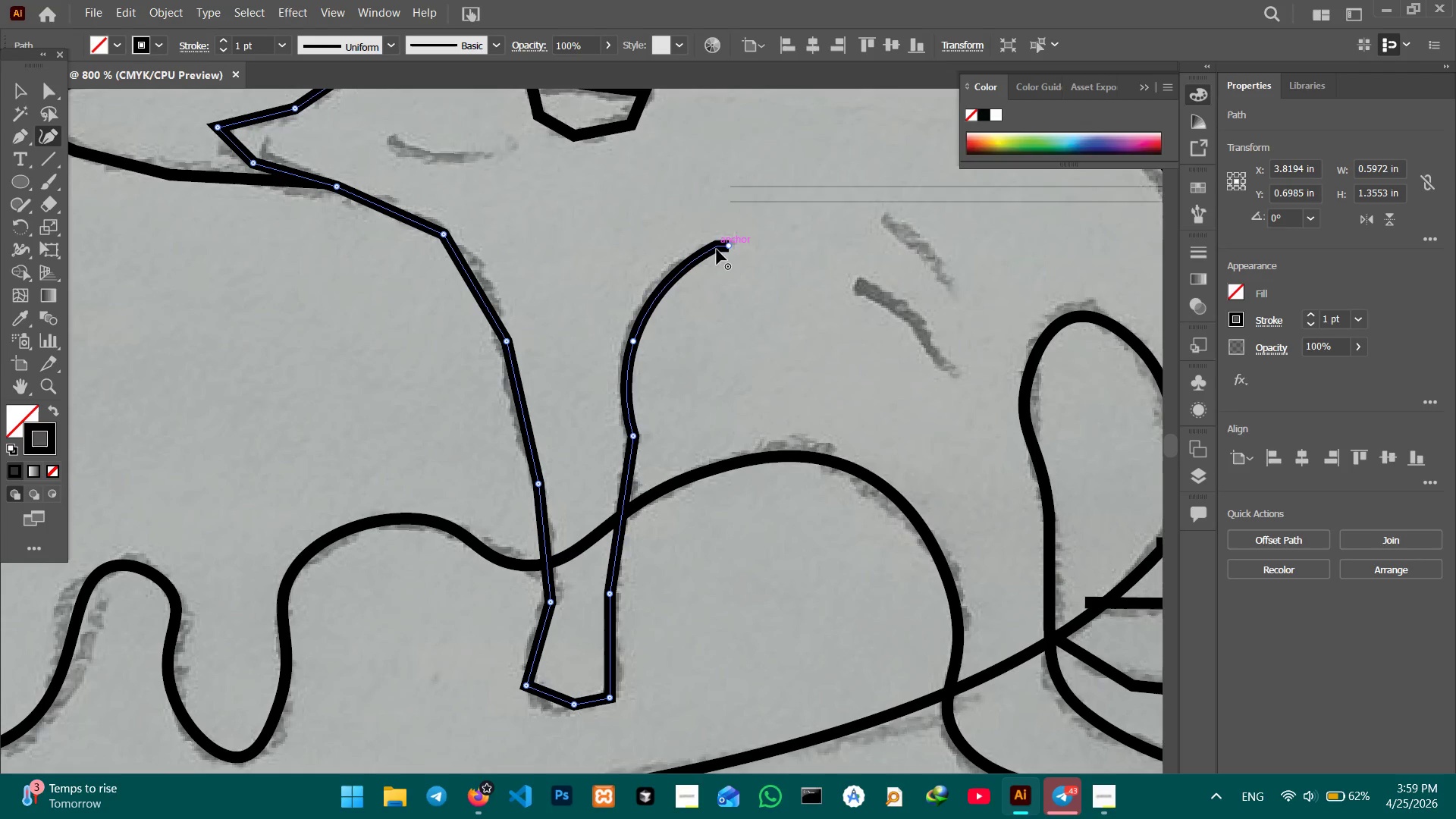 
key(Backspace)
 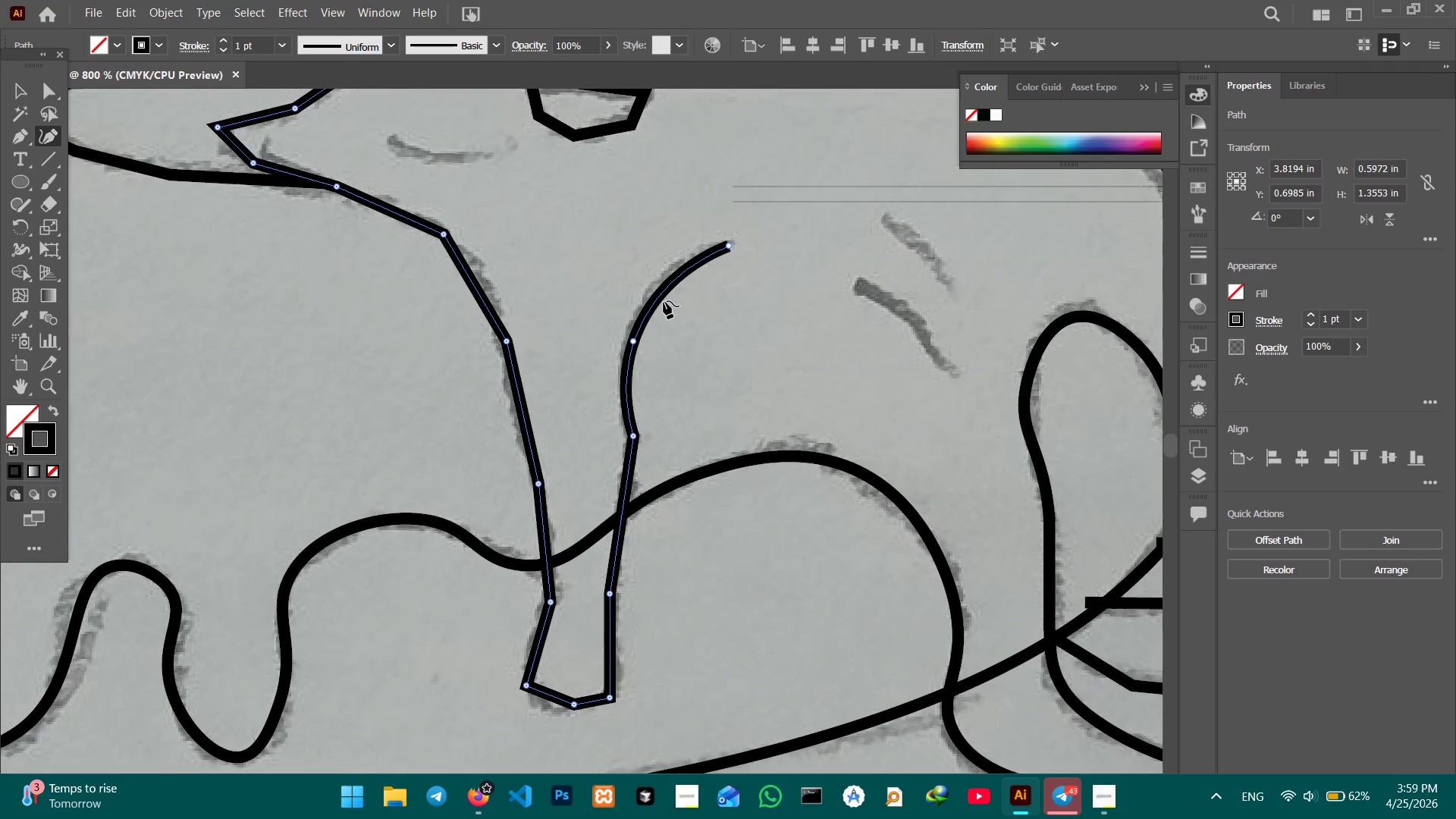 
scroll: coordinate [658, 322], scroll_direction: down, amount: 7.0
 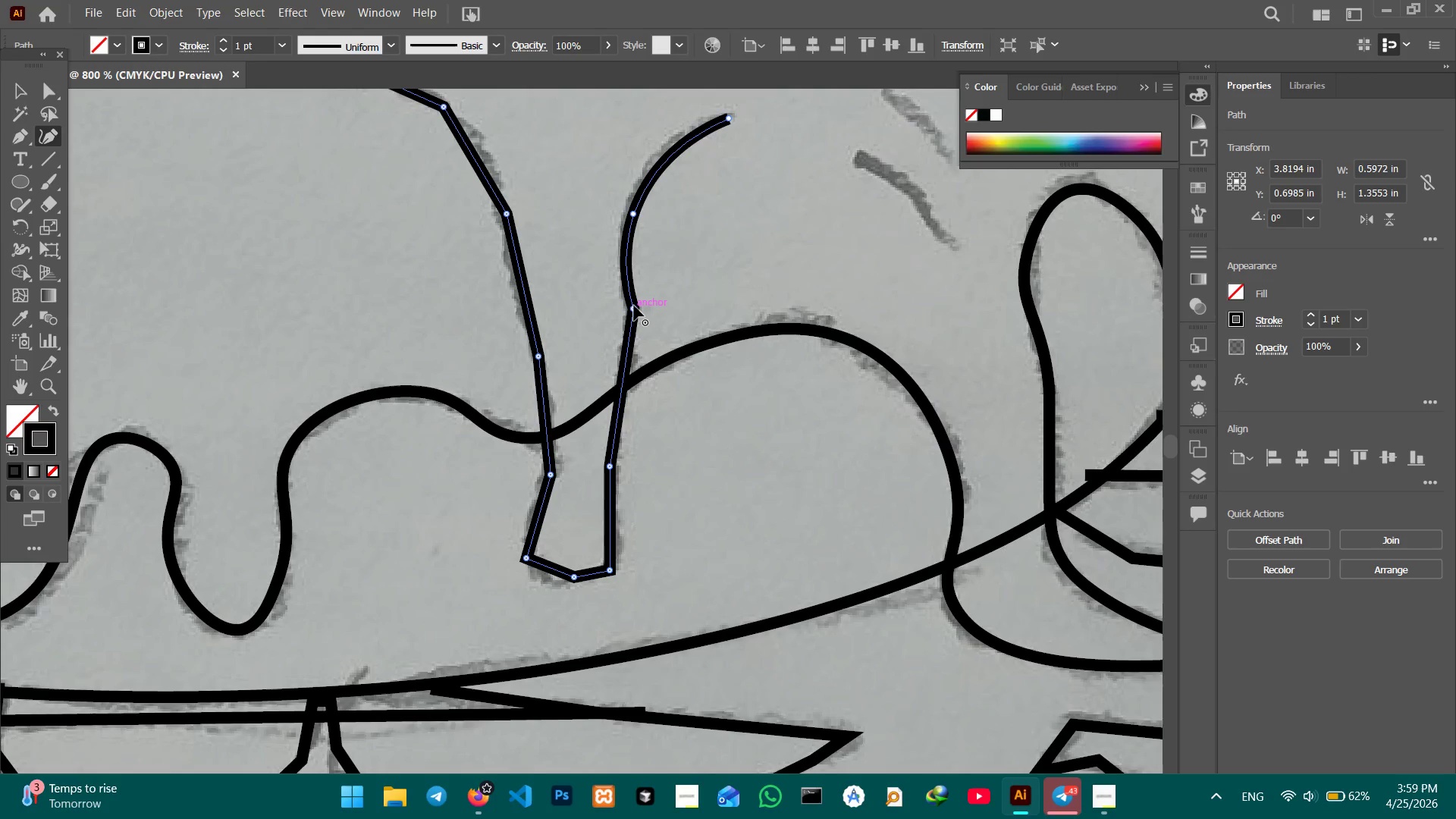 
left_click([634, 306])
 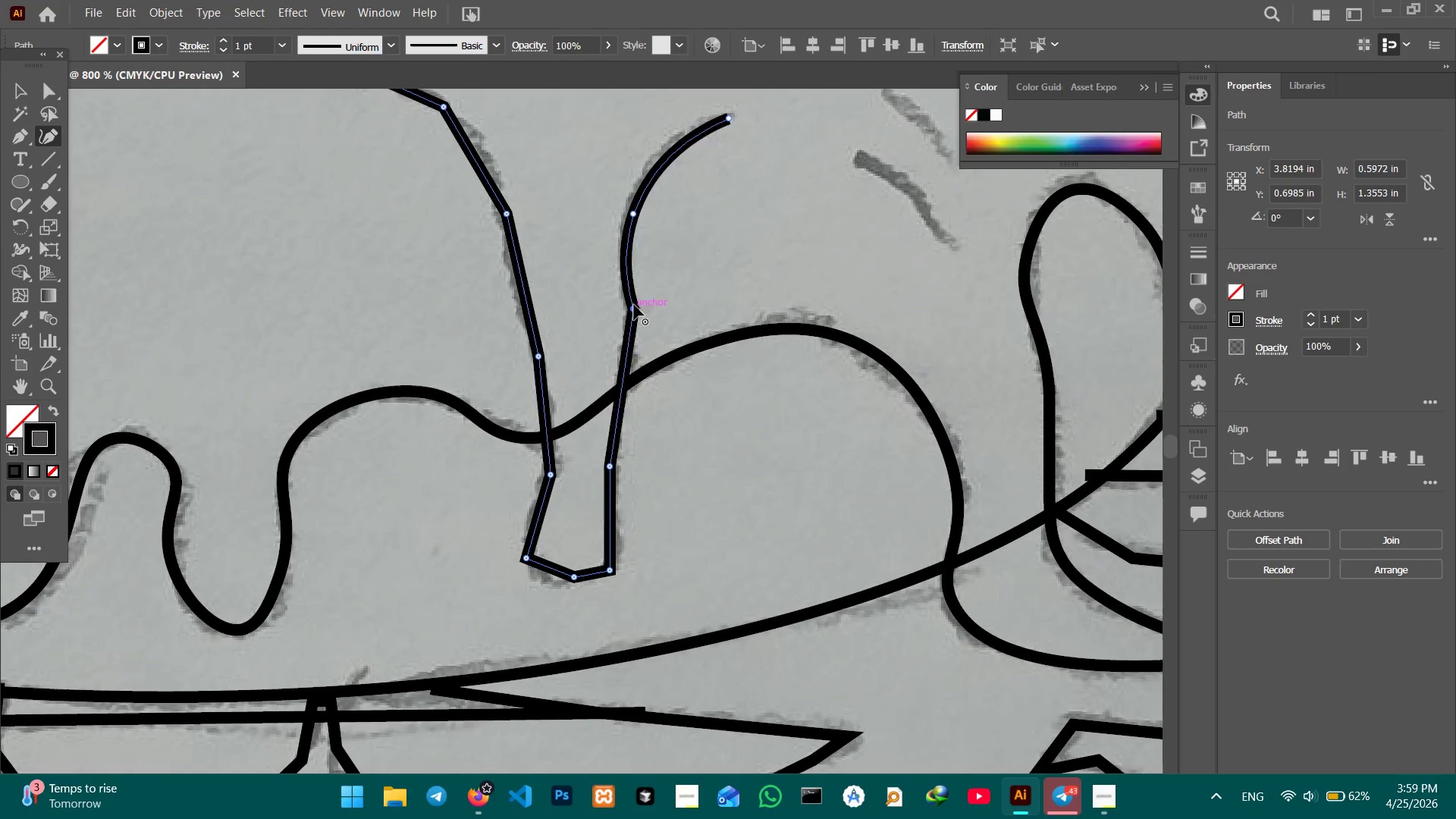 
key(Backspace)
 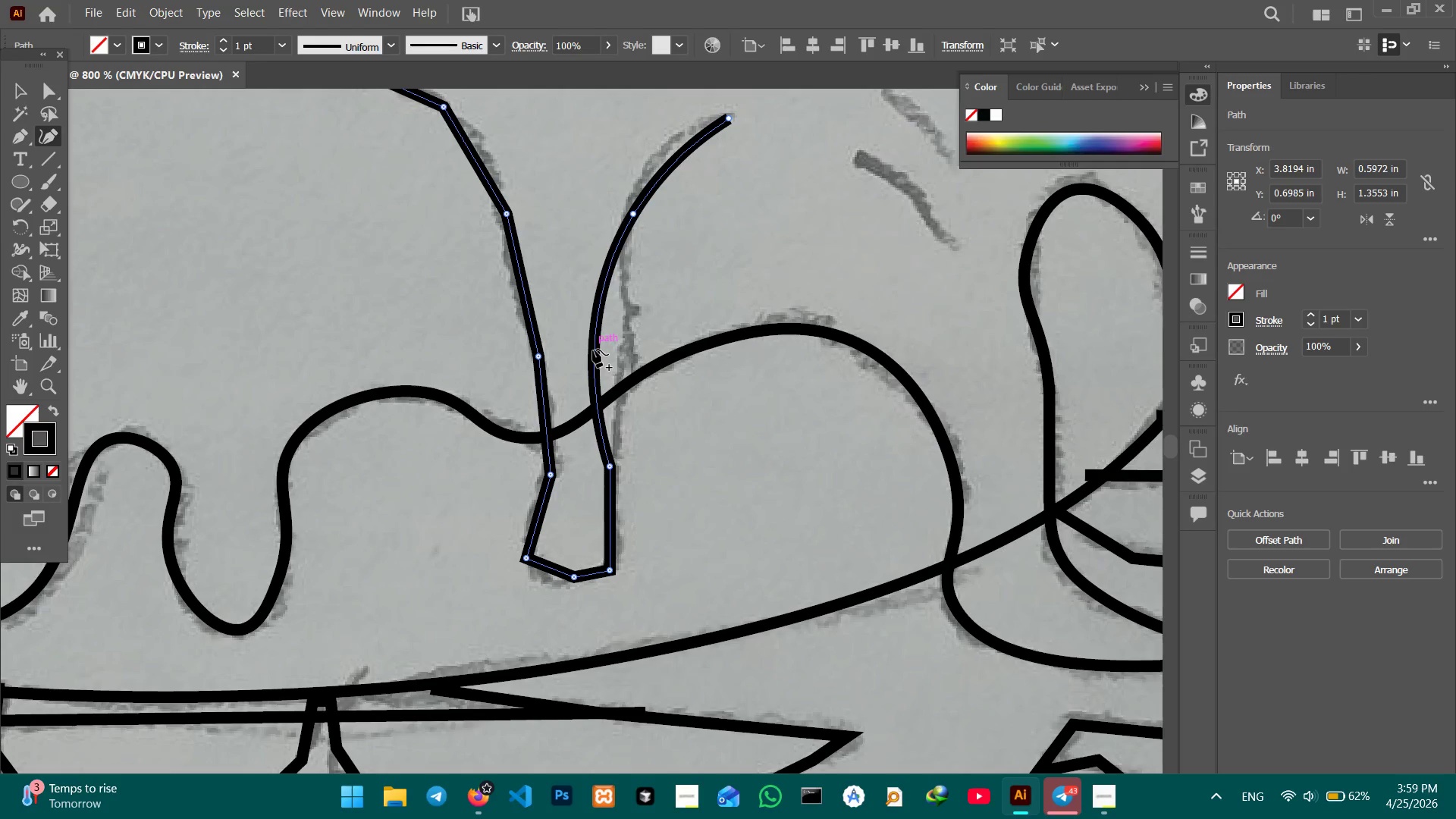 
left_click_drag(start_coordinate=[593, 350], to_coordinate=[629, 325])
 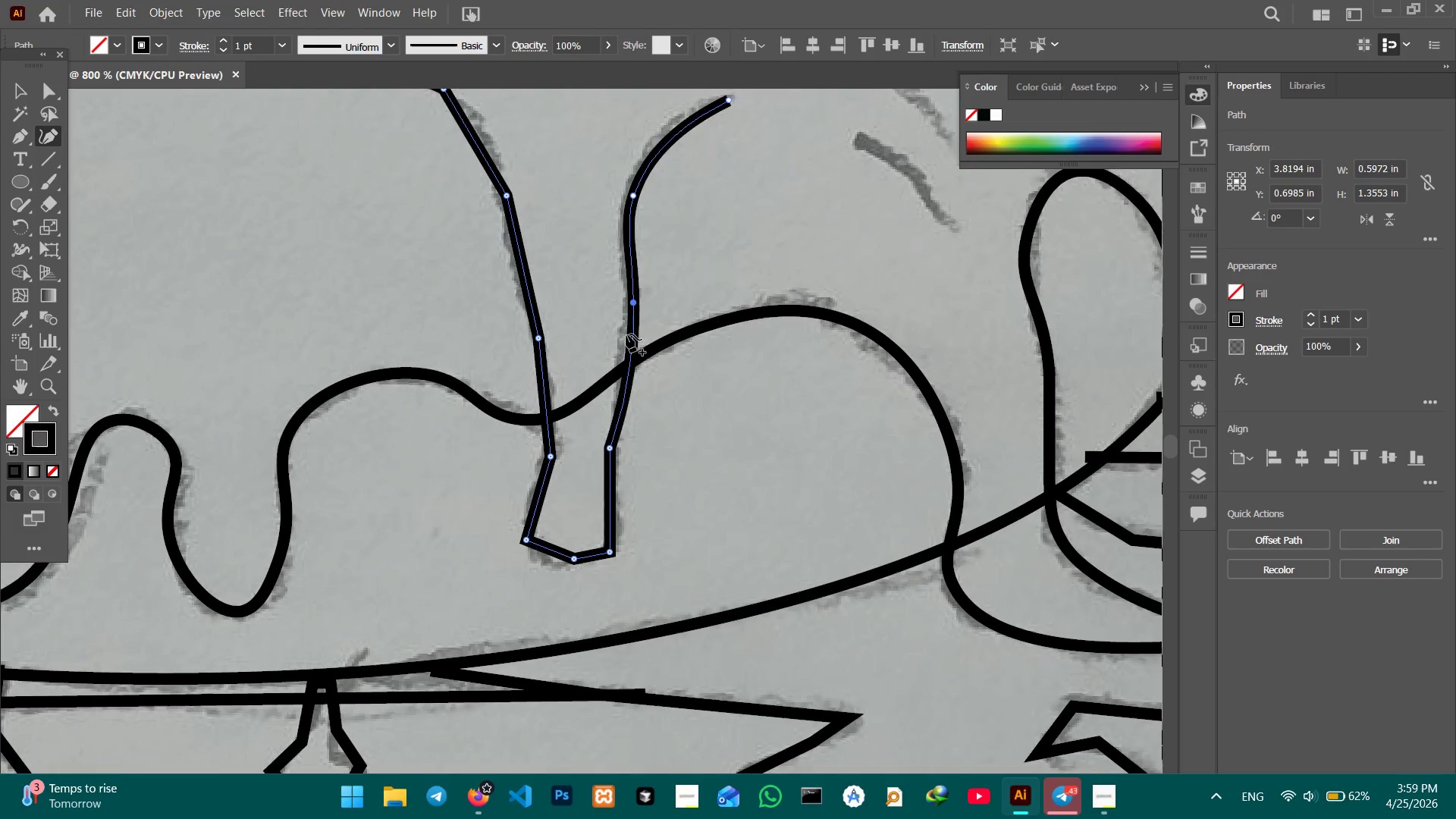 
scroll: coordinate [626, 334], scroll_direction: down, amount: 5.0
 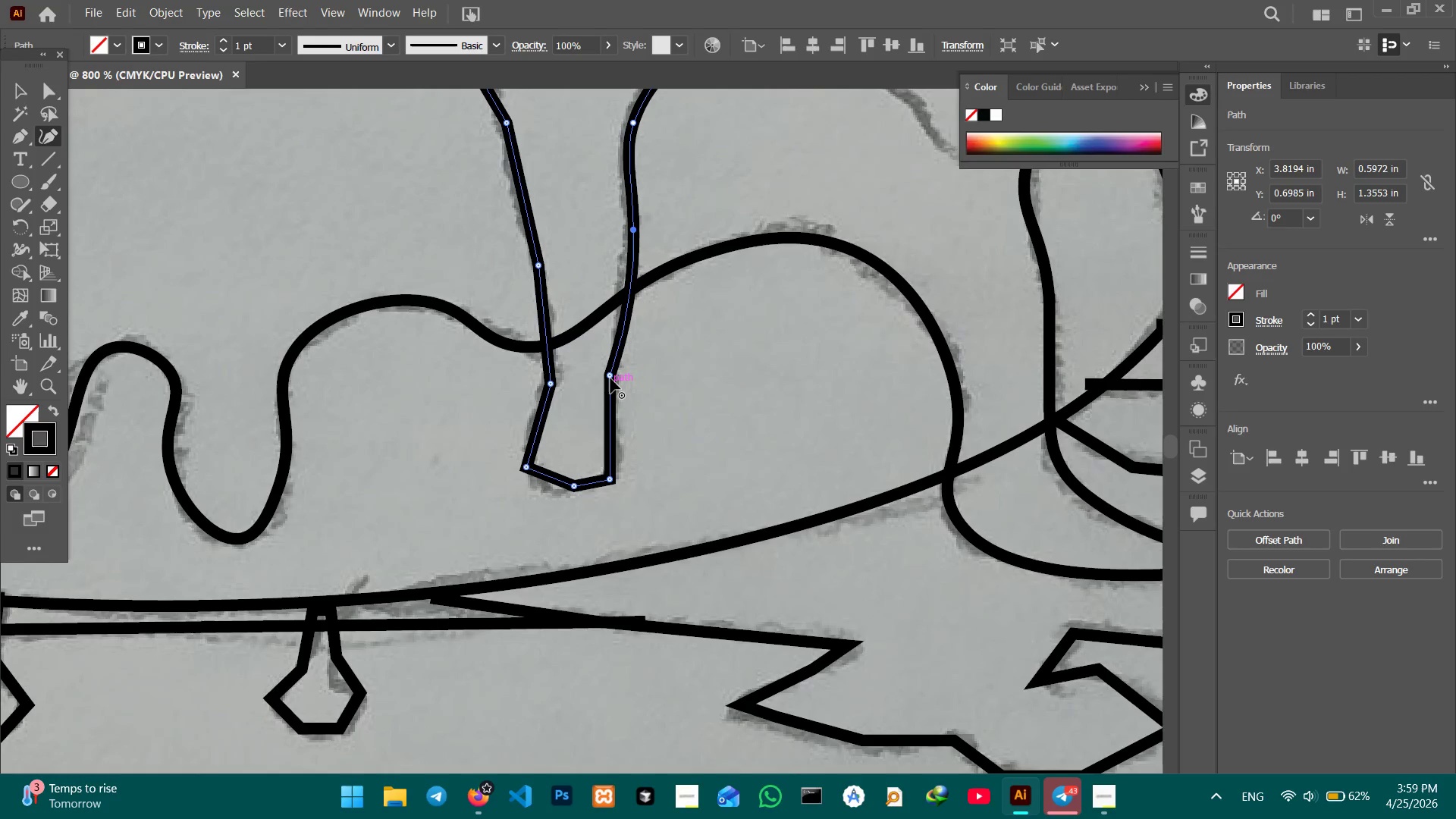 
left_click([610, 378])
 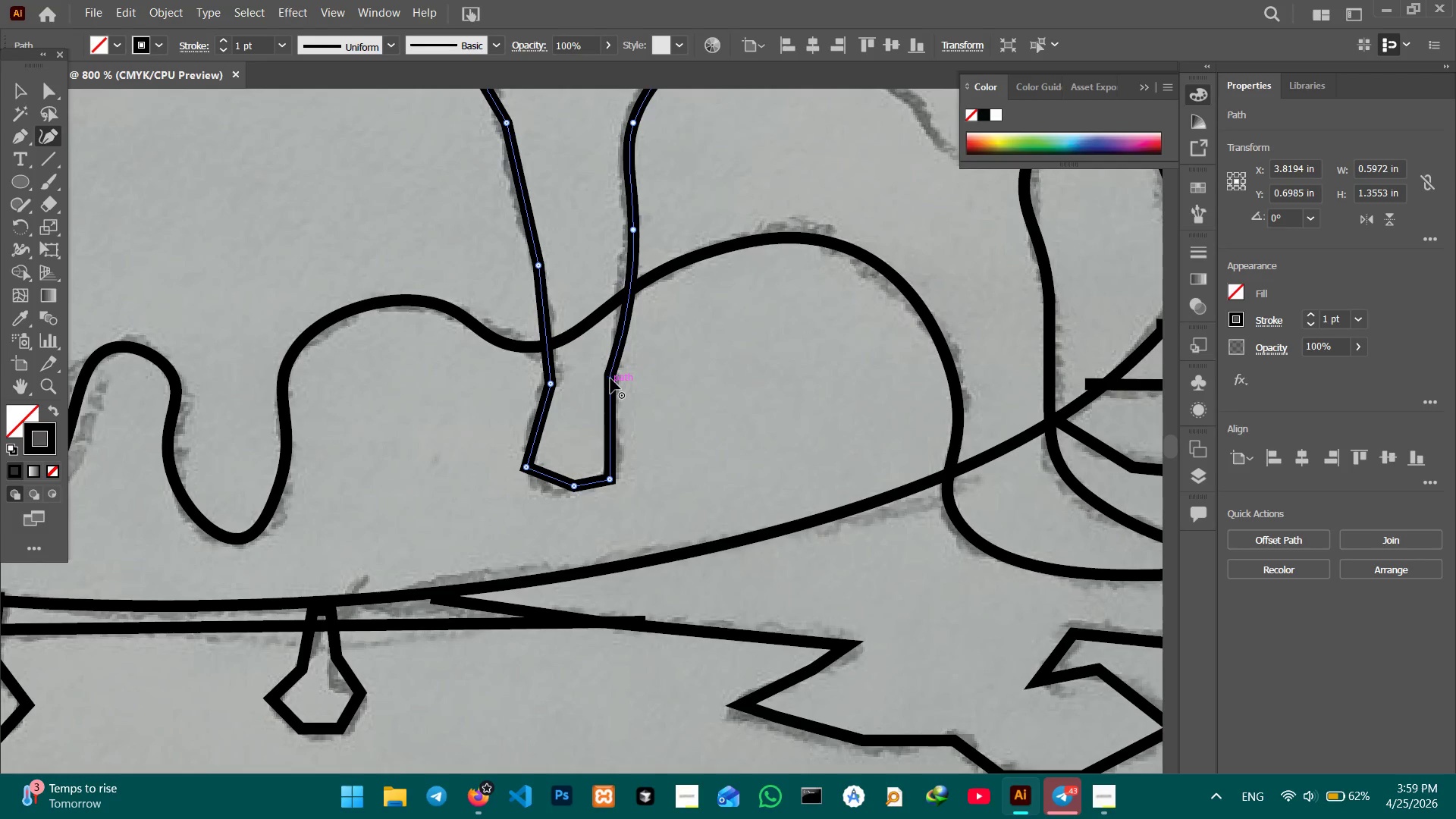 
key(Backspace)
 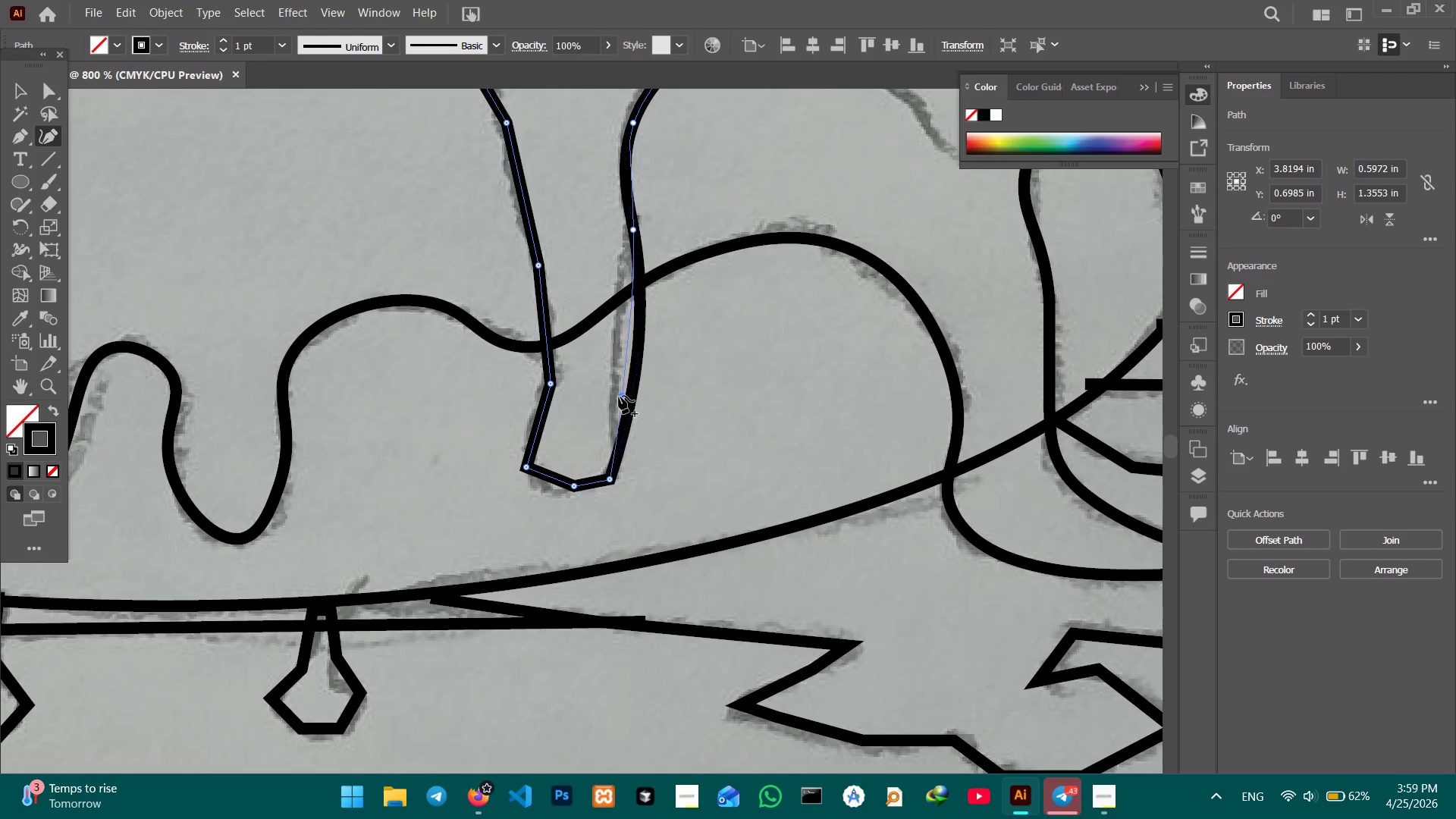 
left_click_drag(start_coordinate=[627, 402], to_coordinate=[613, 392])
 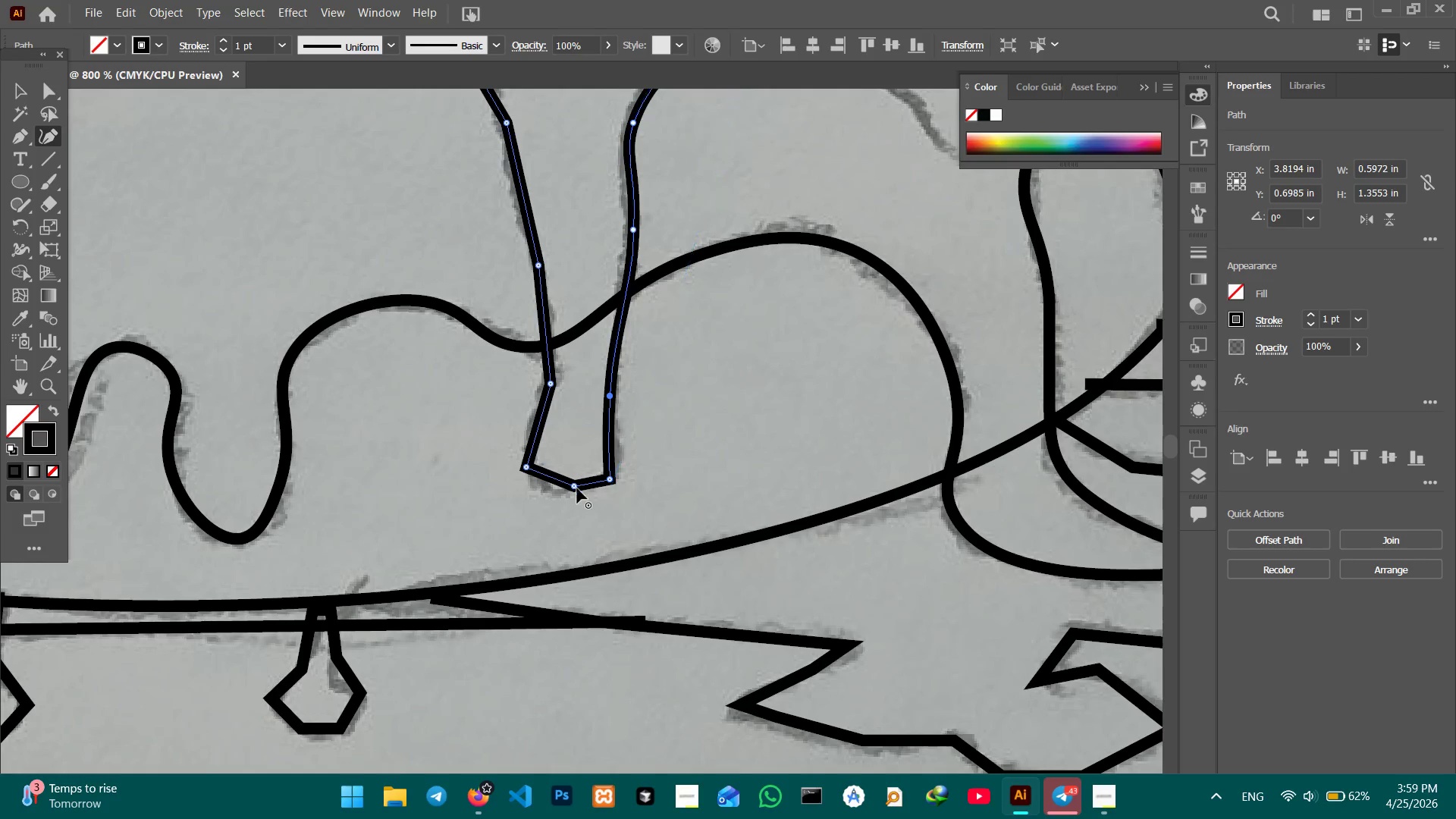 
left_click([577, 488])
 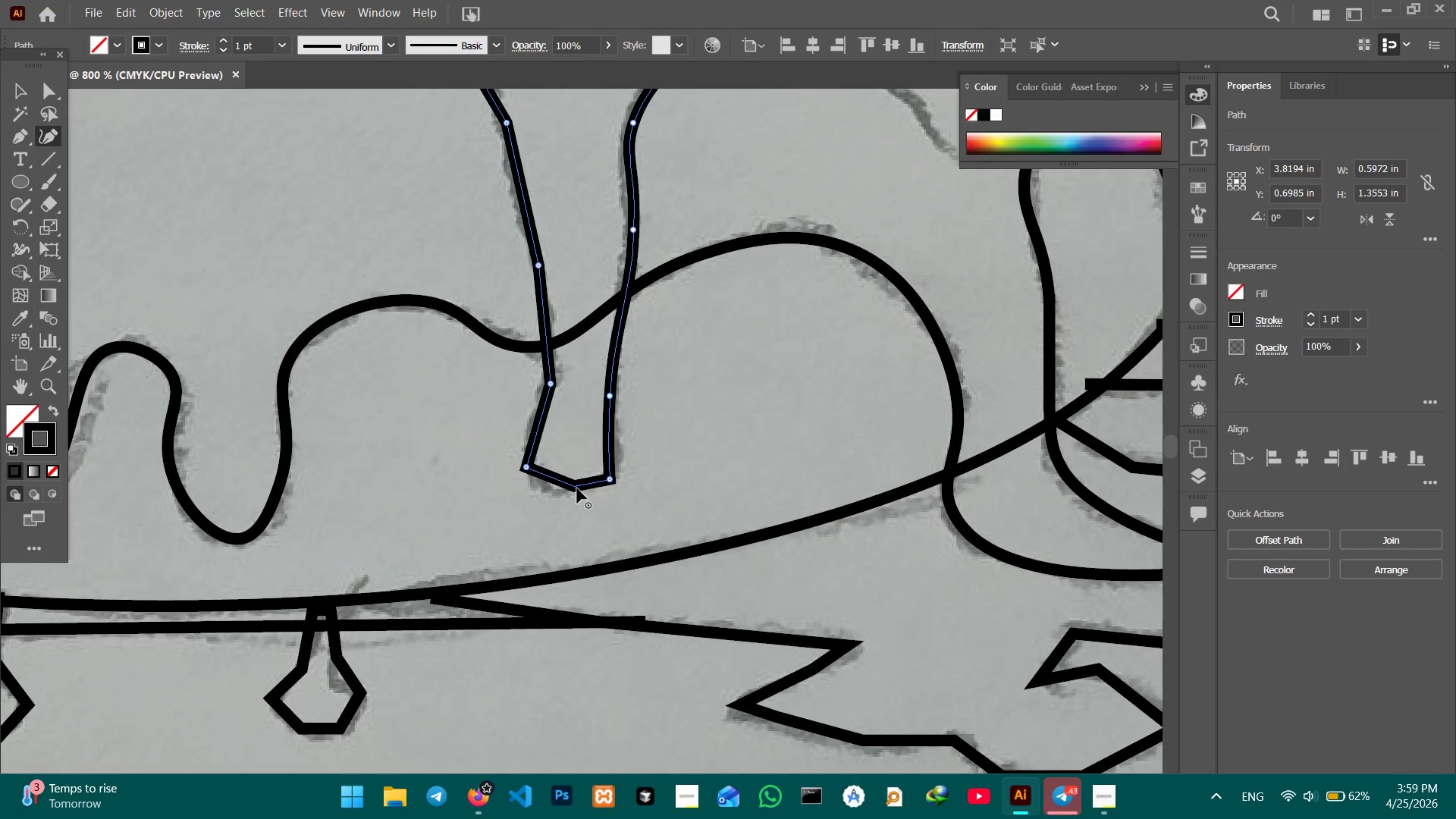 
key(Backspace)
 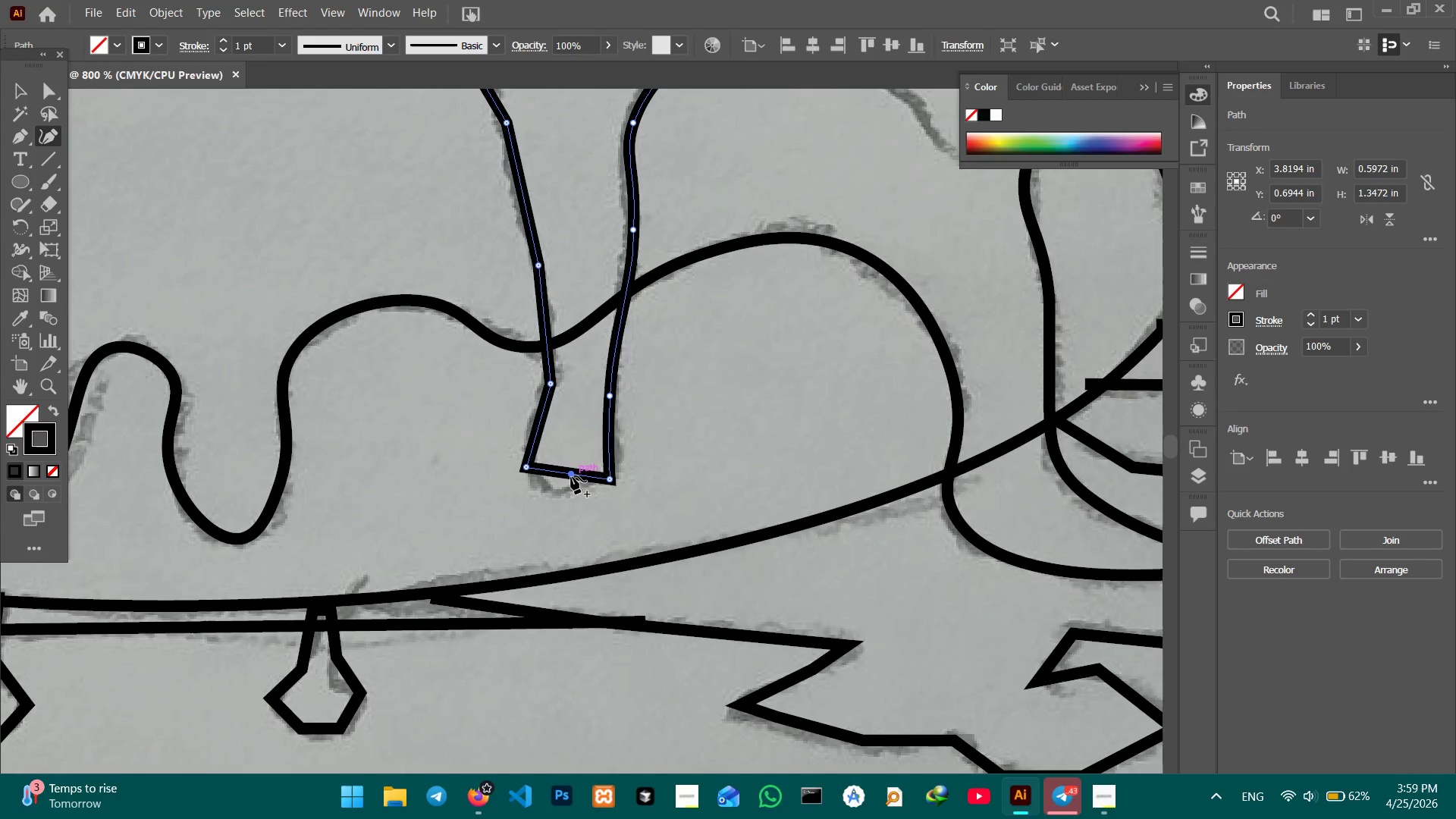 
left_click_drag(start_coordinate=[571, 474], to_coordinate=[570, 491])
 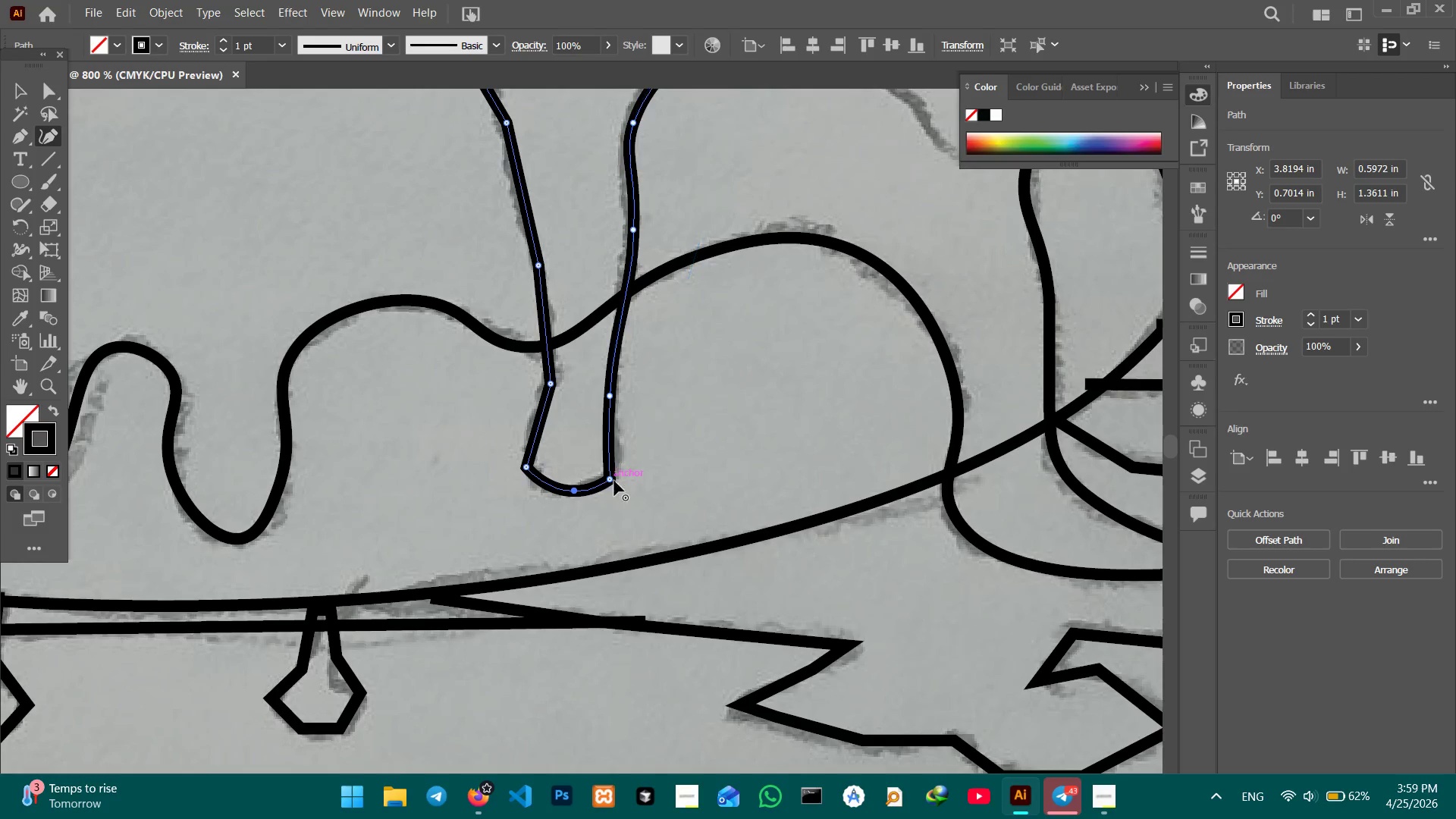 
left_click([613, 481])
 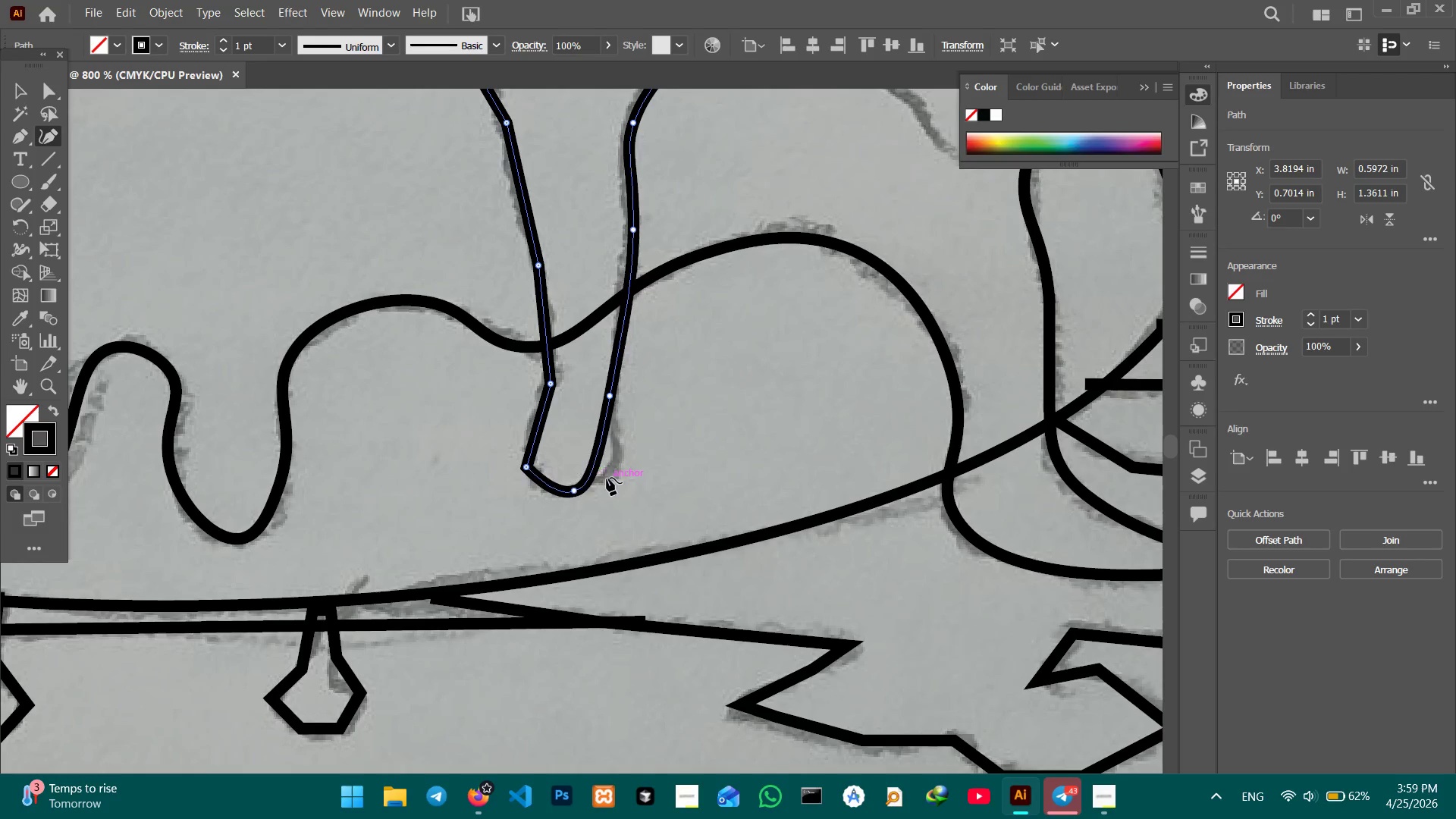 
key(Backspace)
 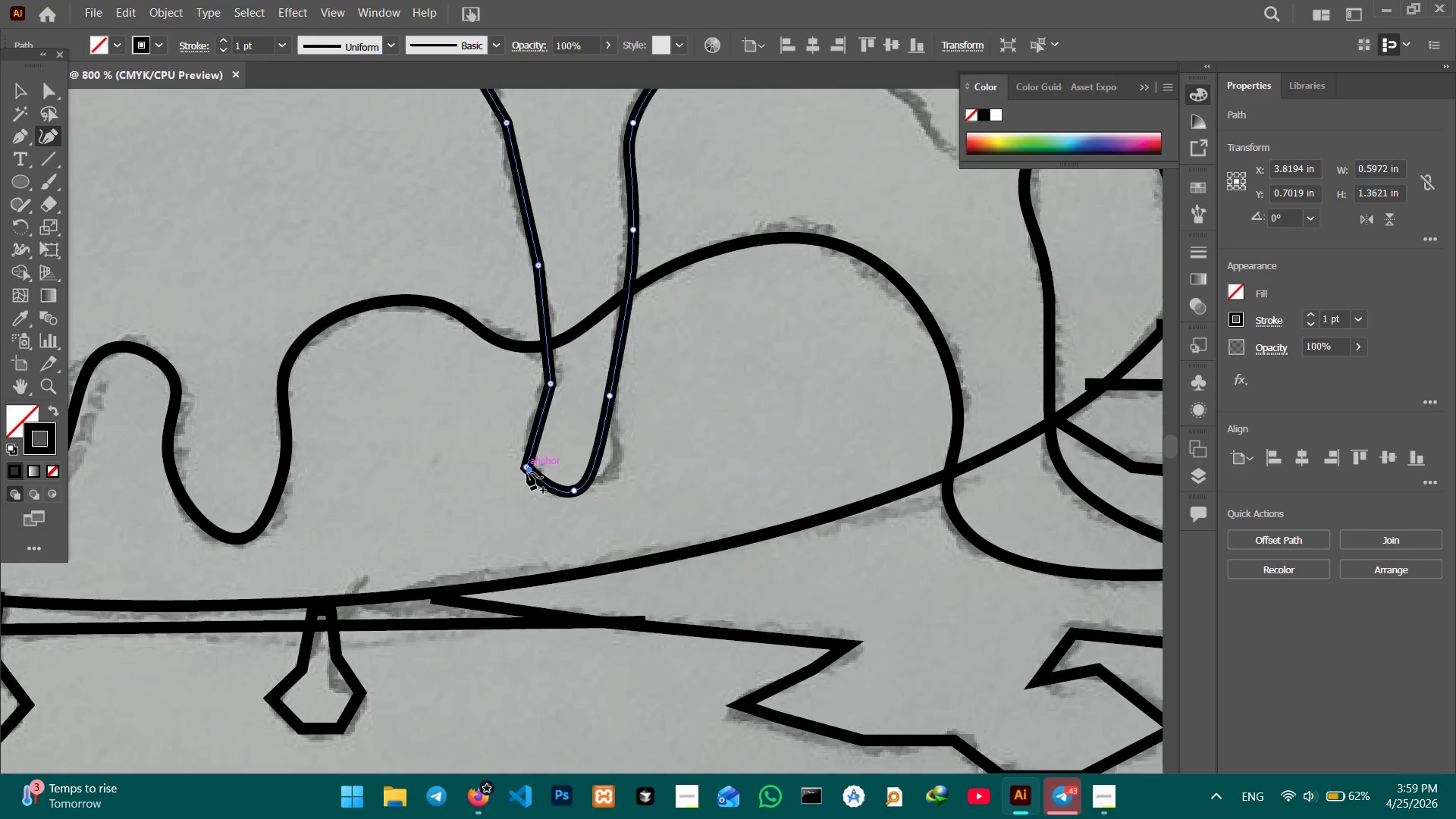 
key(Backspace)
 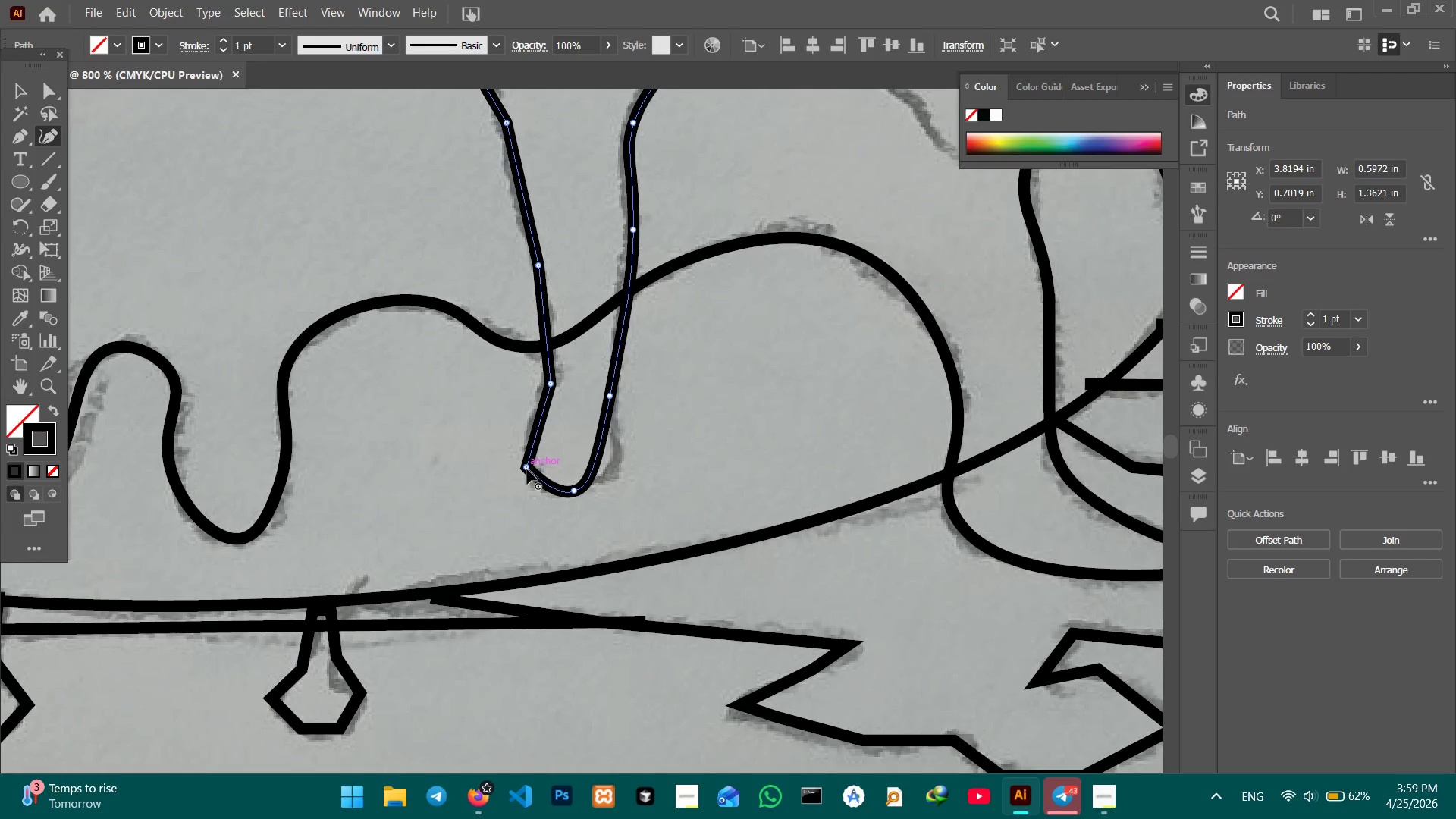 
left_click([527, 469])
 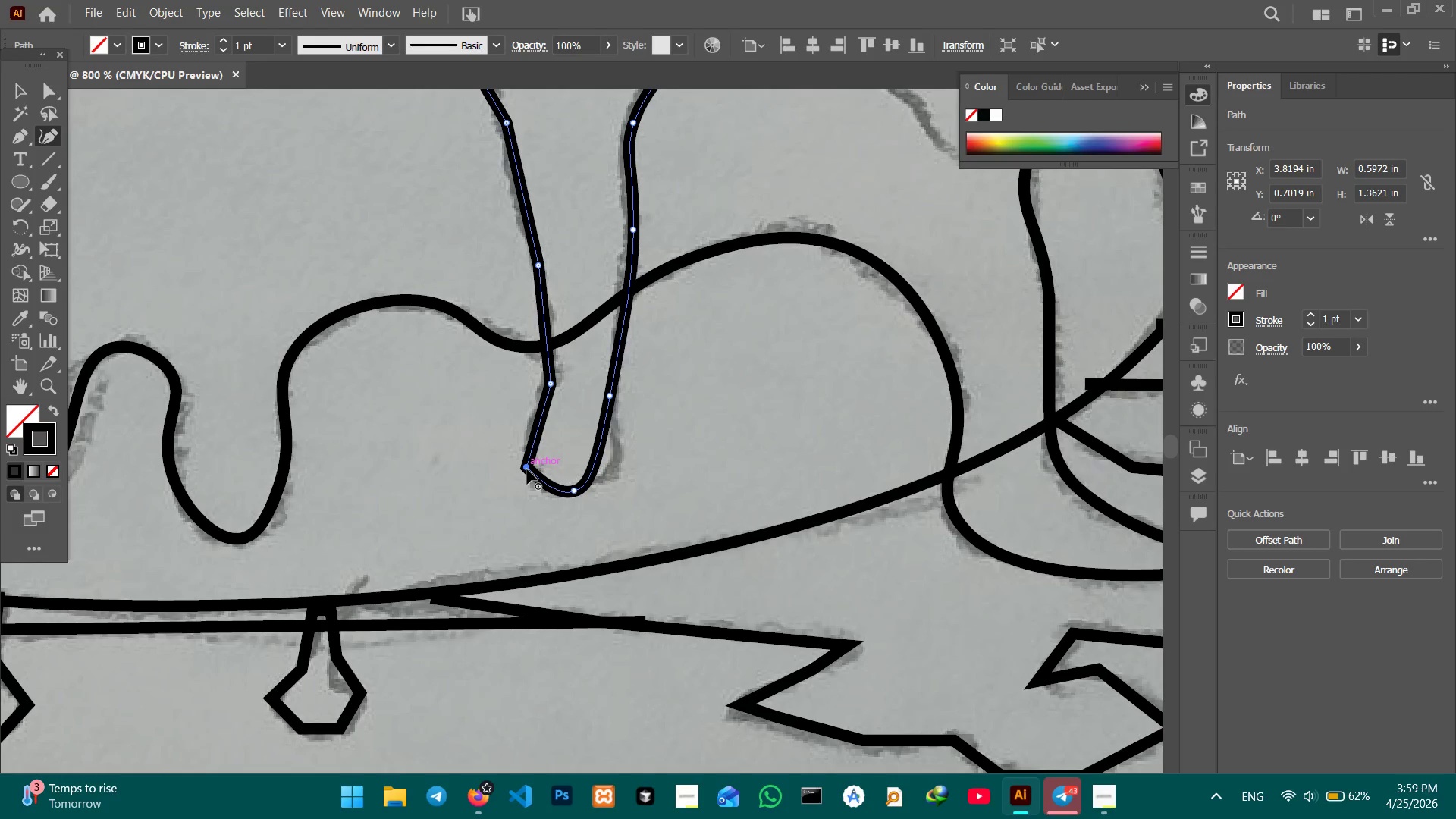 
key(Backspace)
 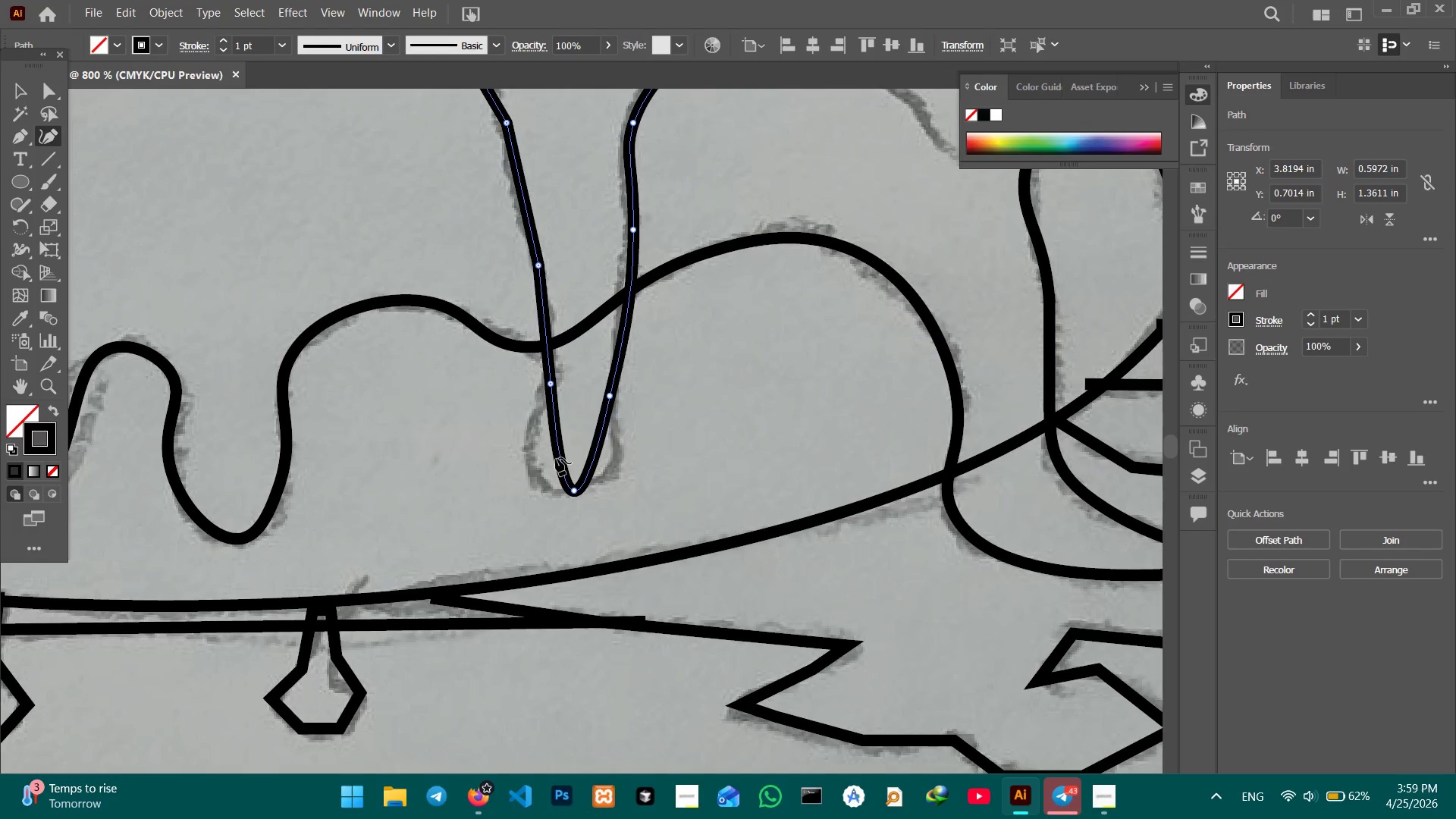 
left_click_drag(start_coordinate=[556, 458], to_coordinate=[535, 468])
 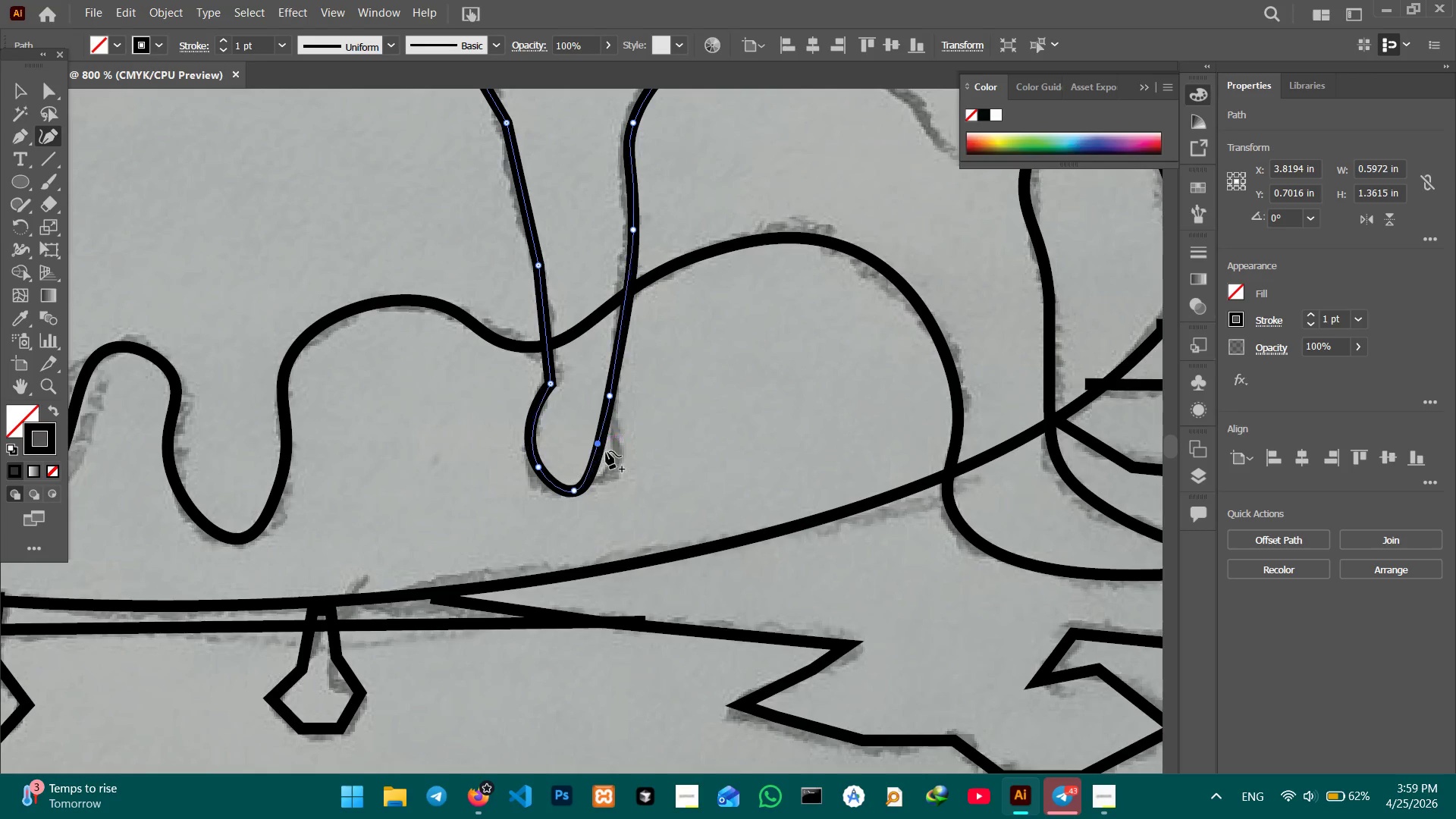 
left_click_drag(start_coordinate=[599, 448], to_coordinate=[612, 460])
 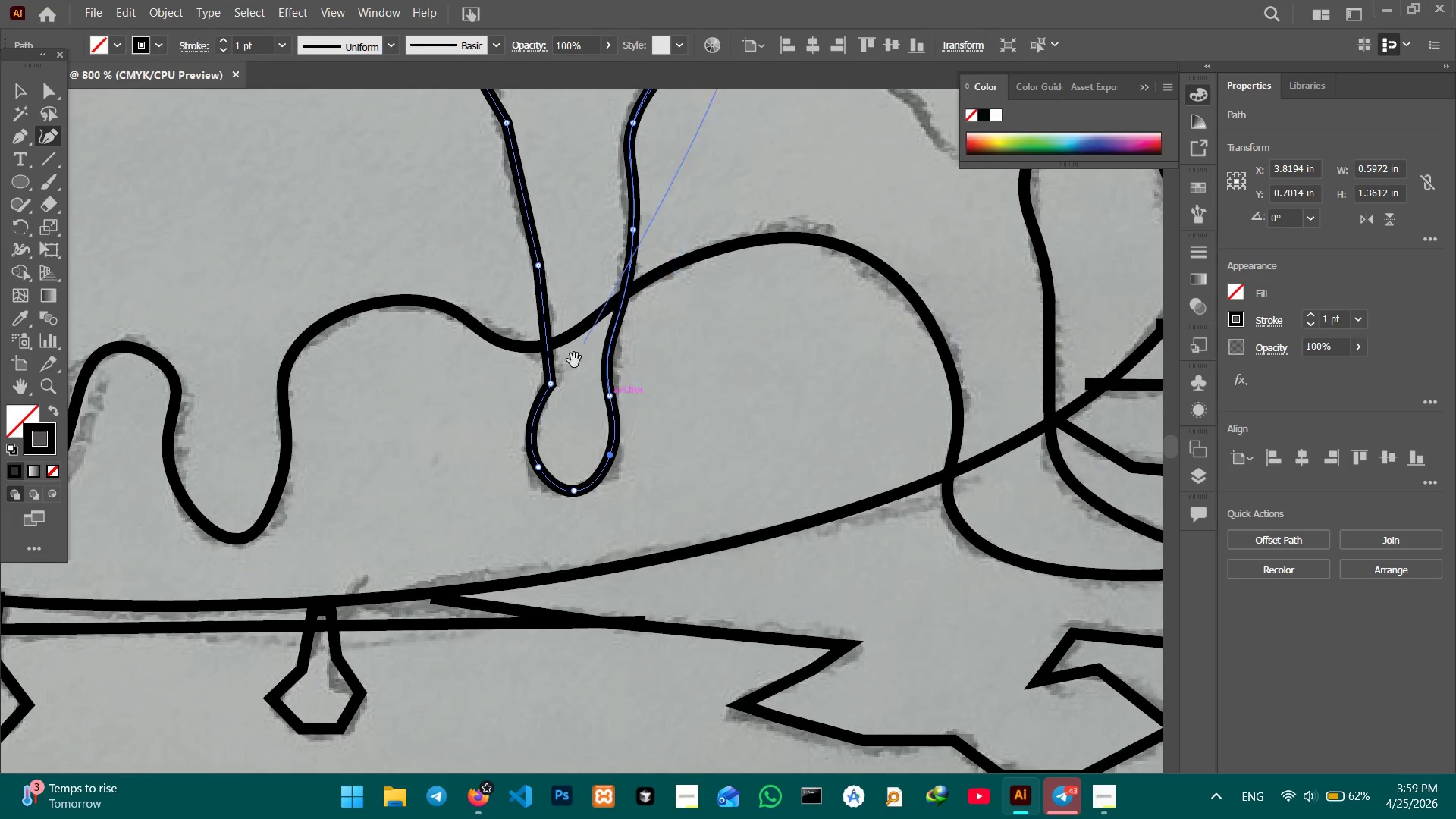 
hold_key(key=Space, duration=0.53)
 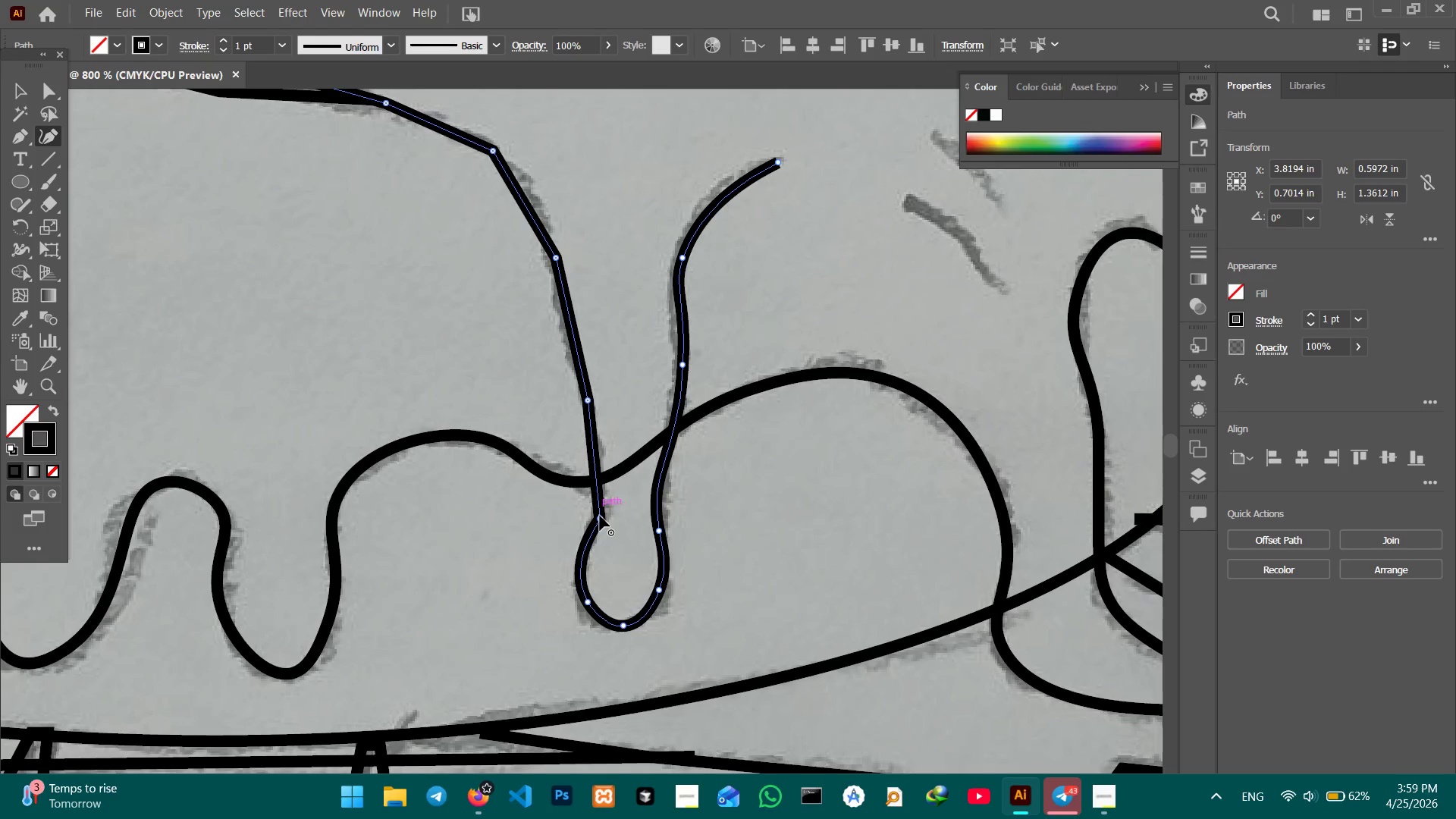 
left_click_drag(start_coordinate=[558, 328], to_coordinate=[607, 463])
 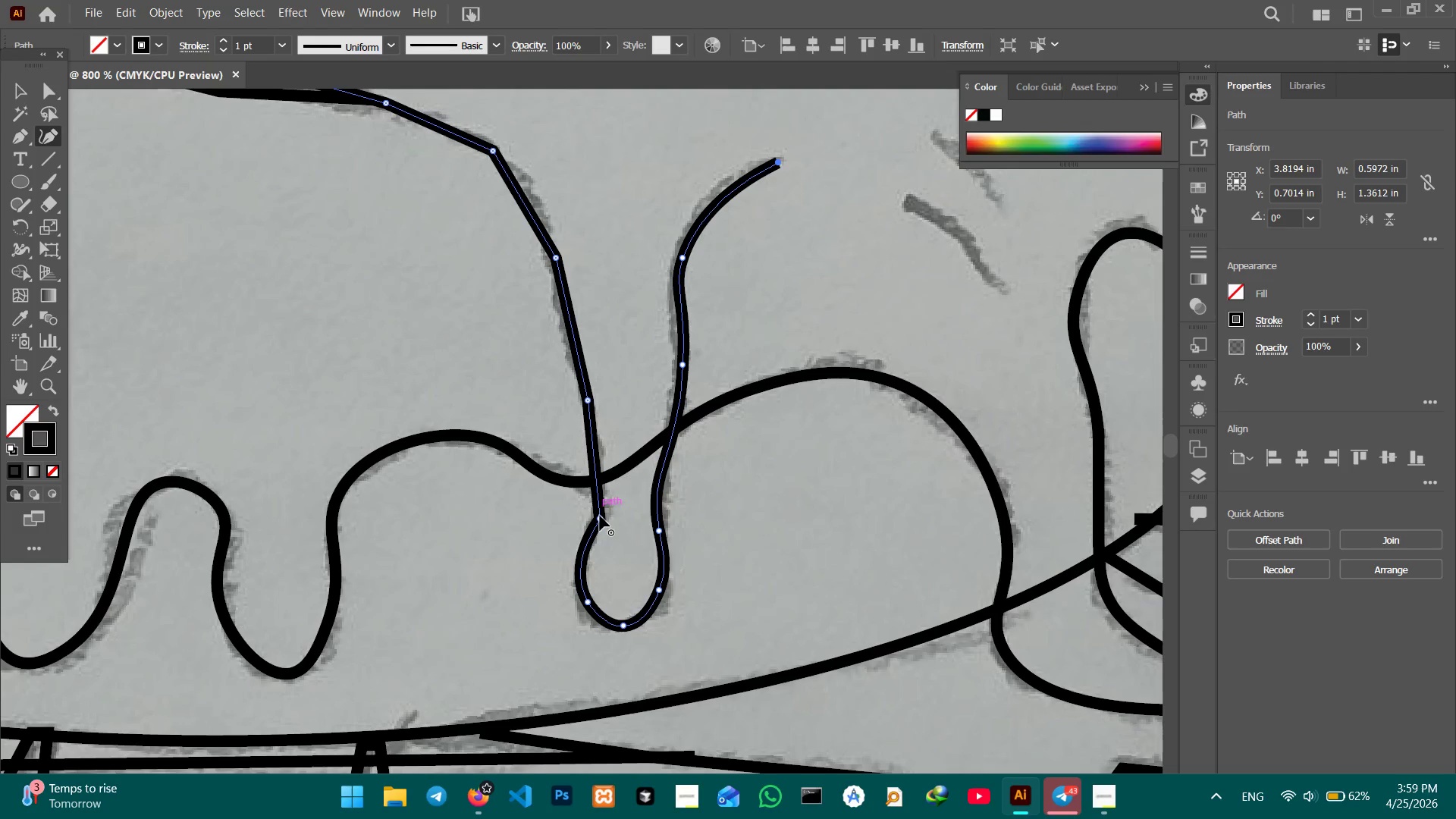 
left_click([600, 516])
 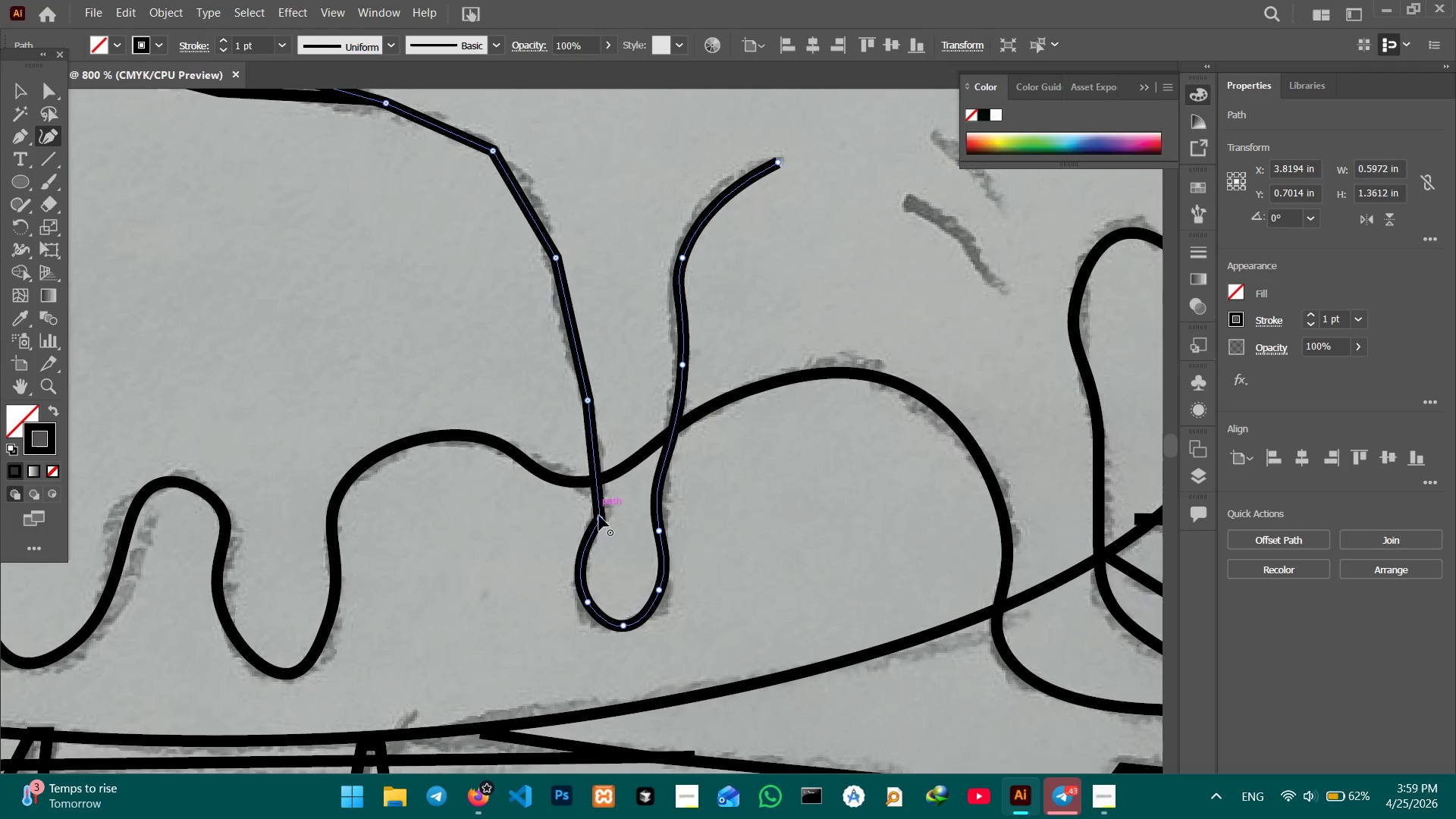 
key(Backspace)
 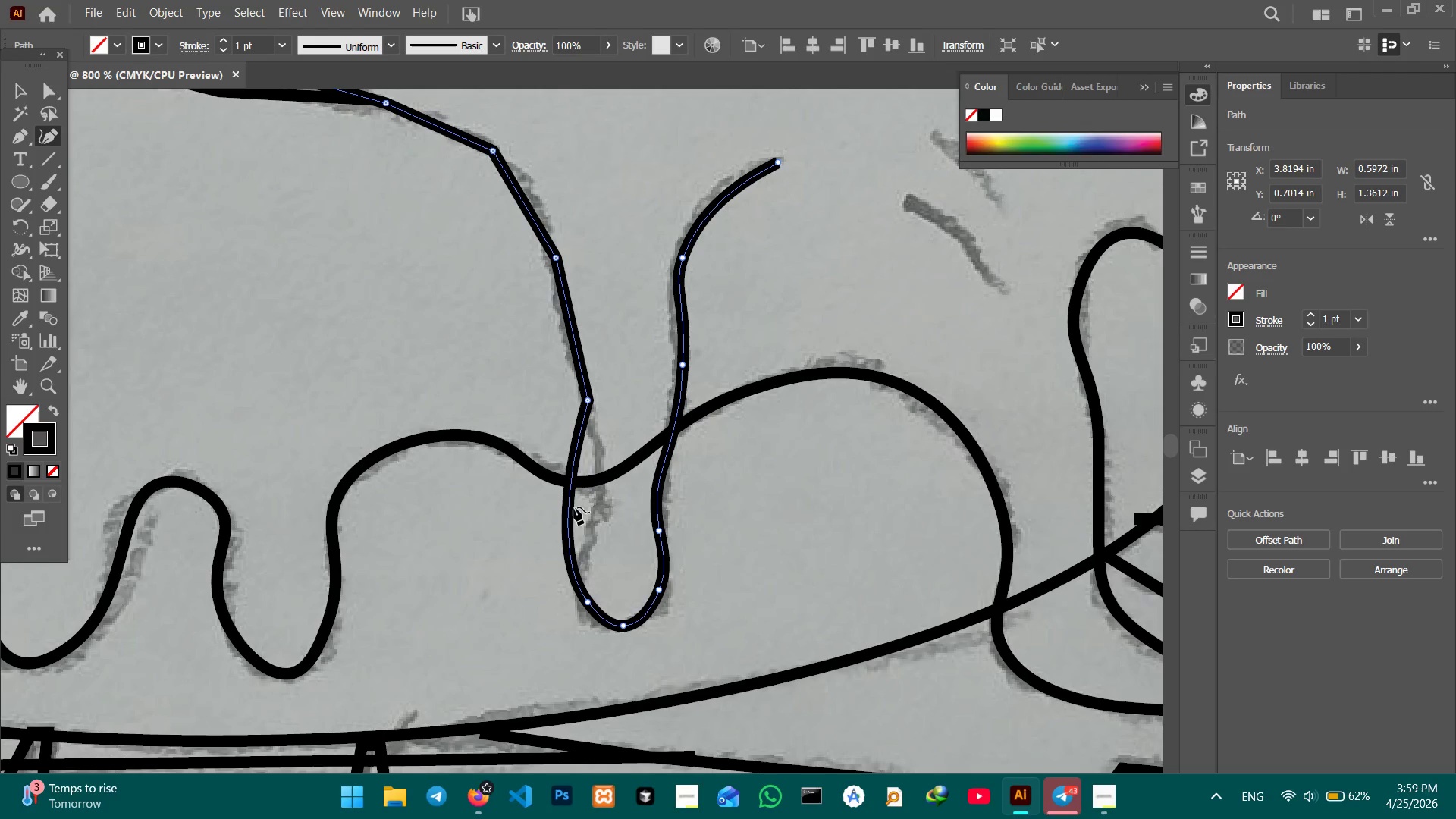 
left_click_drag(start_coordinate=[573, 508], to_coordinate=[597, 511])
 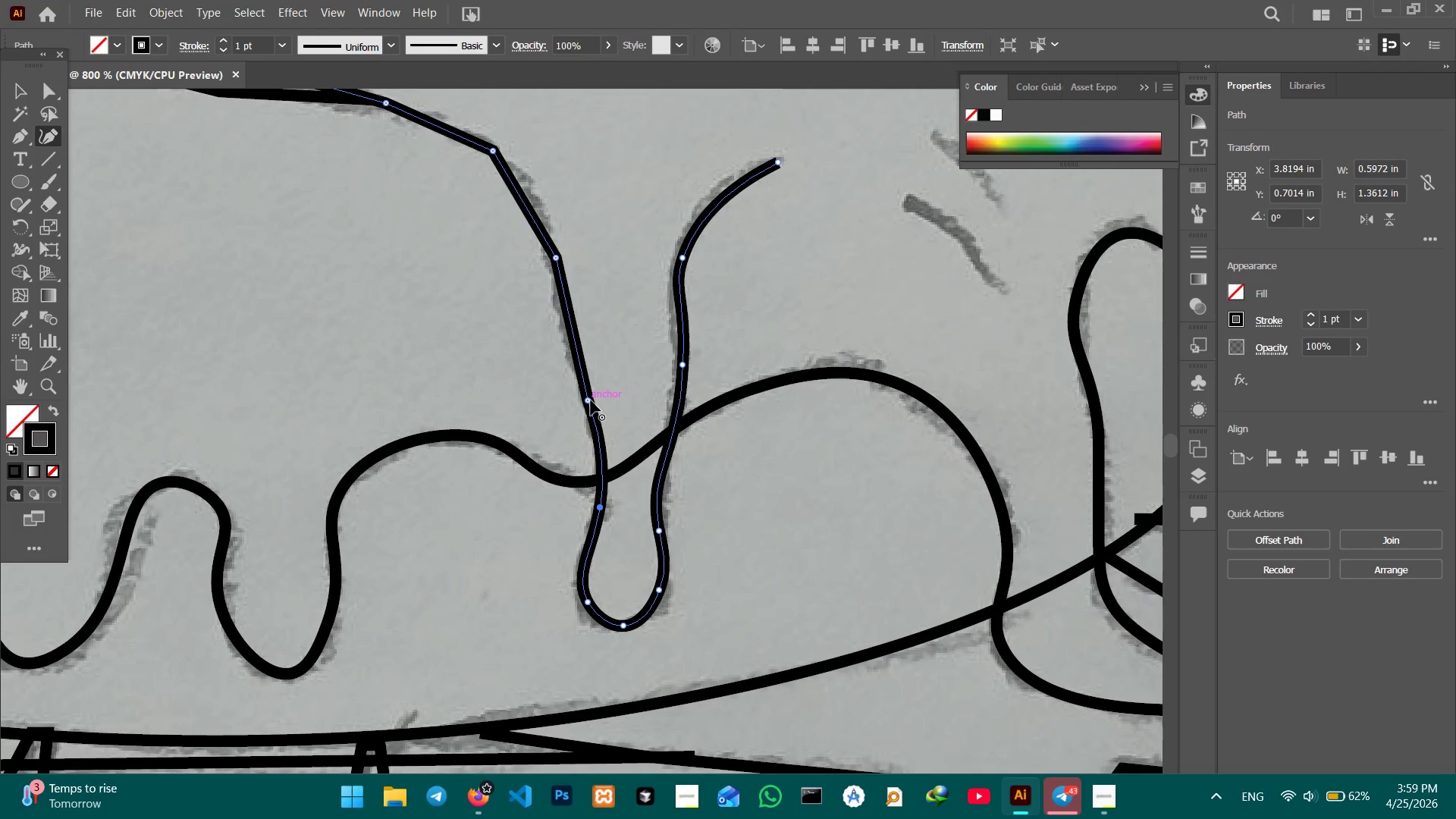 
left_click([590, 400])
 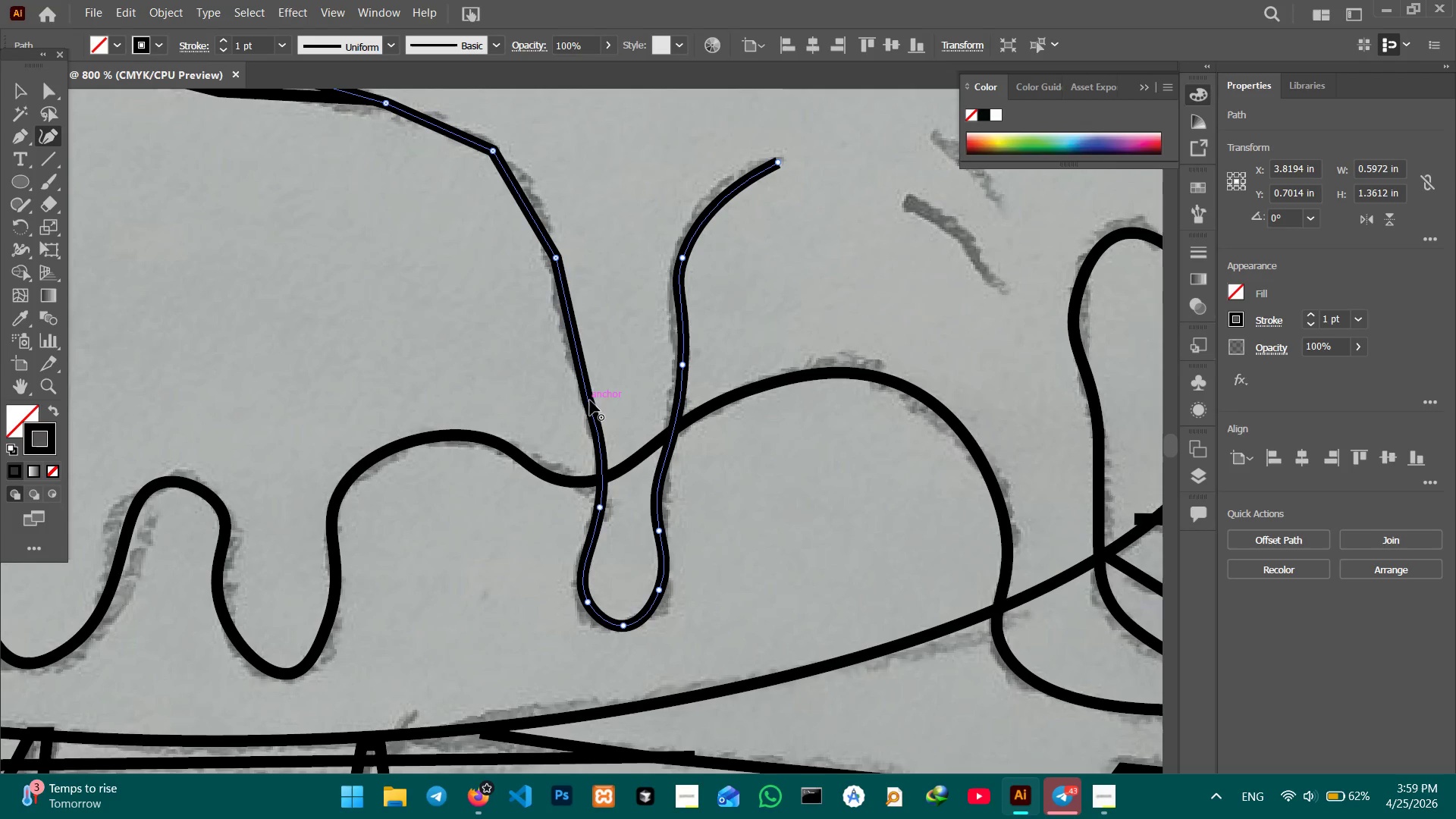 
key(Backspace)
 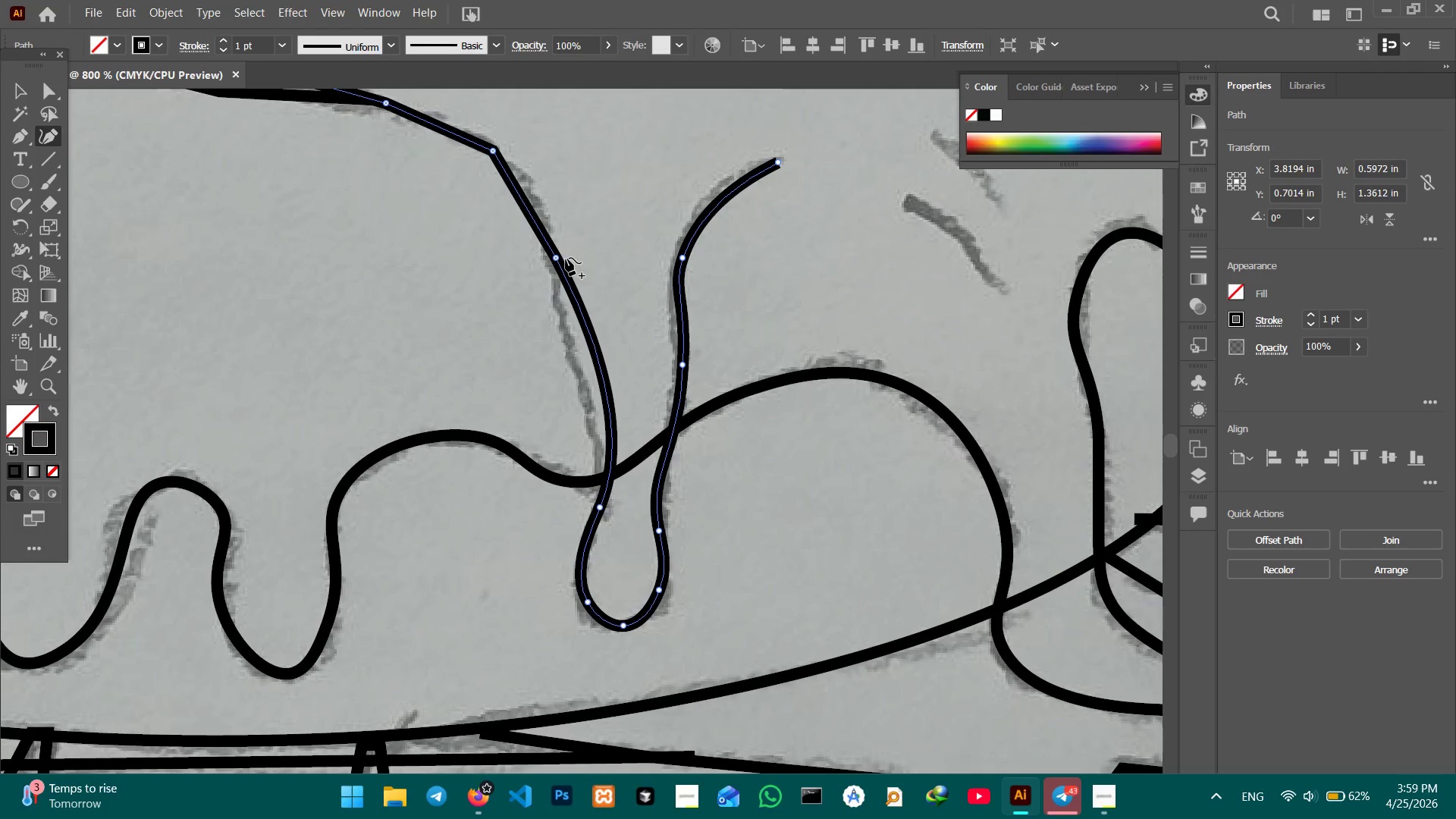 
left_click([556, 255])
 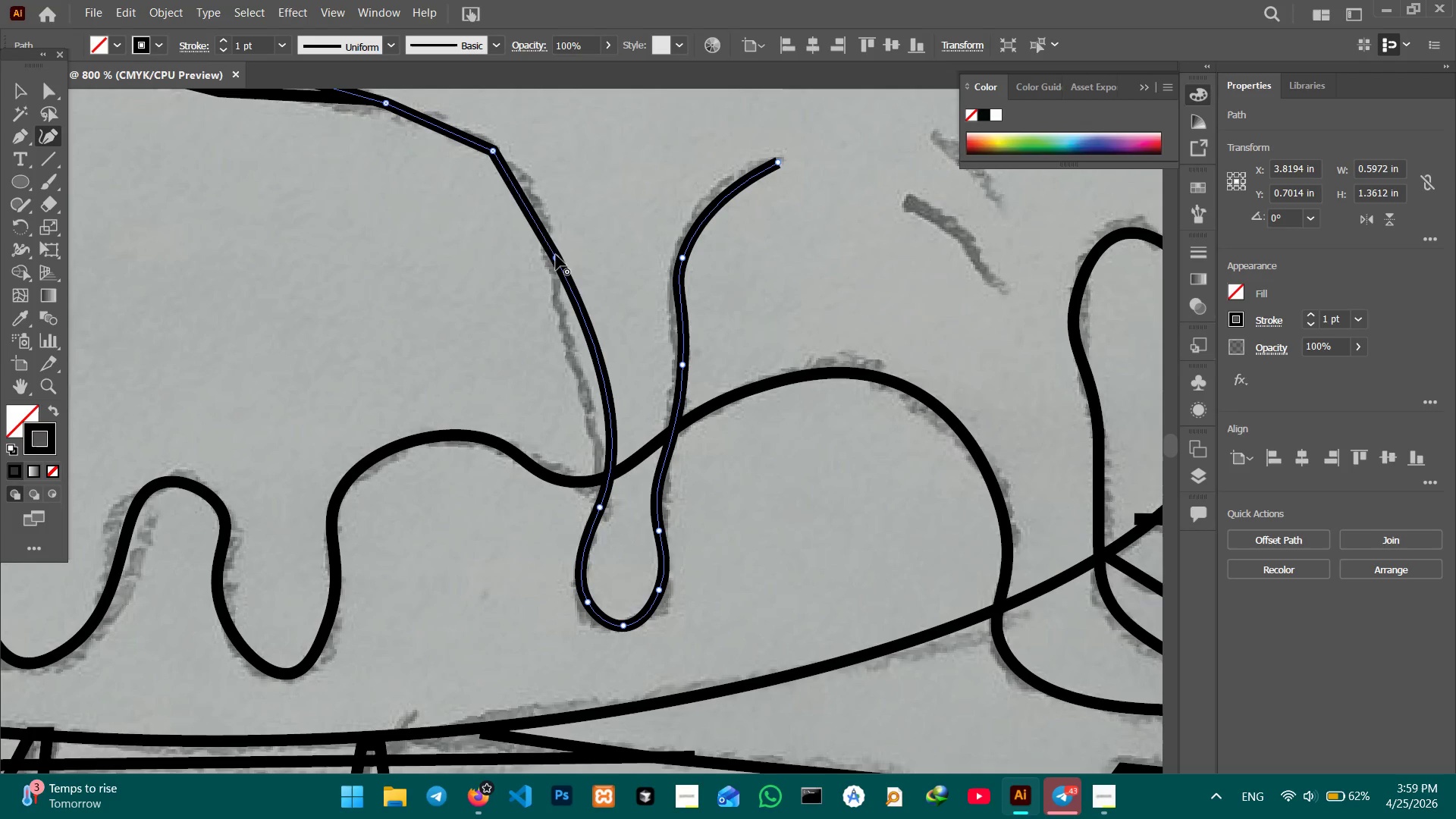 
key(Backspace)
 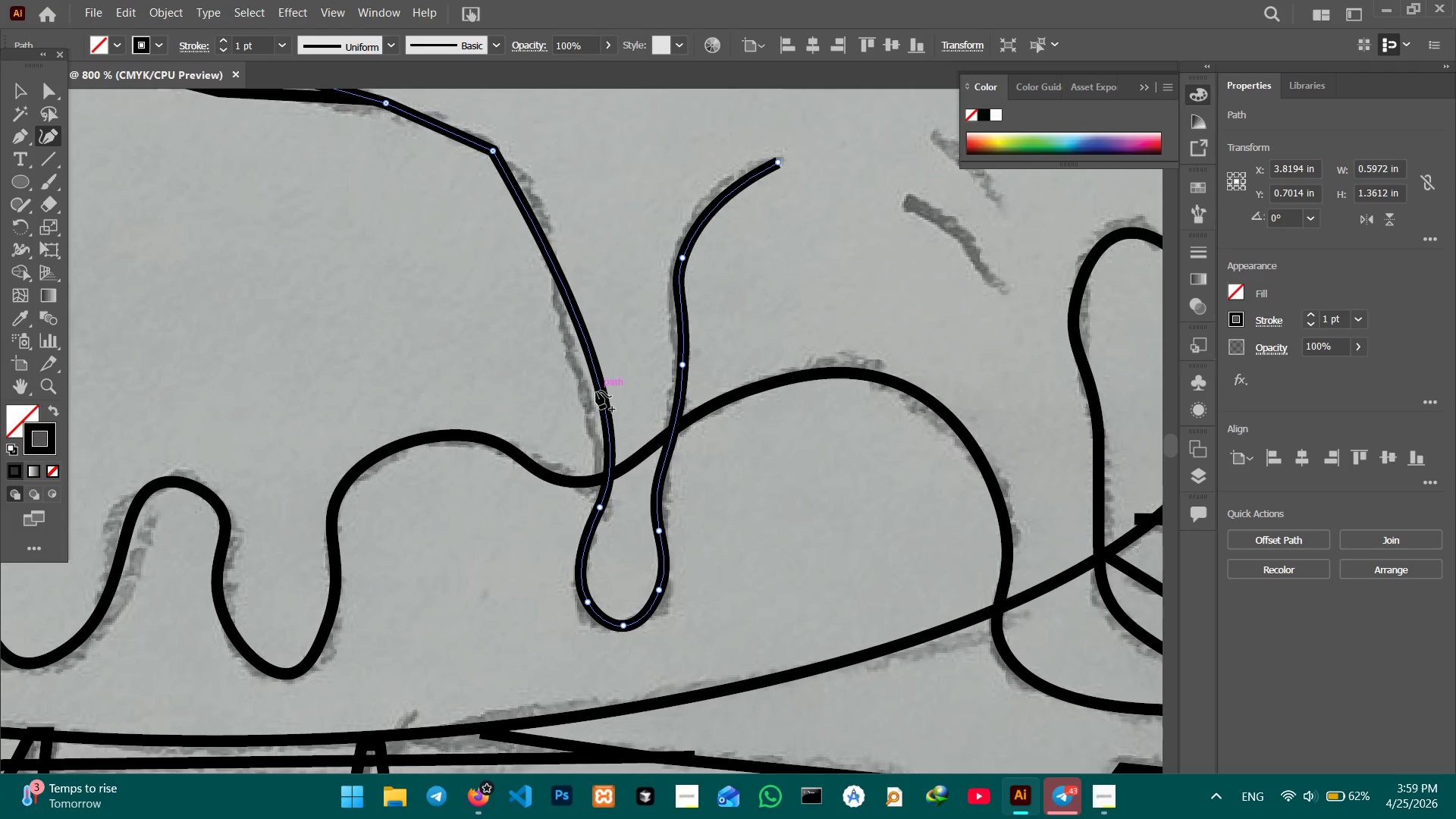 
left_click_drag(start_coordinate=[596, 391], to_coordinate=[585, 393])
 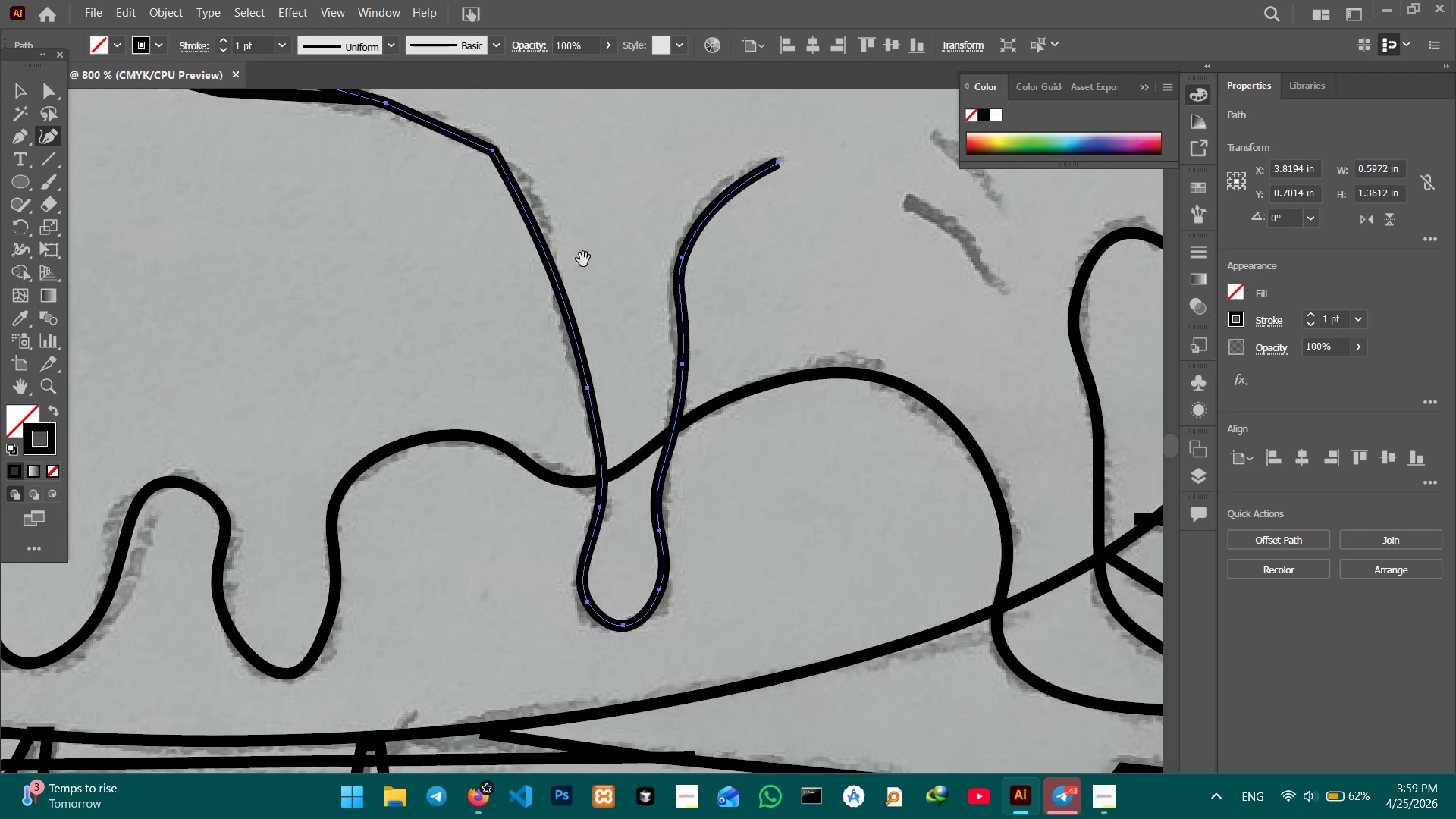 
hold_key(key=Space, duration=0.77)
 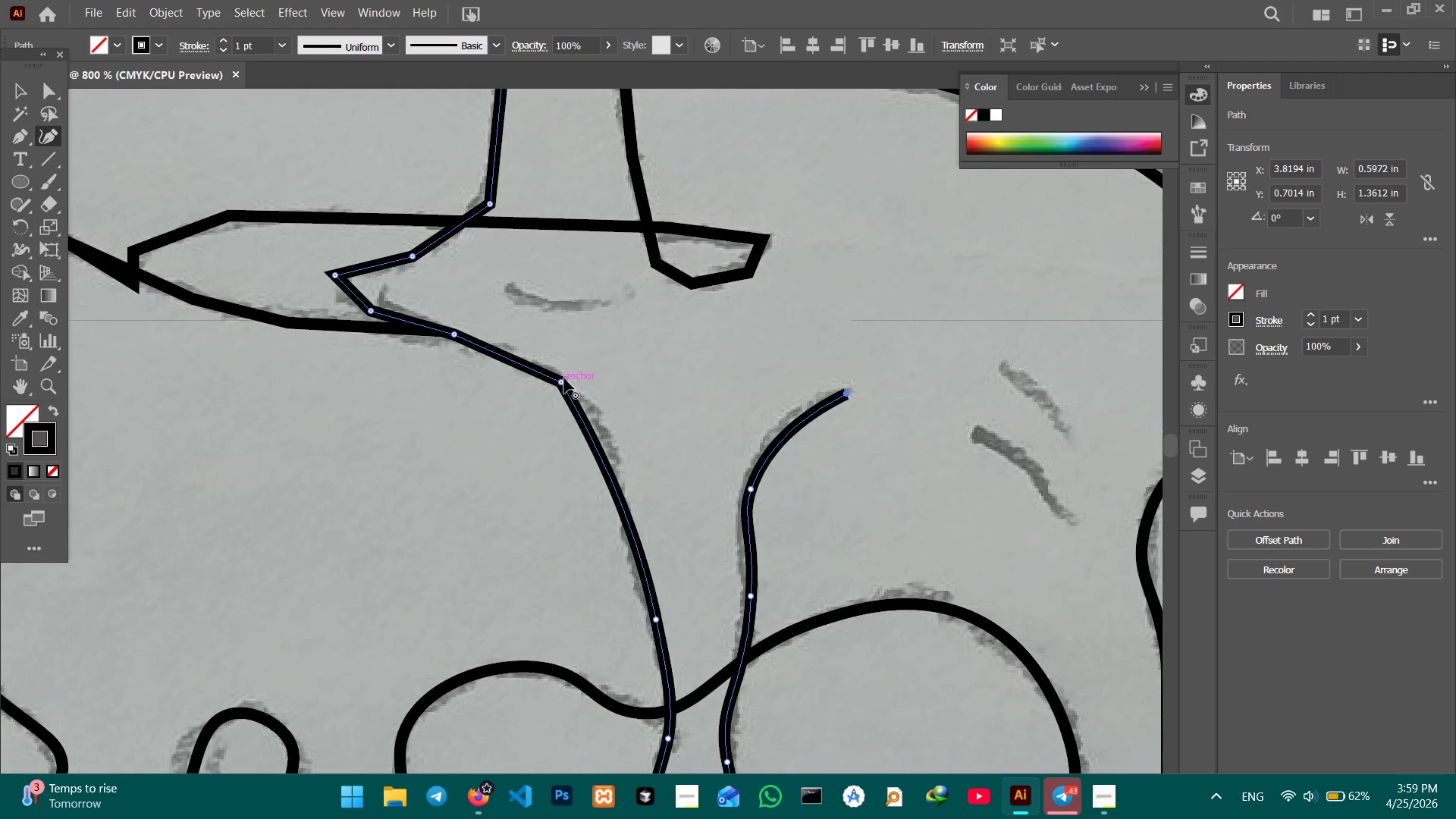 
left_click_drag(start_coordinate=[583, 263], to_coordinate=[625, 395])
 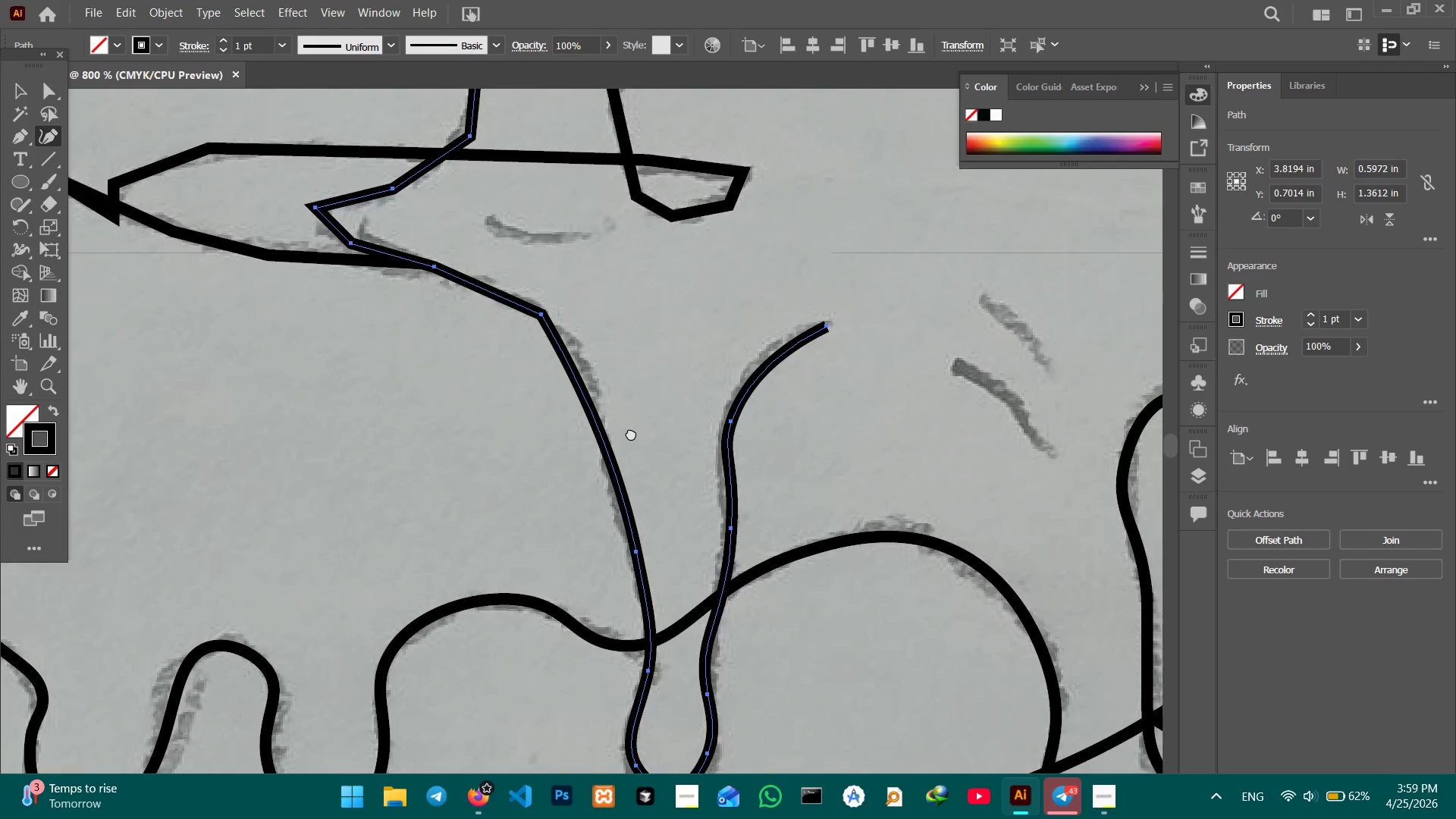 
left_click_drag(start_coordinate=[604, 333], to_coordinate=[631, 433])
 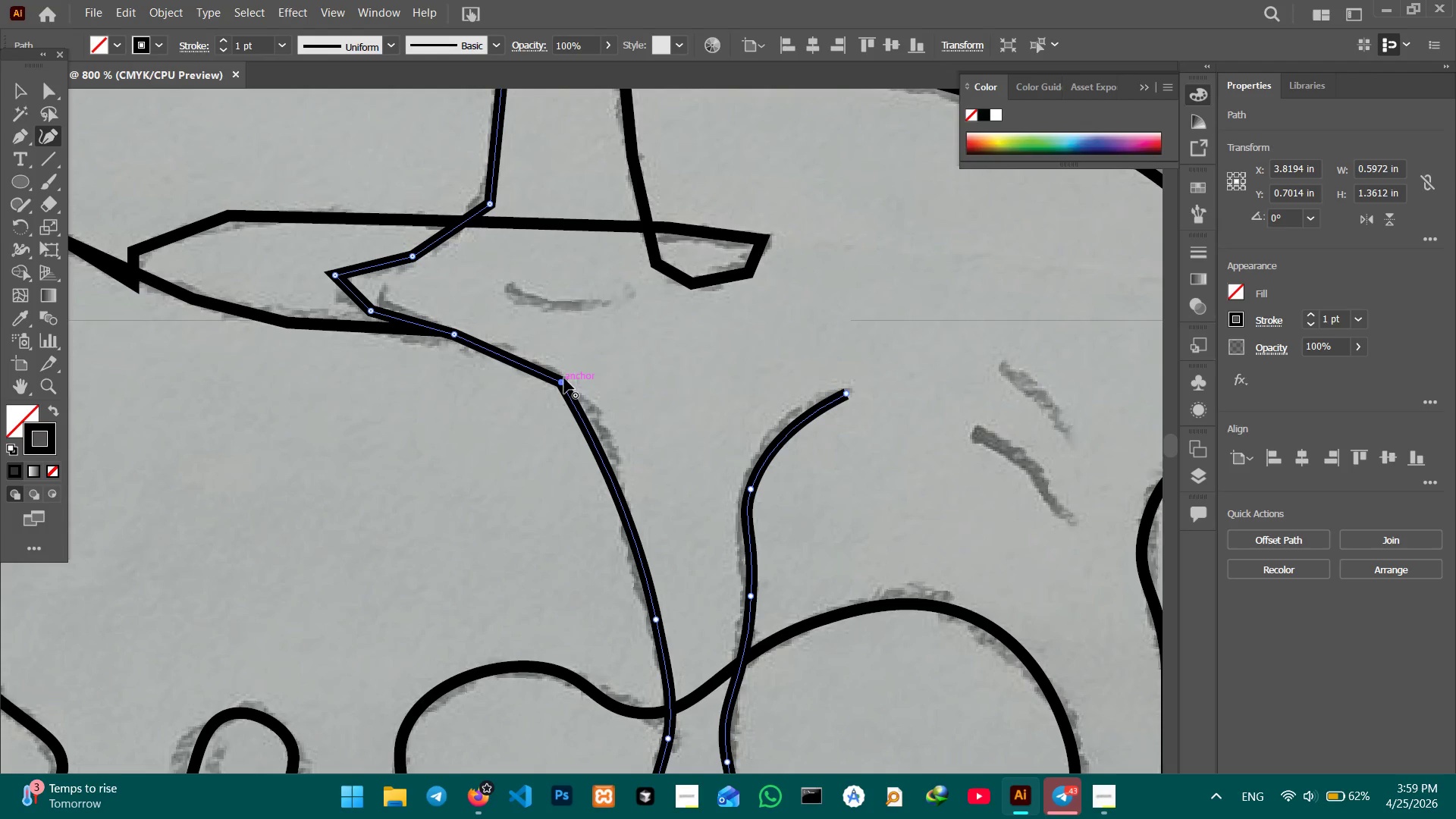 
key(Backspace)
 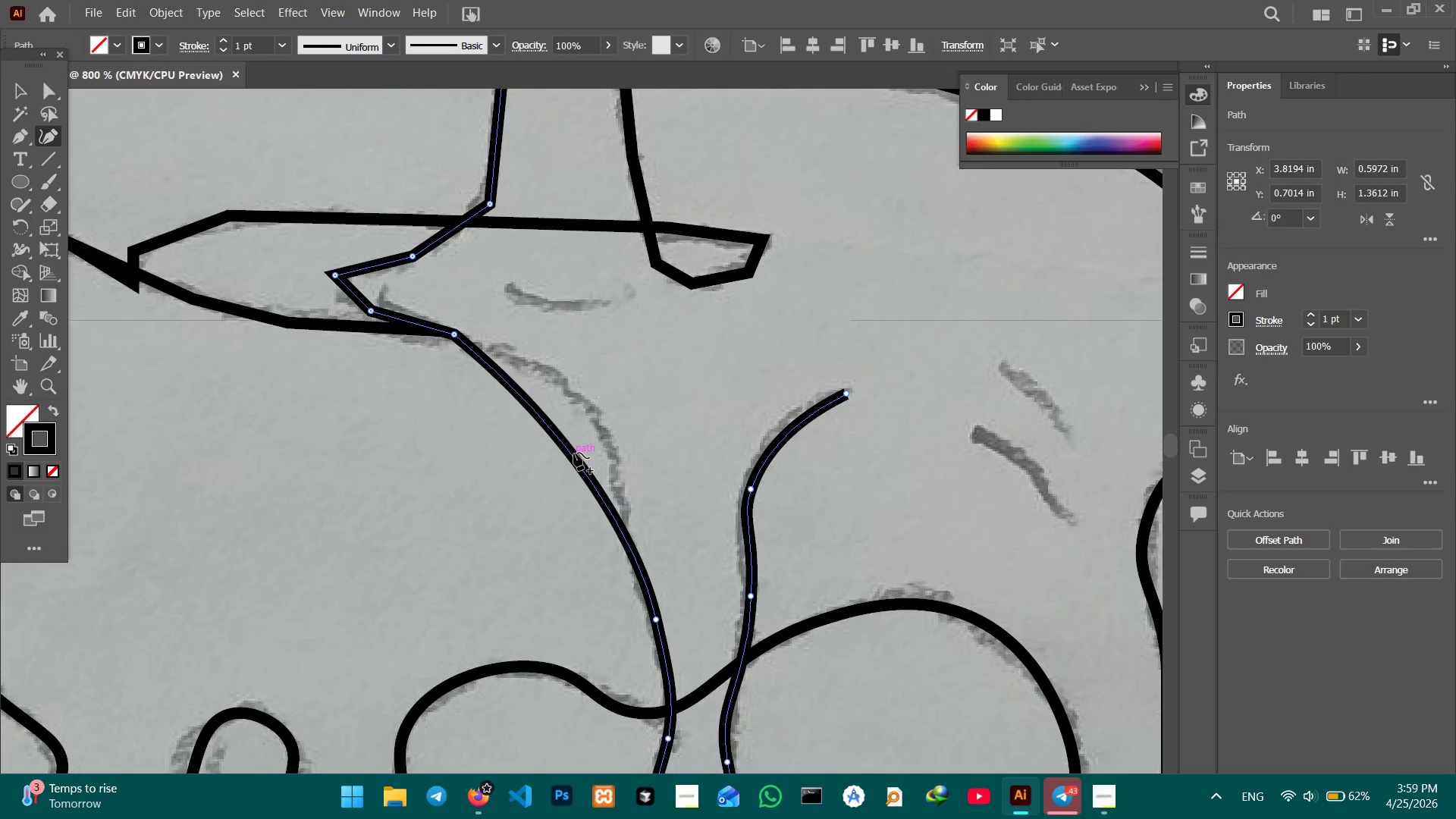 
left_click_drag(start_coordinate=[574, 453], to_coordinate=[593, 418])
 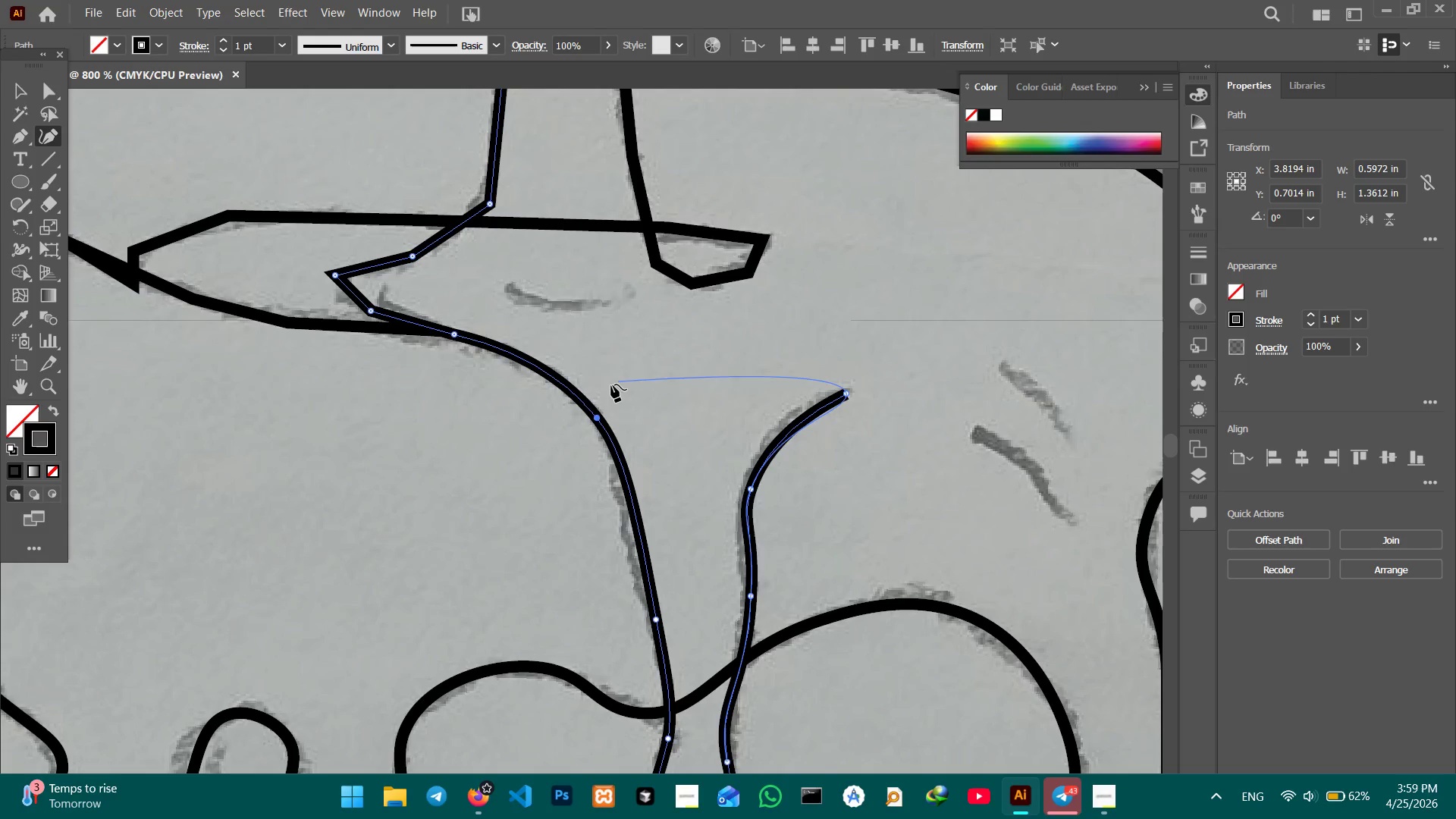 
hold_key(key=Space, duration=0.56)
 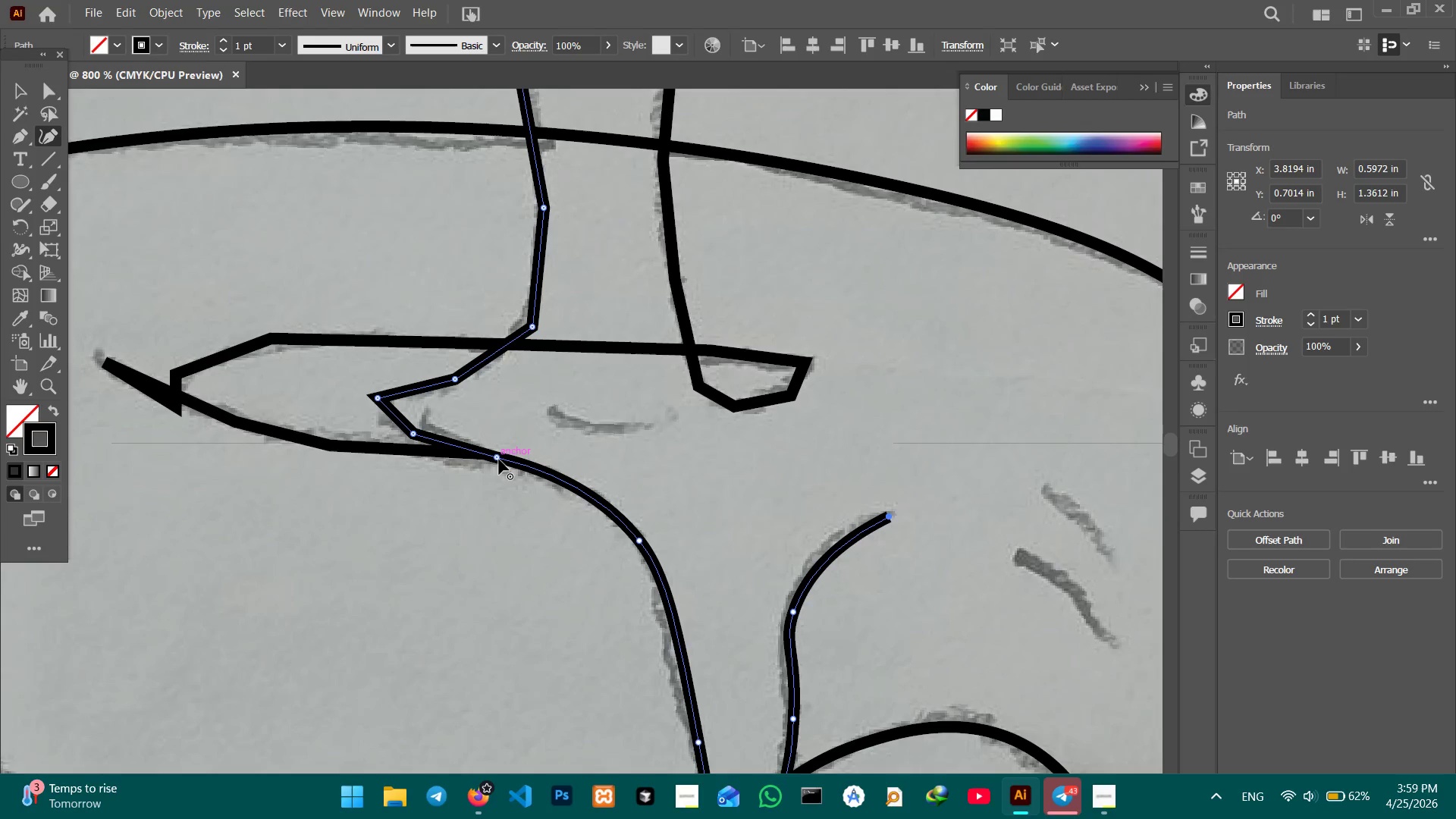 
left_click_drag(start_coordinate=[598, 366], to_coordinate=[639, 488])
 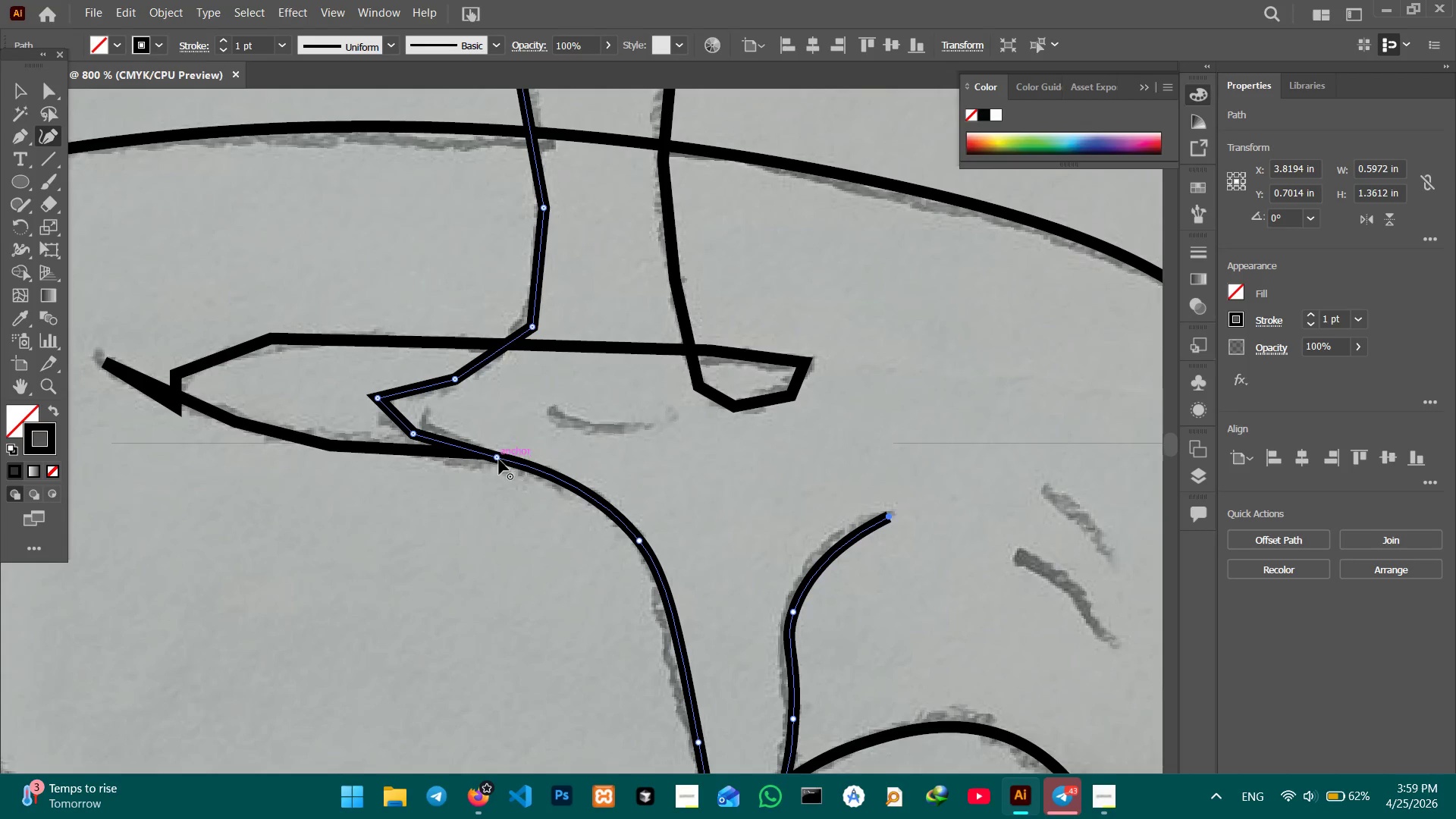 
left_click([499, 460])
 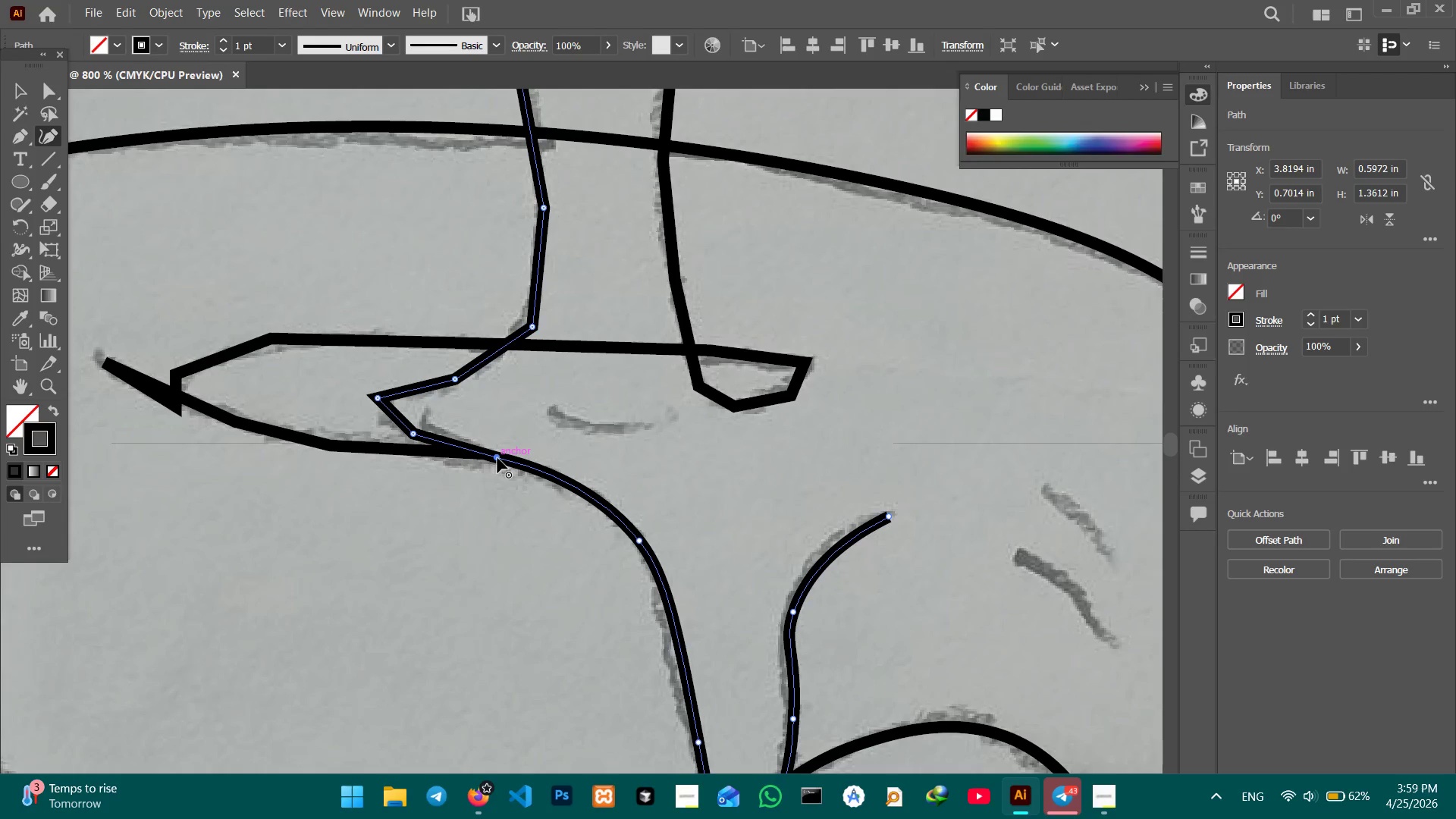 
key(Backspace)
 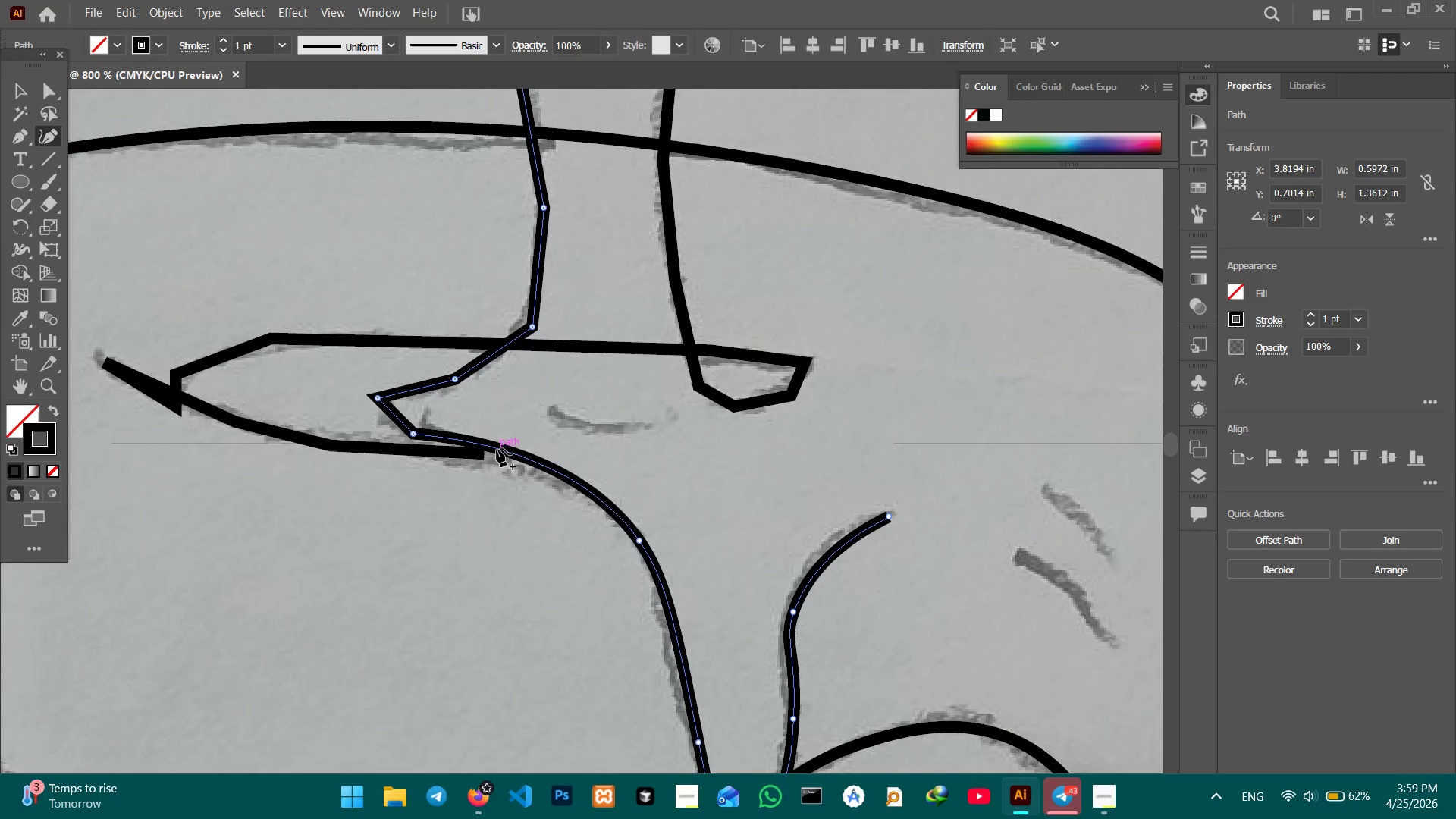 
left_click_drag(start_coordinate=[497, 449], to_coordinate=[494, 457])
 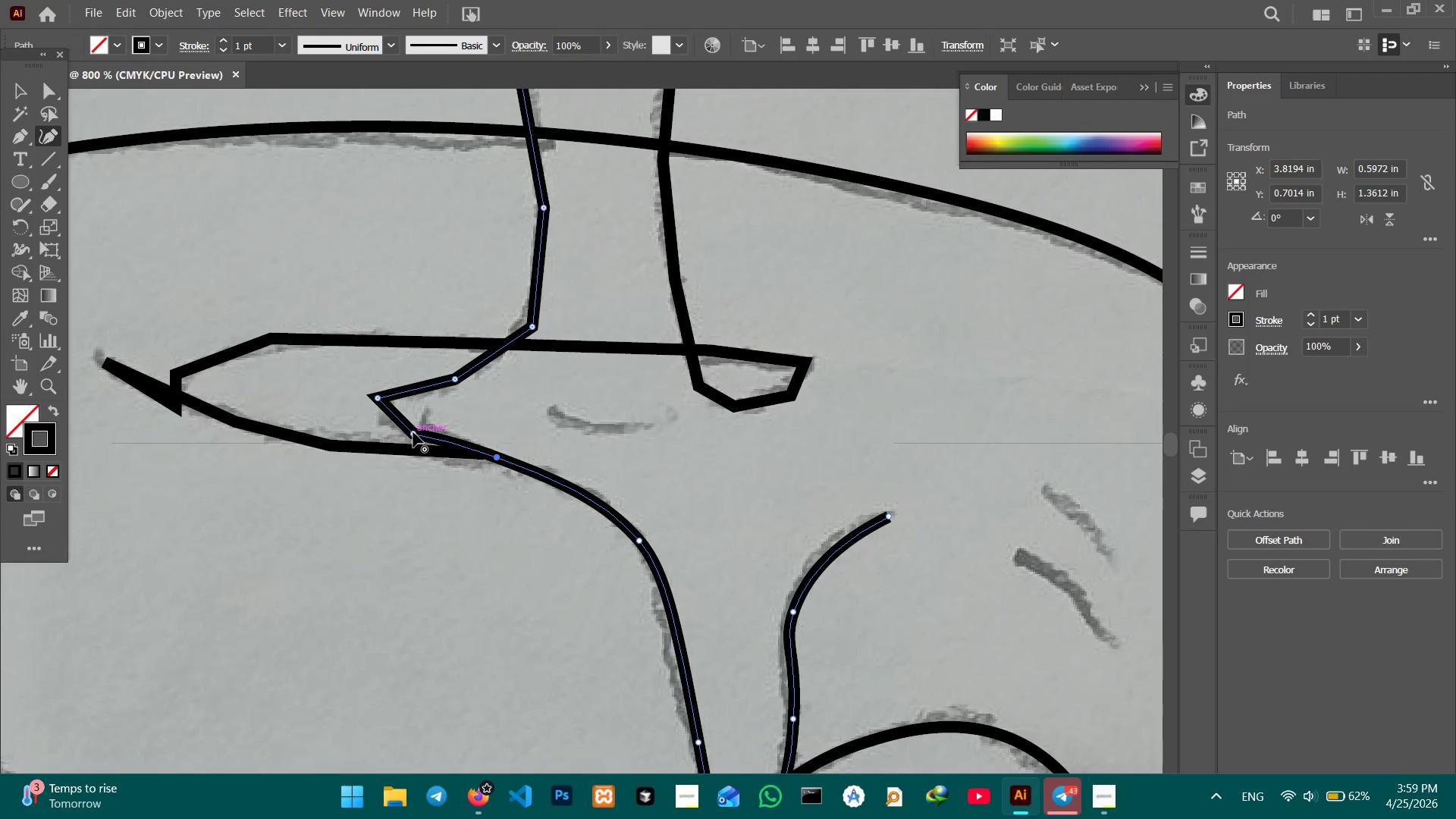 
left_click([413, 432])
 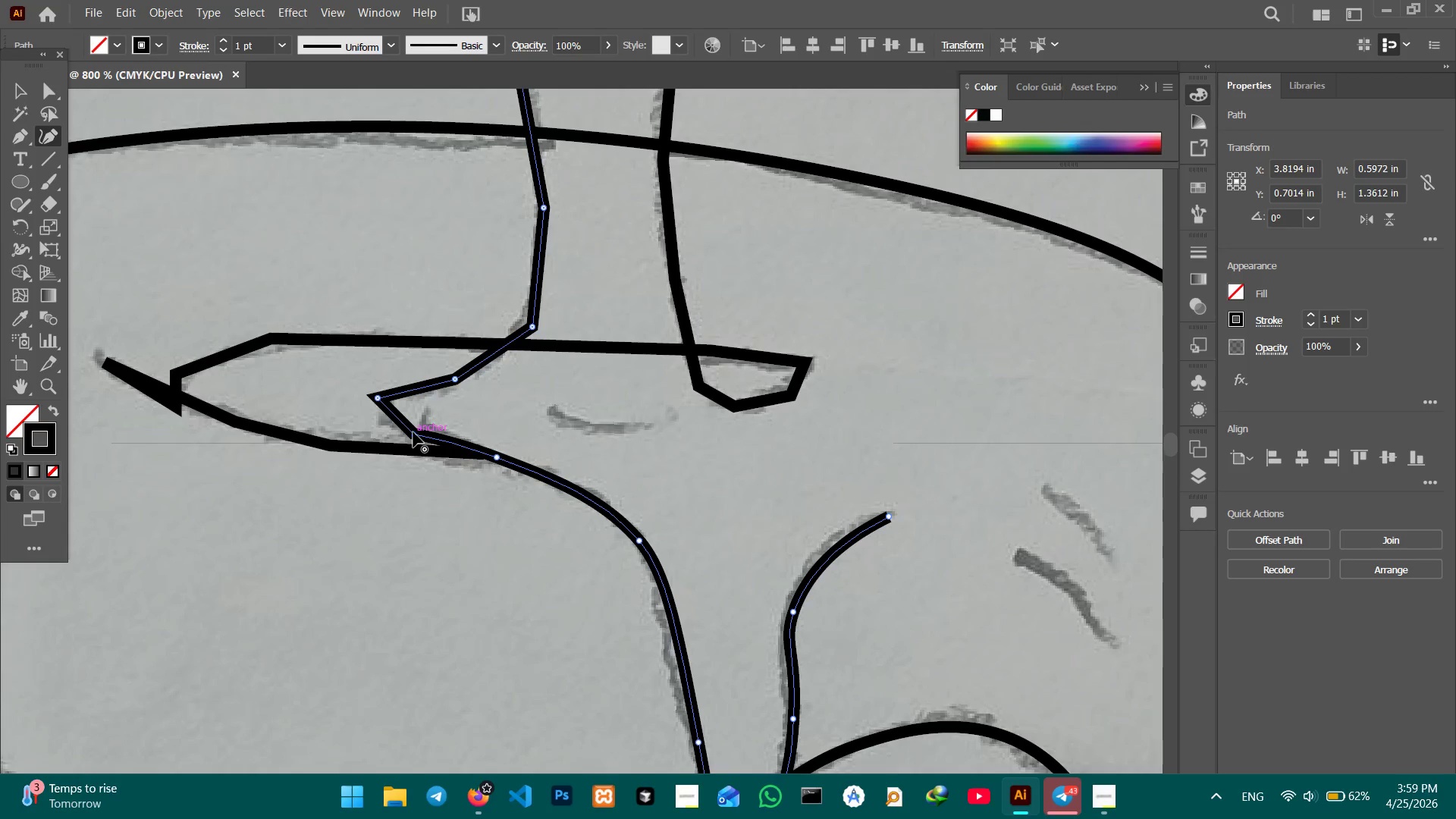 
key(Backspace)
 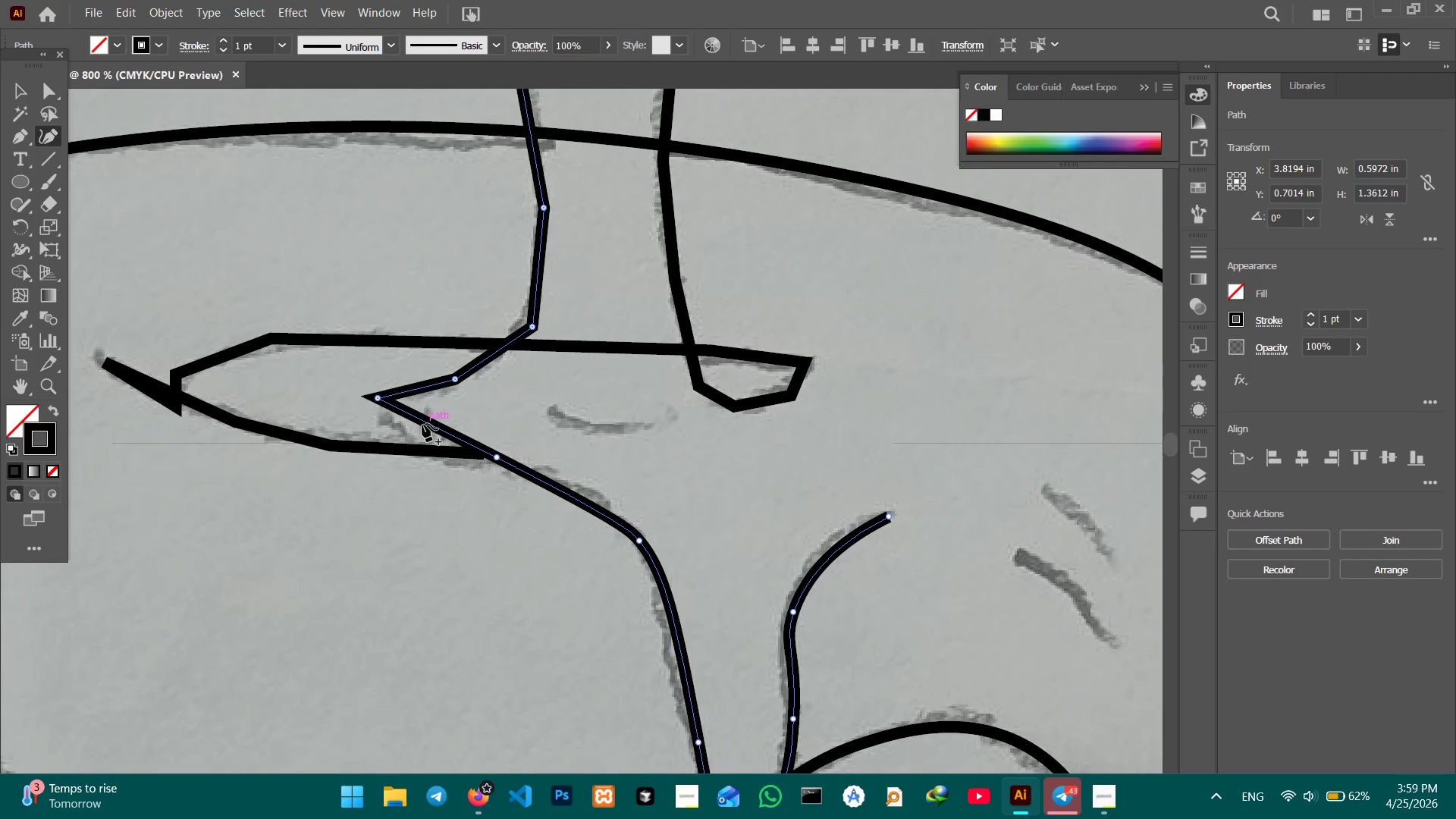 
left_click_drag(start_coordinate=[422, 424], to_coordinate=[413, 431])
 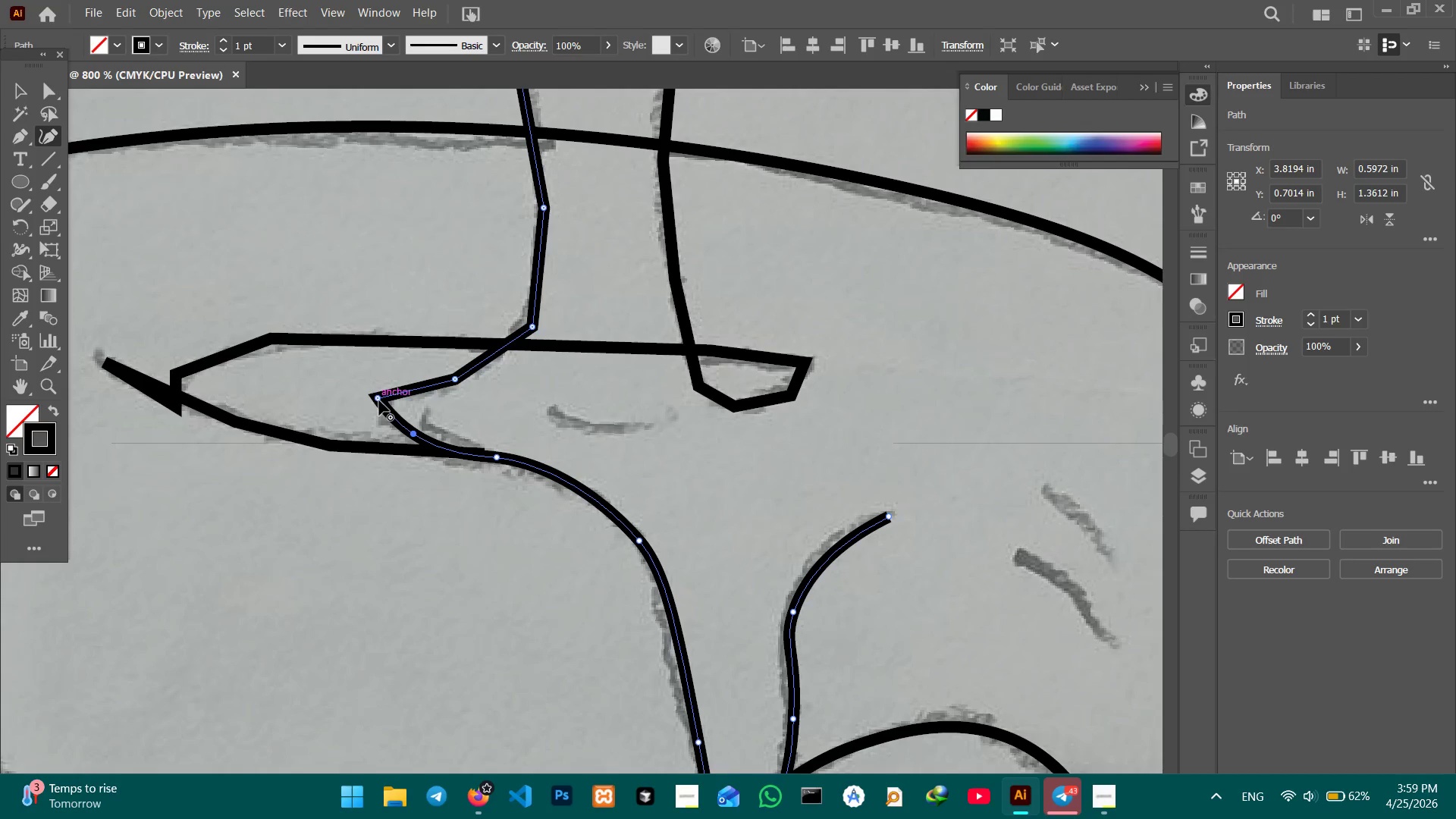 
left_click([379, 400])
 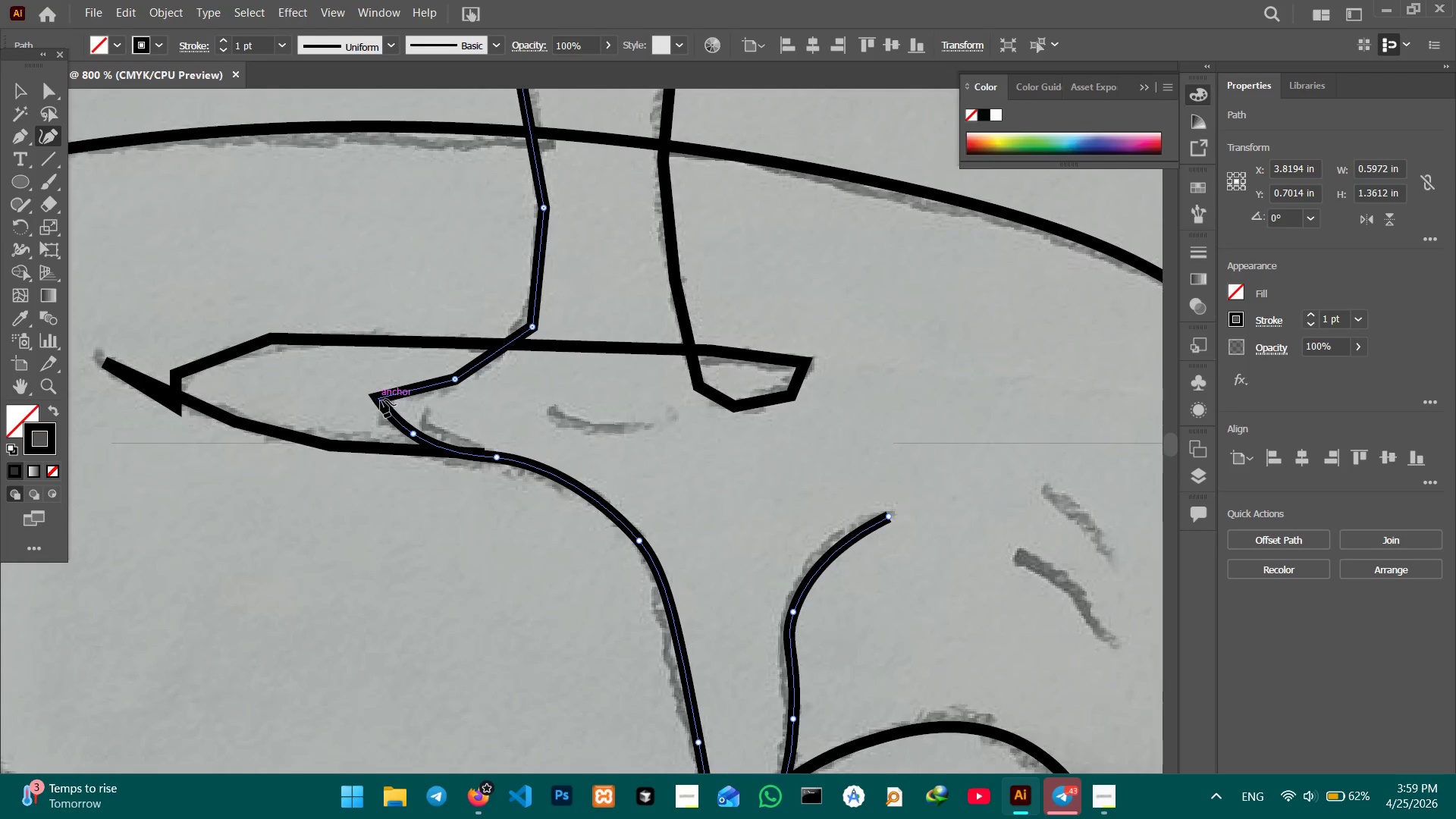 
key(Backspace)
 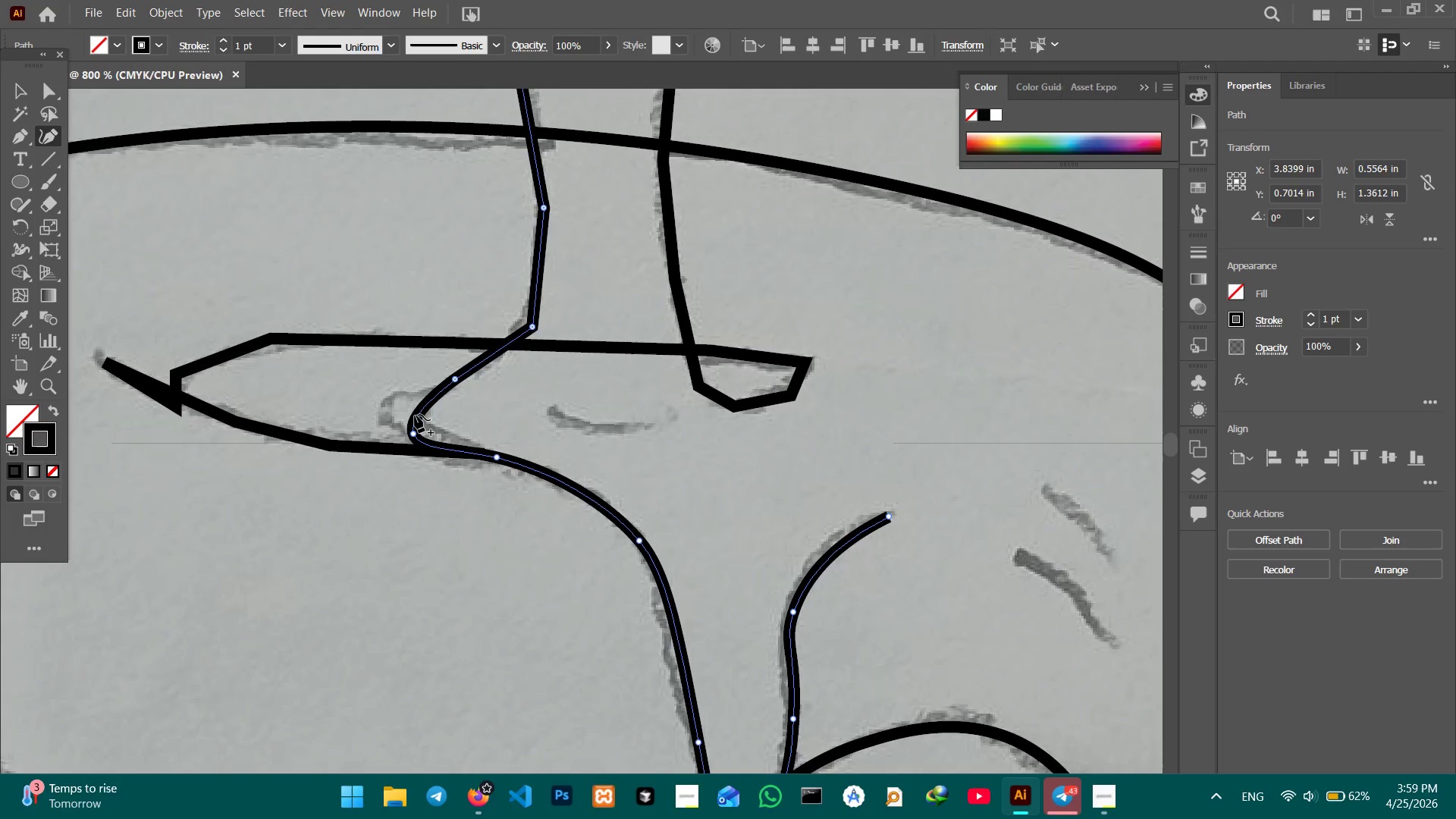 
left_click_drag(start_coordinate=[415, 415], to_coordinate=[386, 406])
 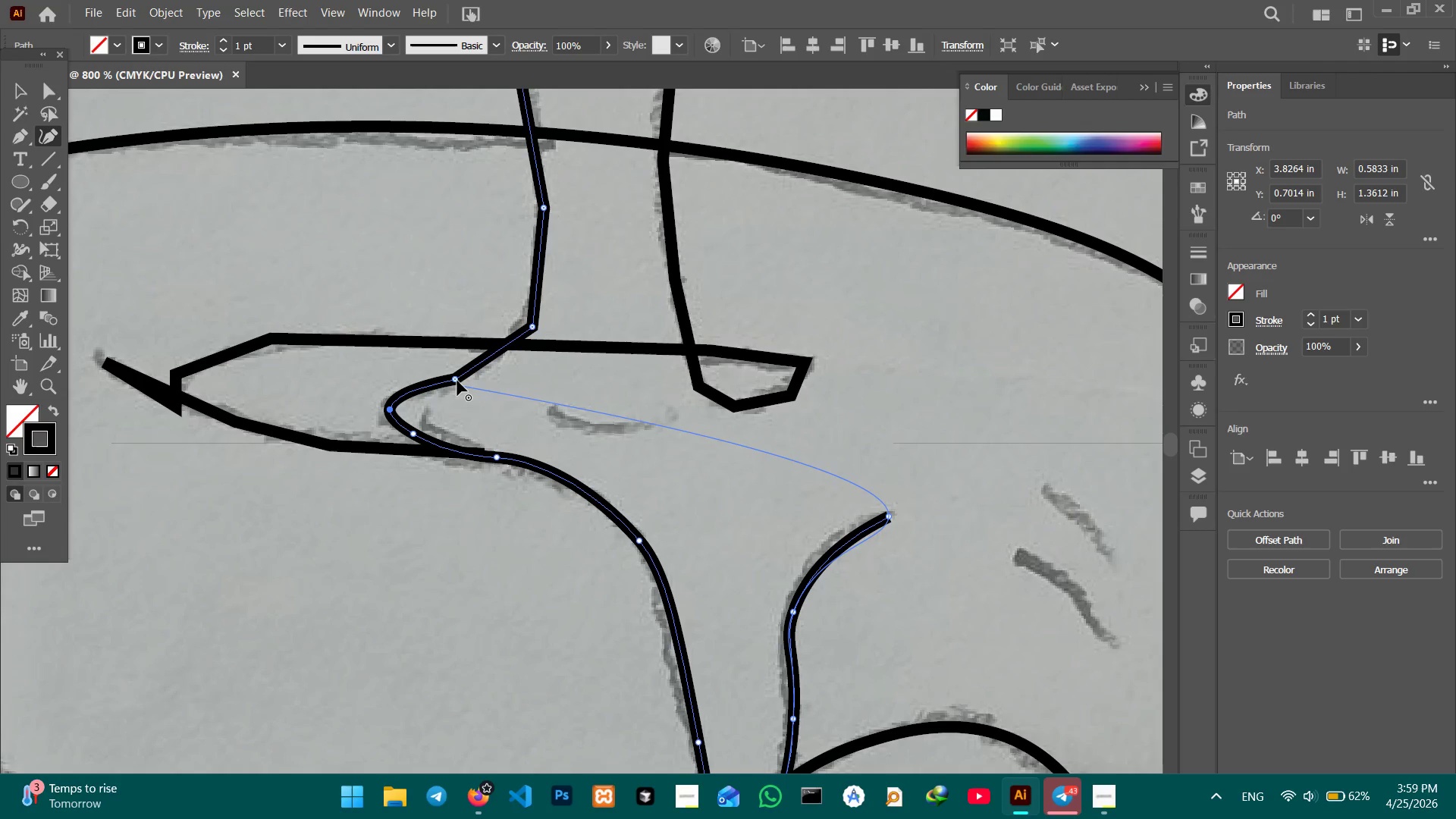 
left_click([457, 381])
 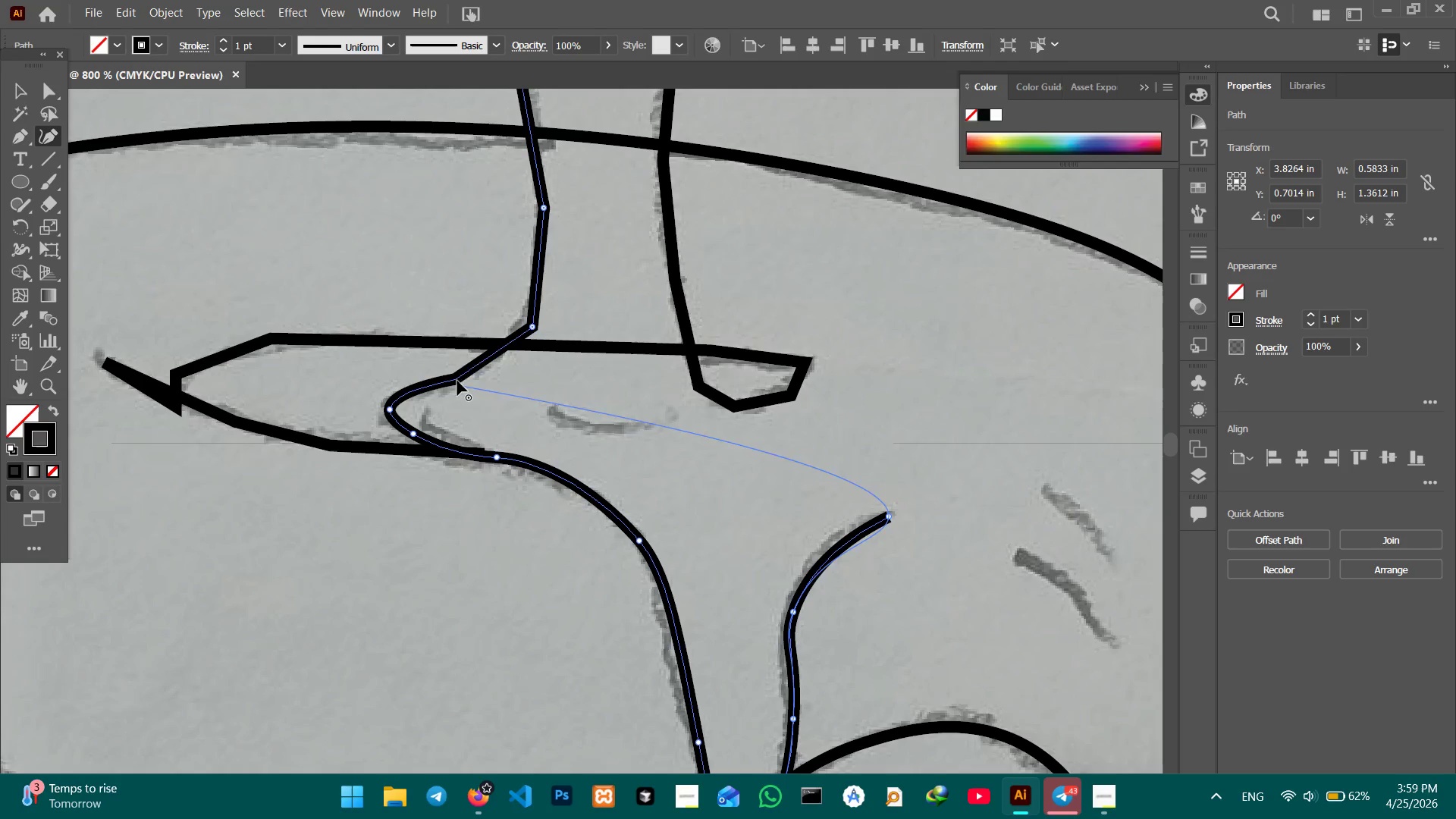 
key(Backspace)
 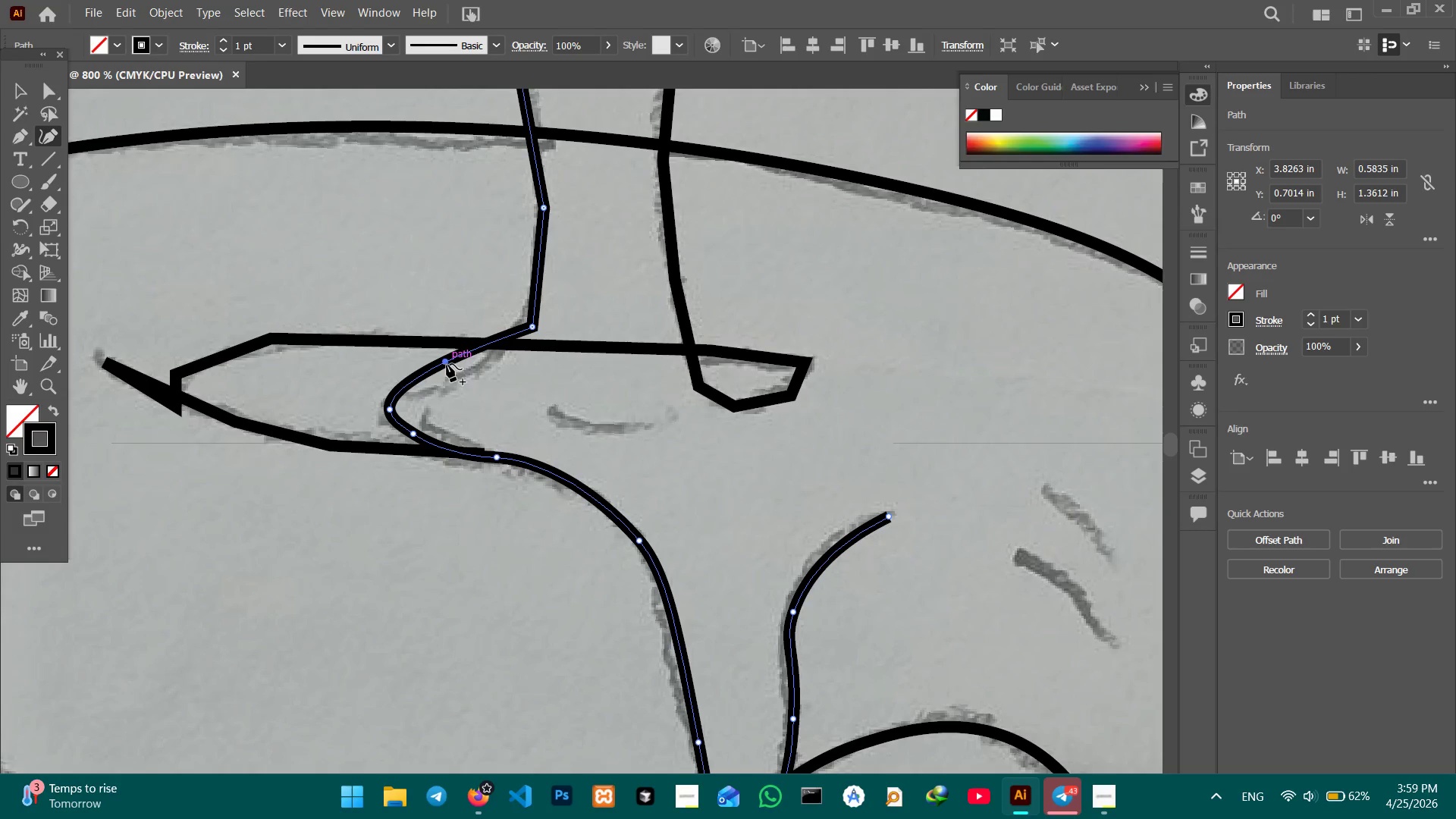 
left_click_drag(start_coordinate=[447, 364], to_coordinate=[455, 378])
 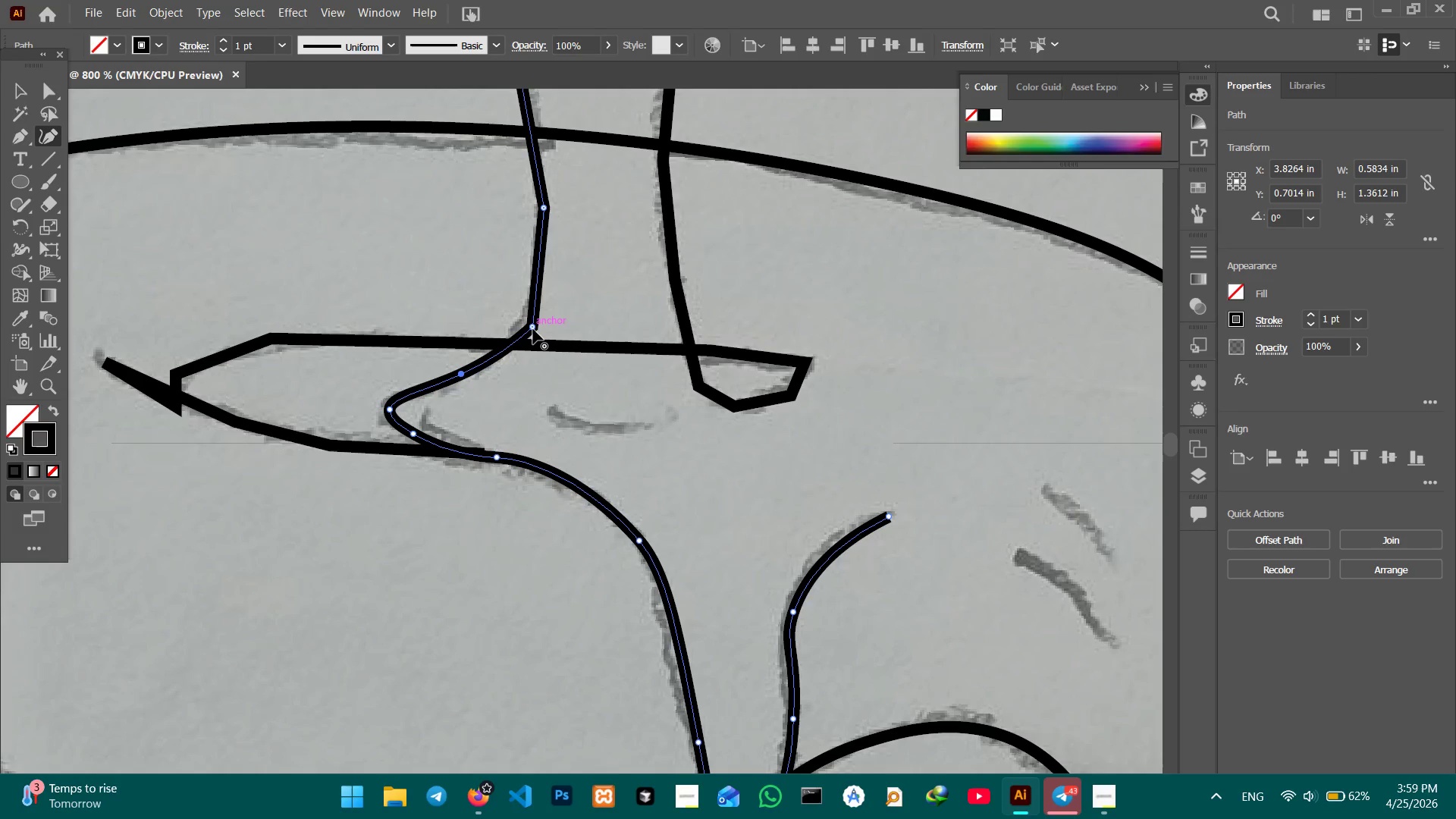 
left_click([533, 329])
 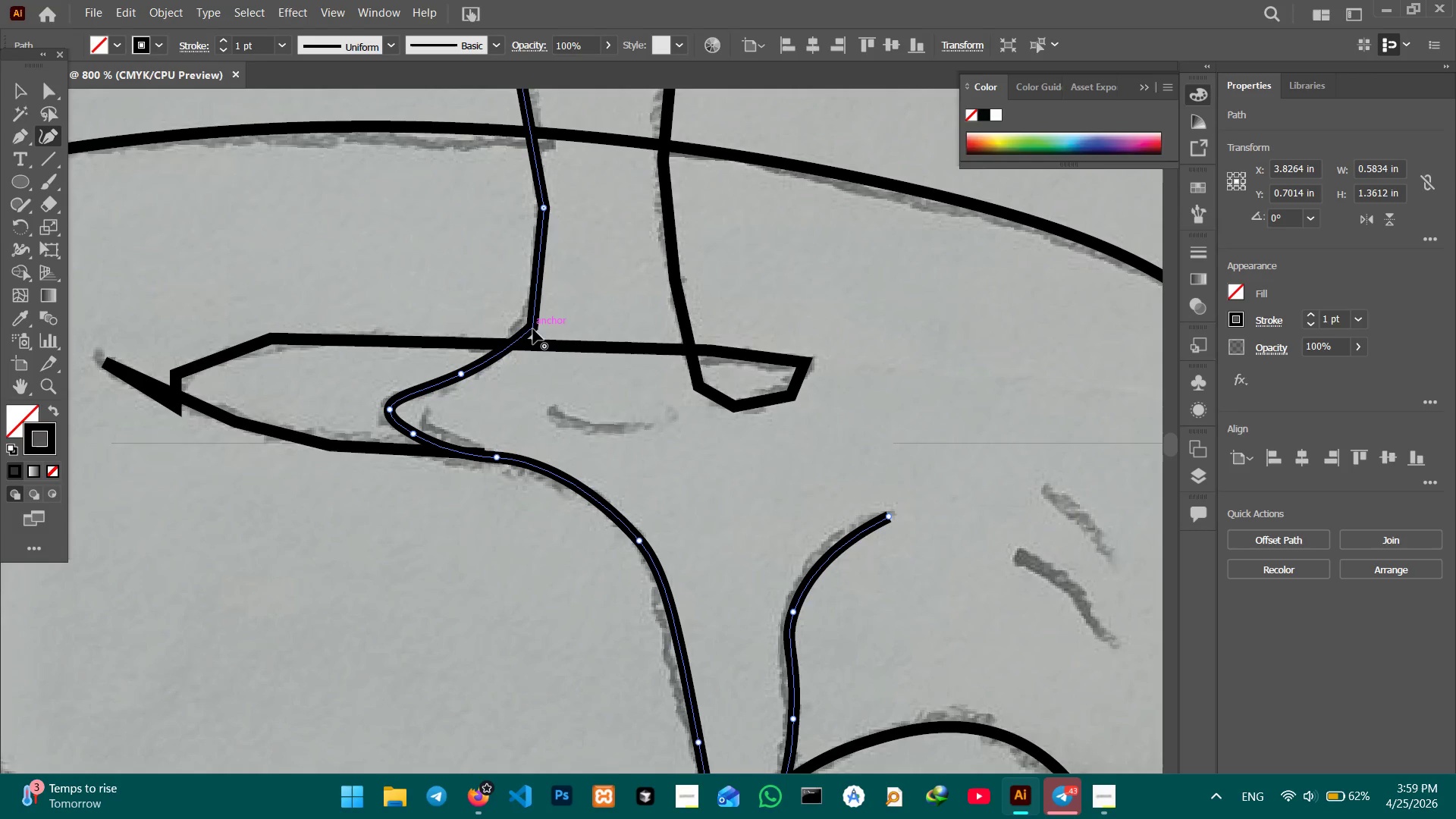 
key(Backspace)
 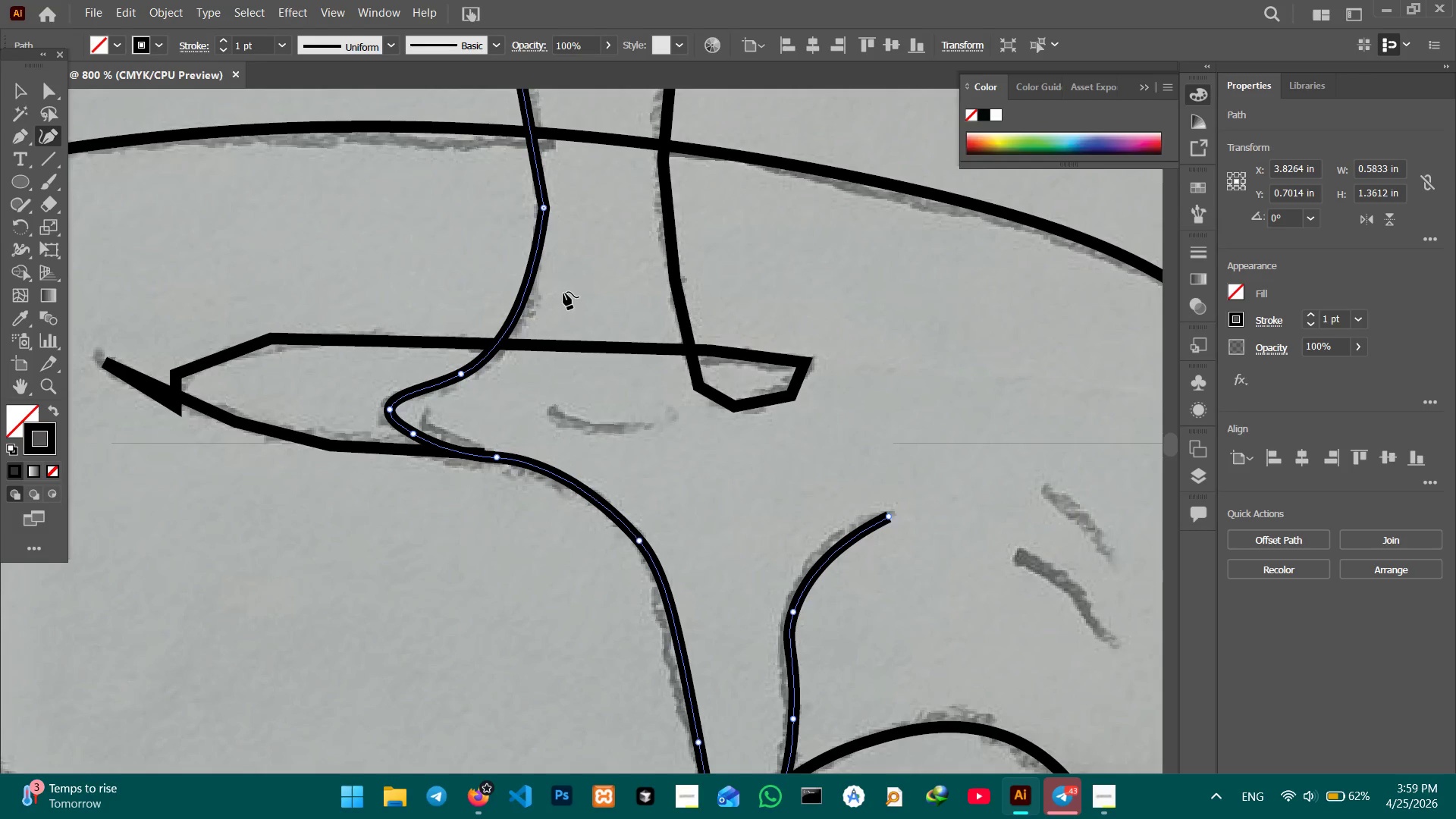 
hold_key(key=Space, duration=0.84)
 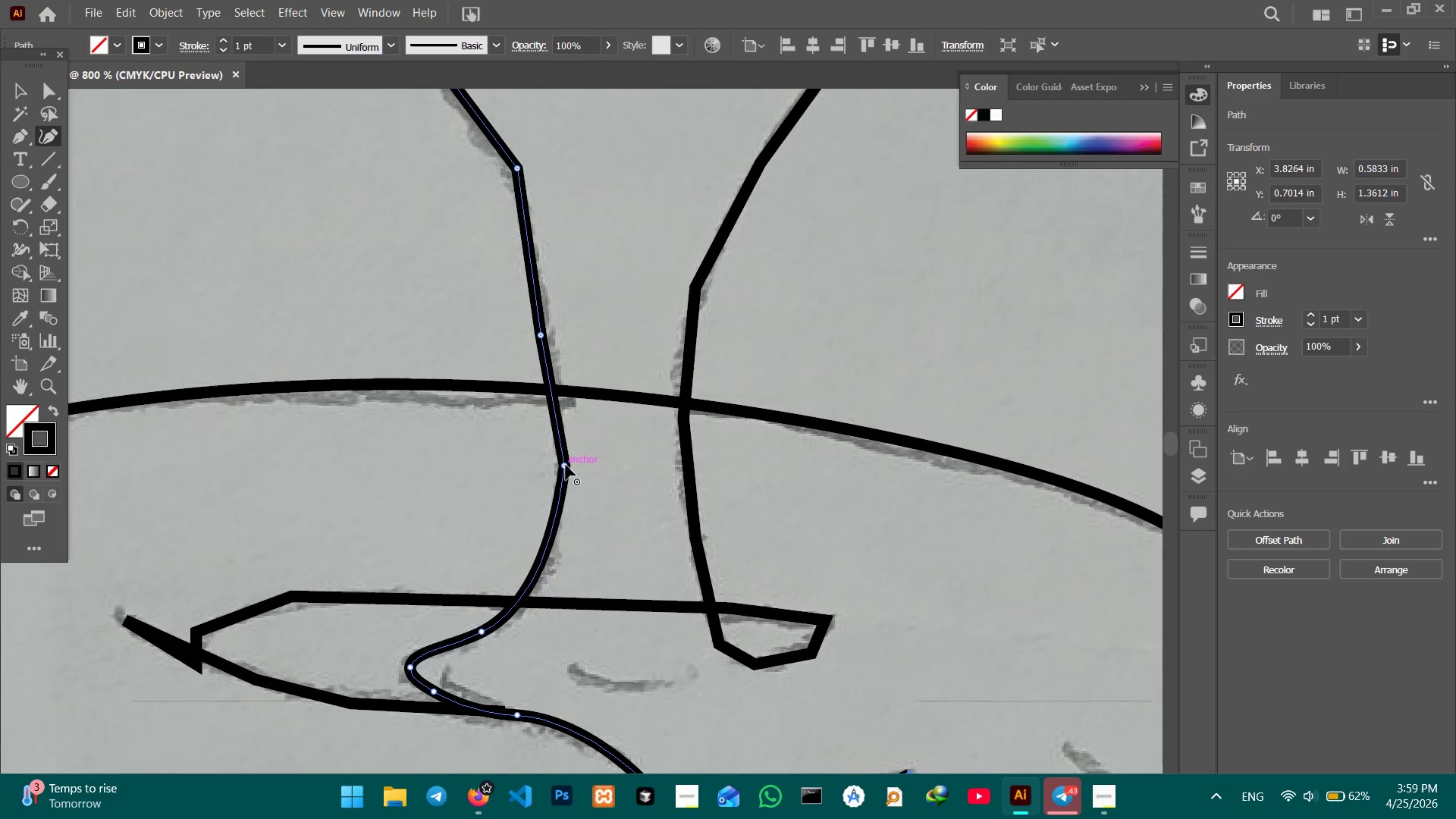 
left_click_drag(start_coordinate=[569, 296], to_coordinate=[600, 469])
 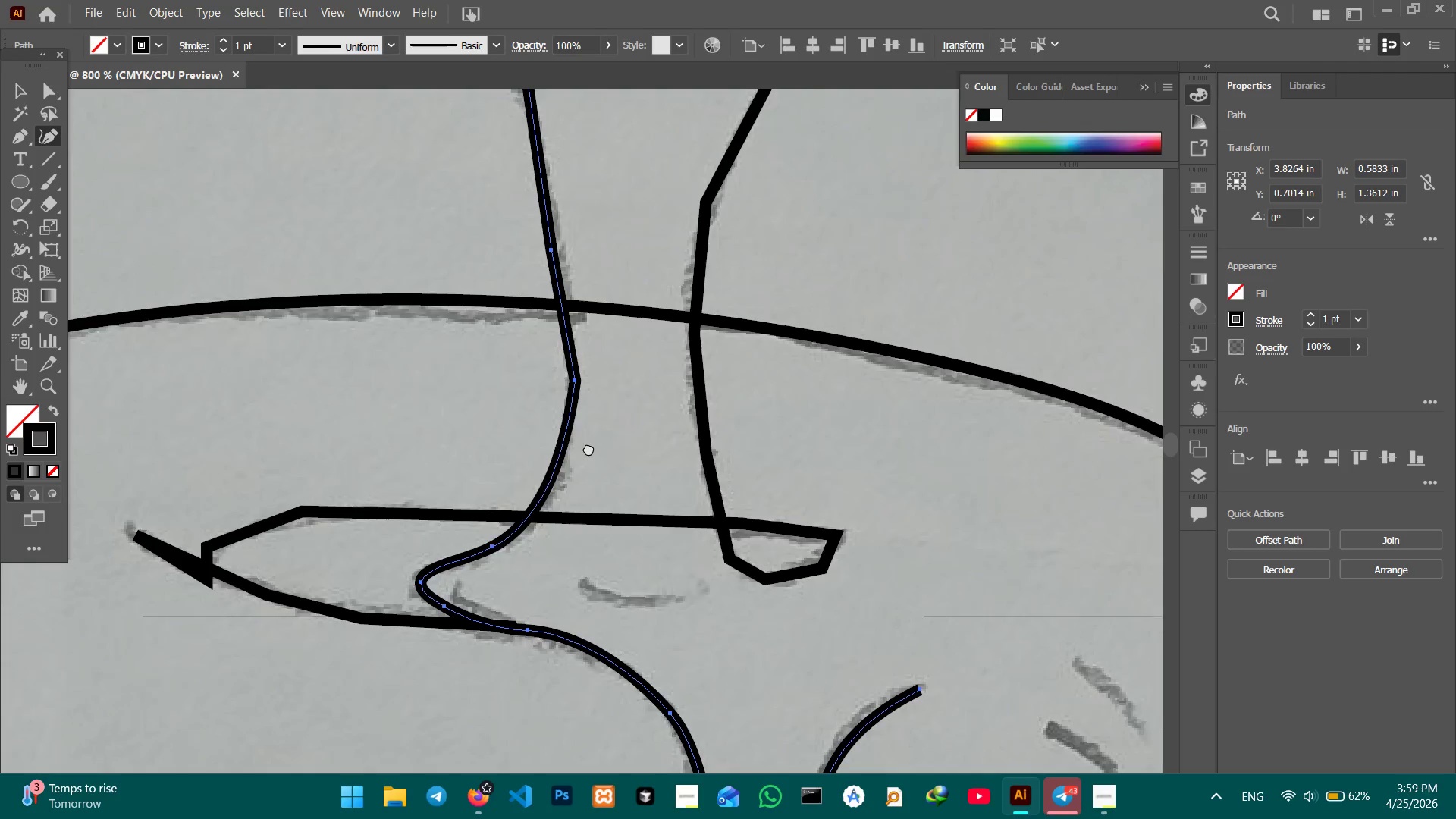 
left_click_drag(start_coordinate=[594, 393], to_coordinate=[583, 477])
 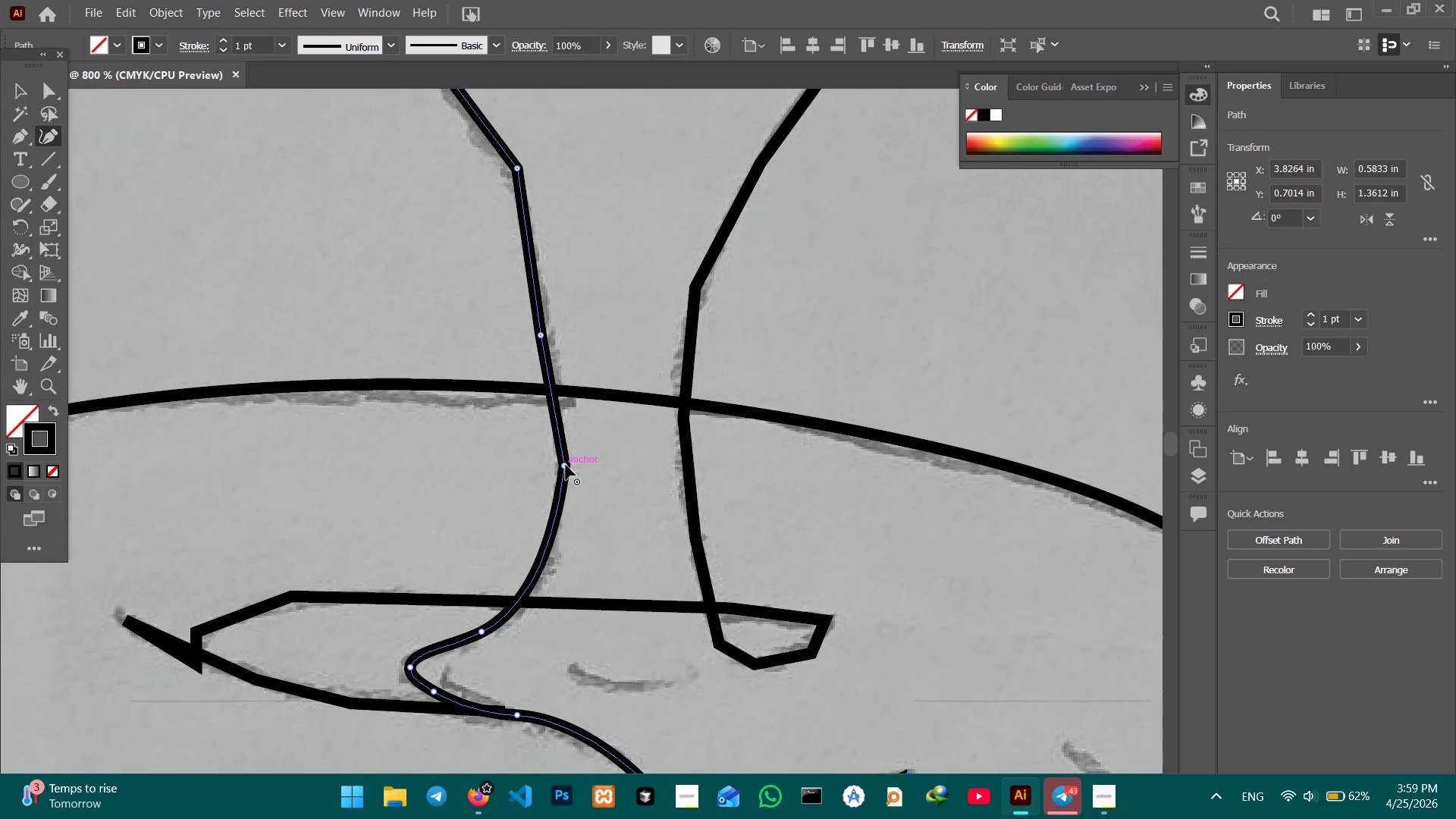 
left_click([566, 465])
 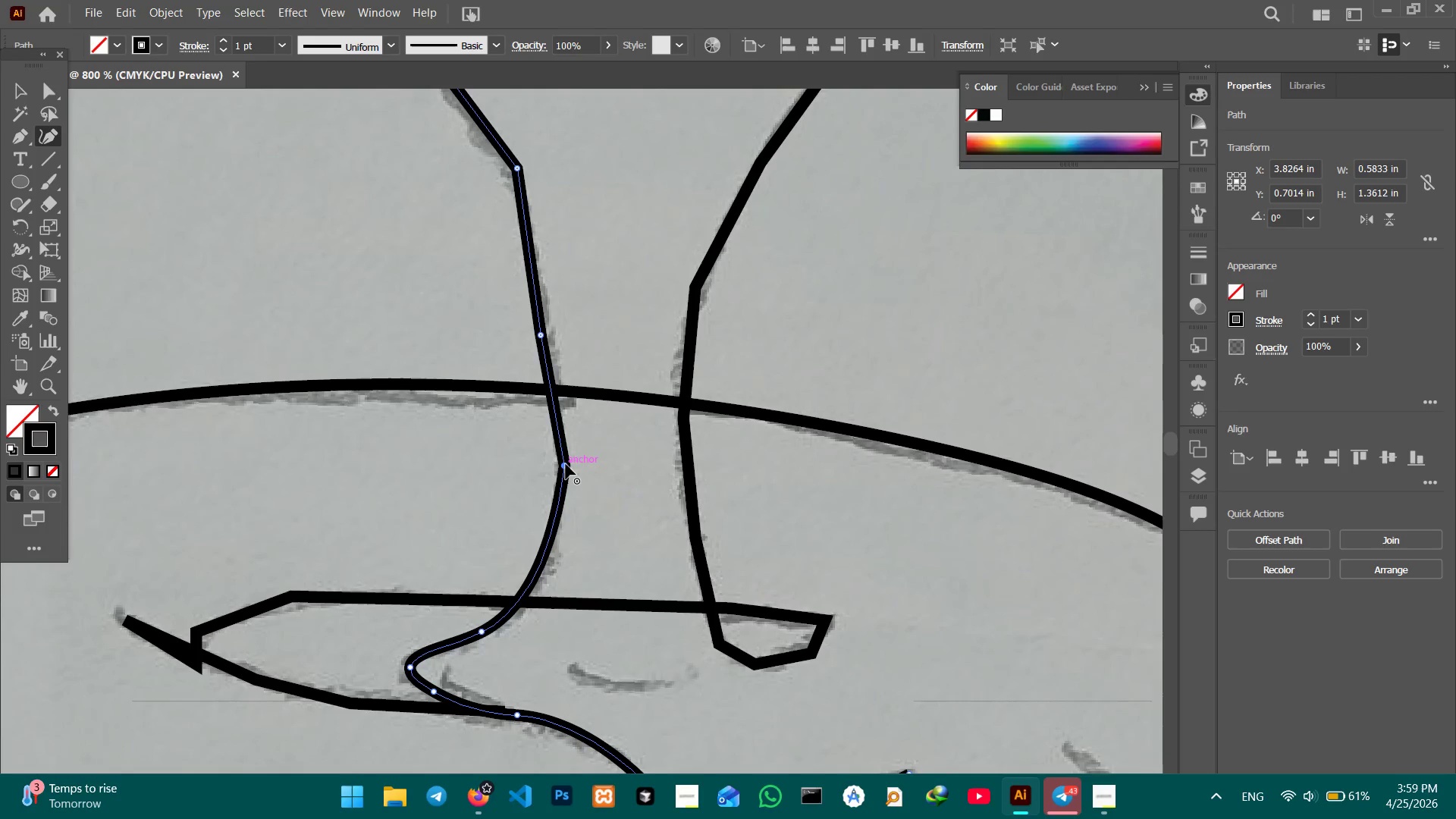 
key(Backspace)
 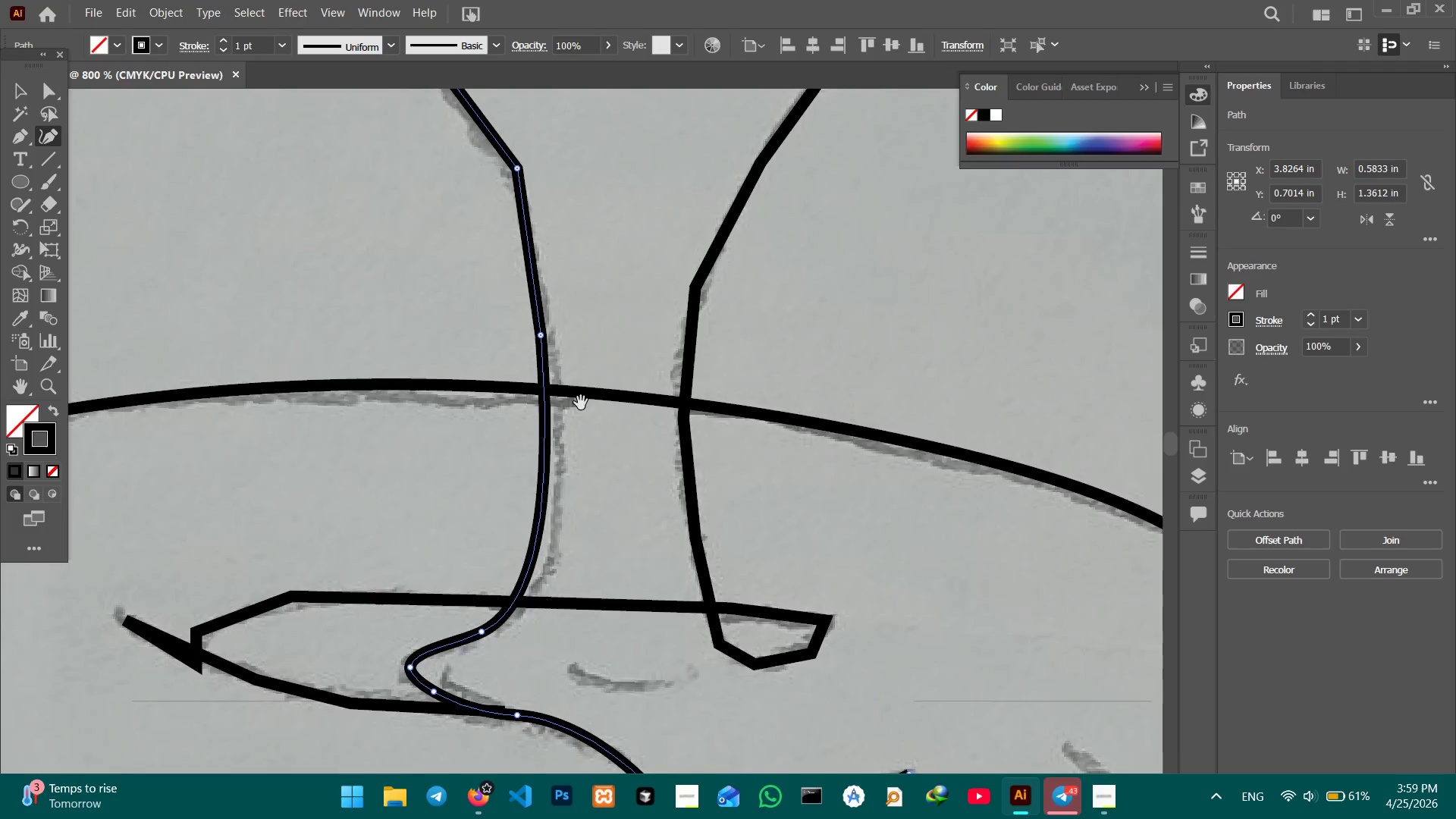 
hold_key(key=Space, duration=0.47)
 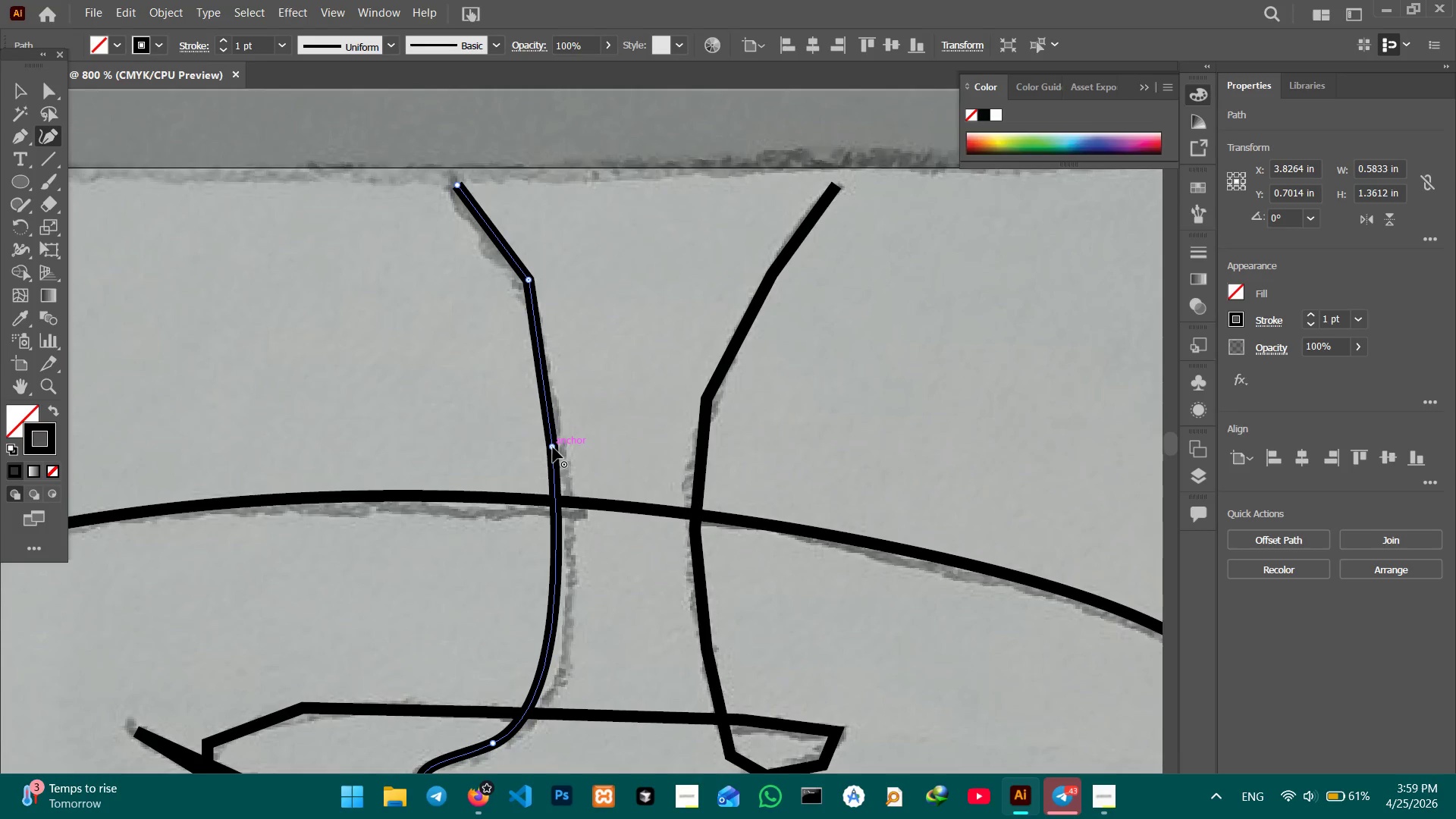 
left_click_drag(start_coordinate=[581, 406], to_coordinate=[592, 517])
 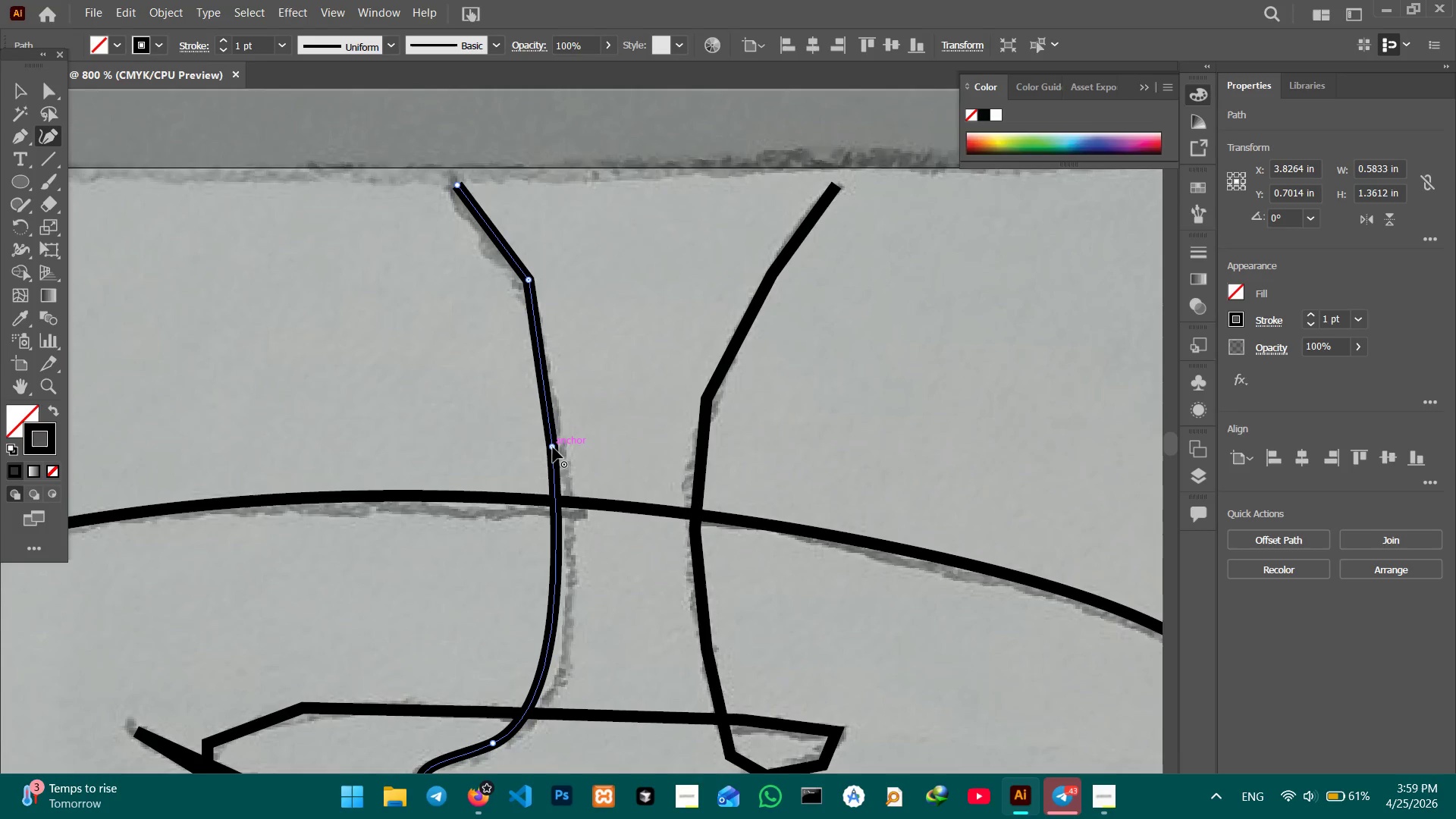 
left_click([553, 447])
 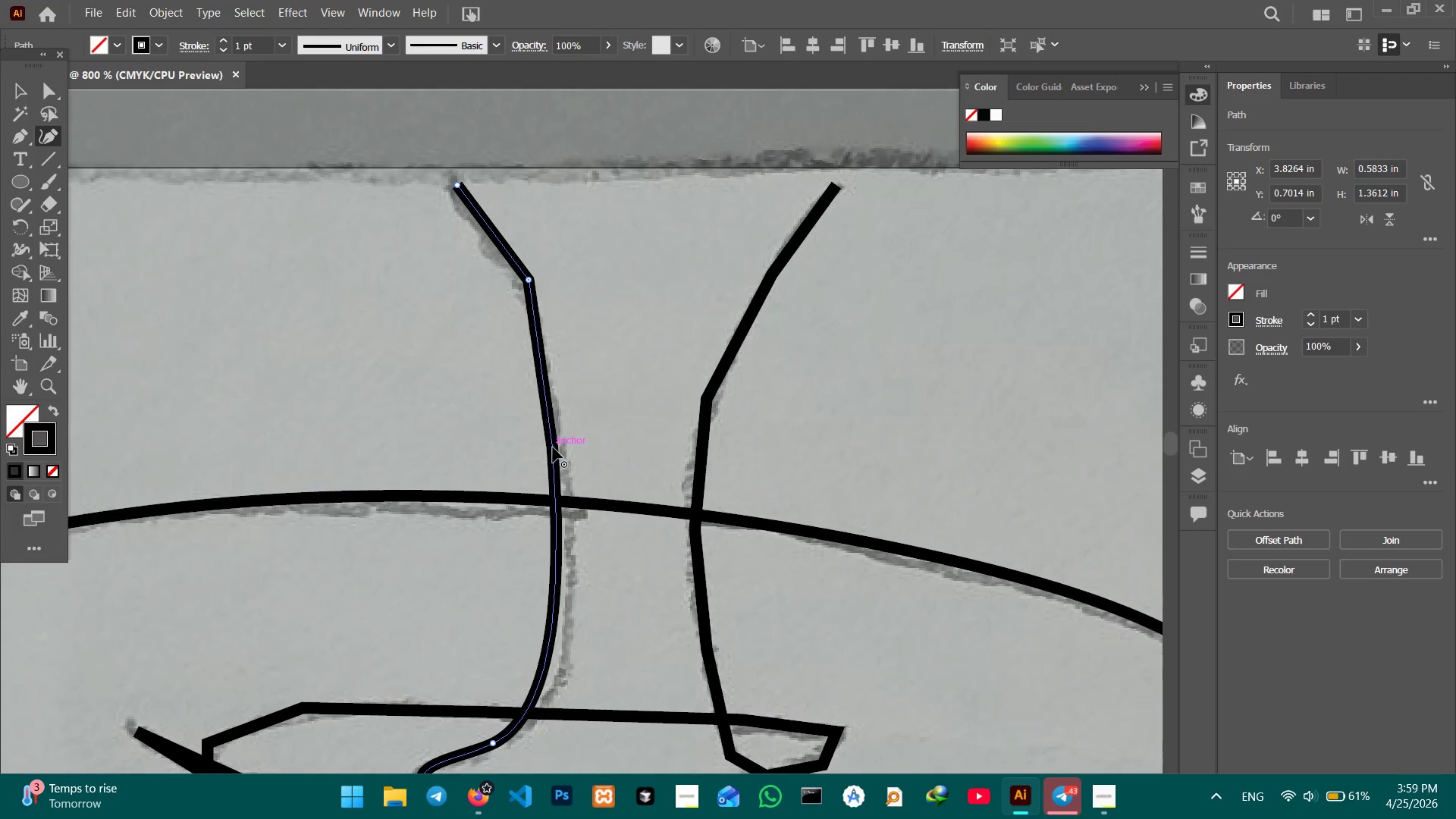 
key(Backspace)
 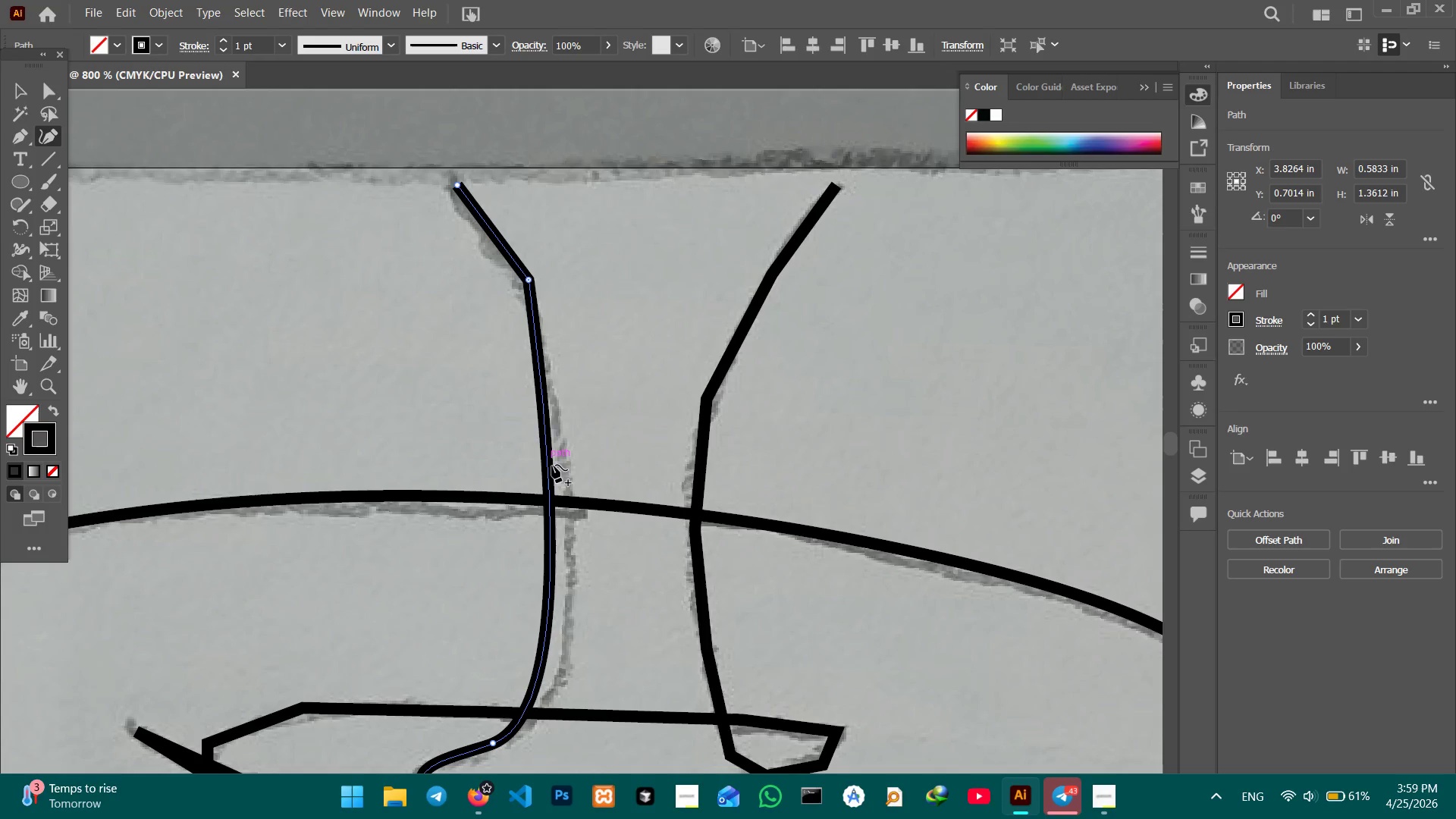 
left_click_drag(start_coordinate=[552, 466], to_coordinate=[567, 469])
 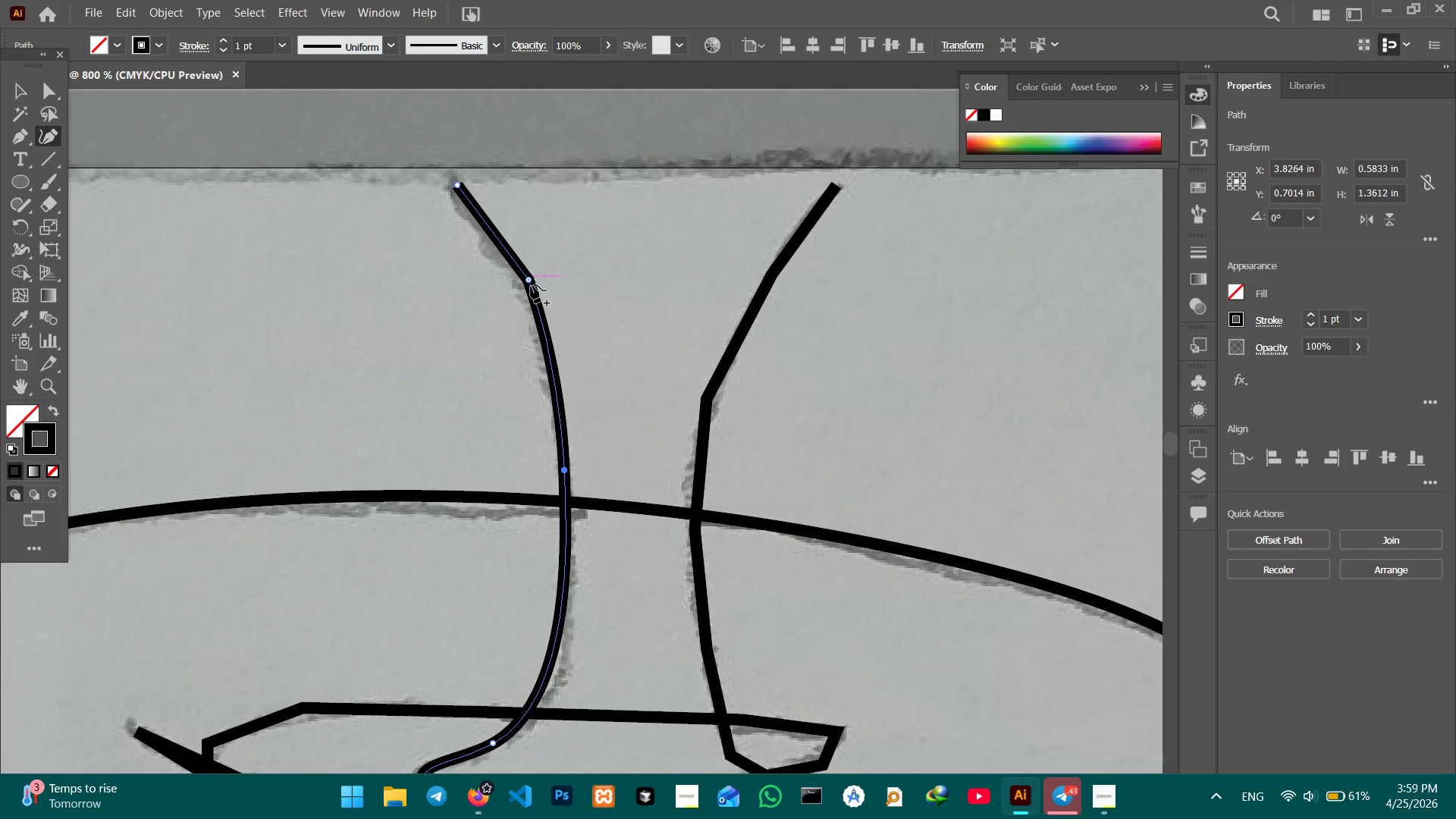 
left_click([530, 275])
 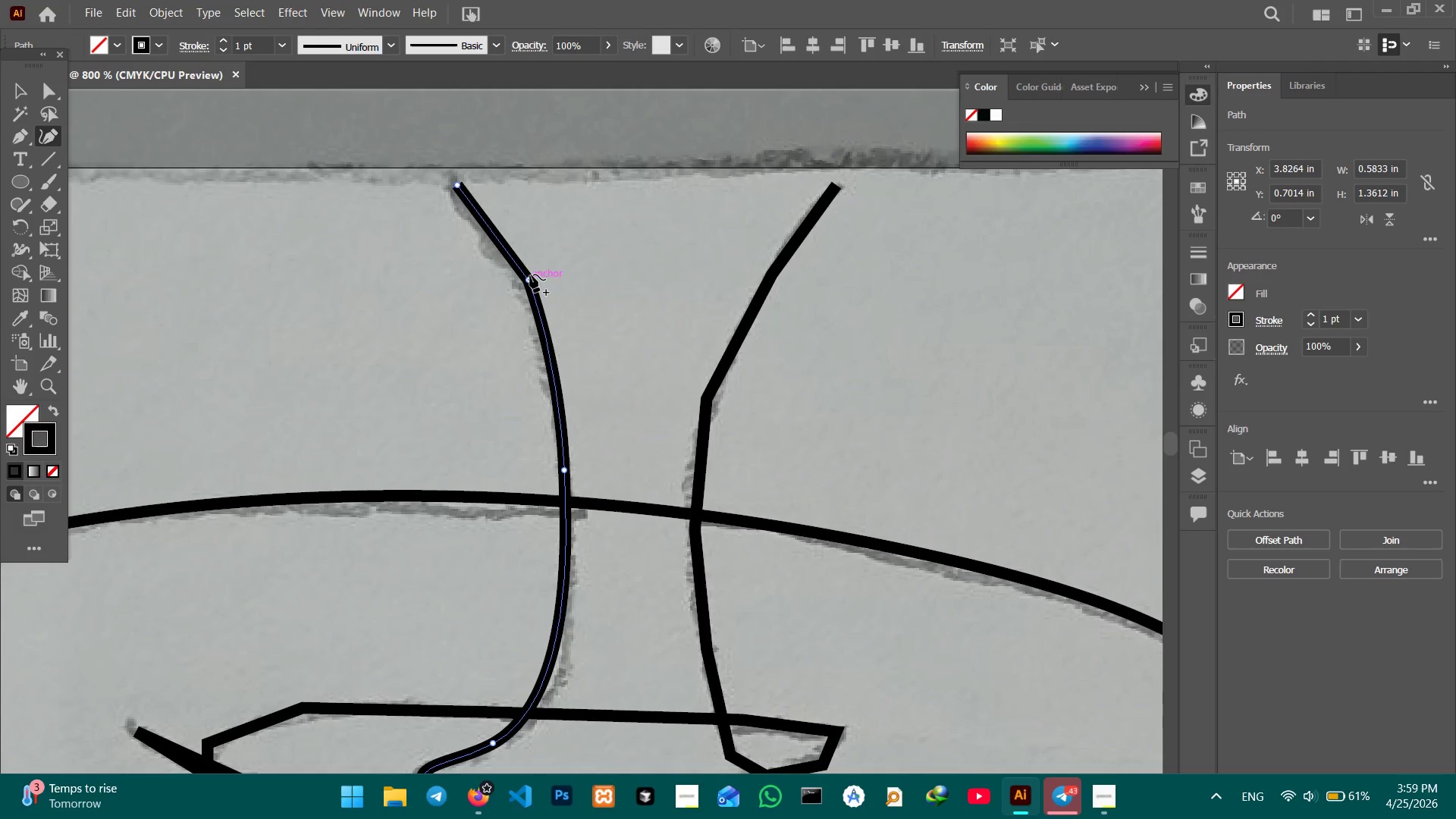 
key(Backspace)
 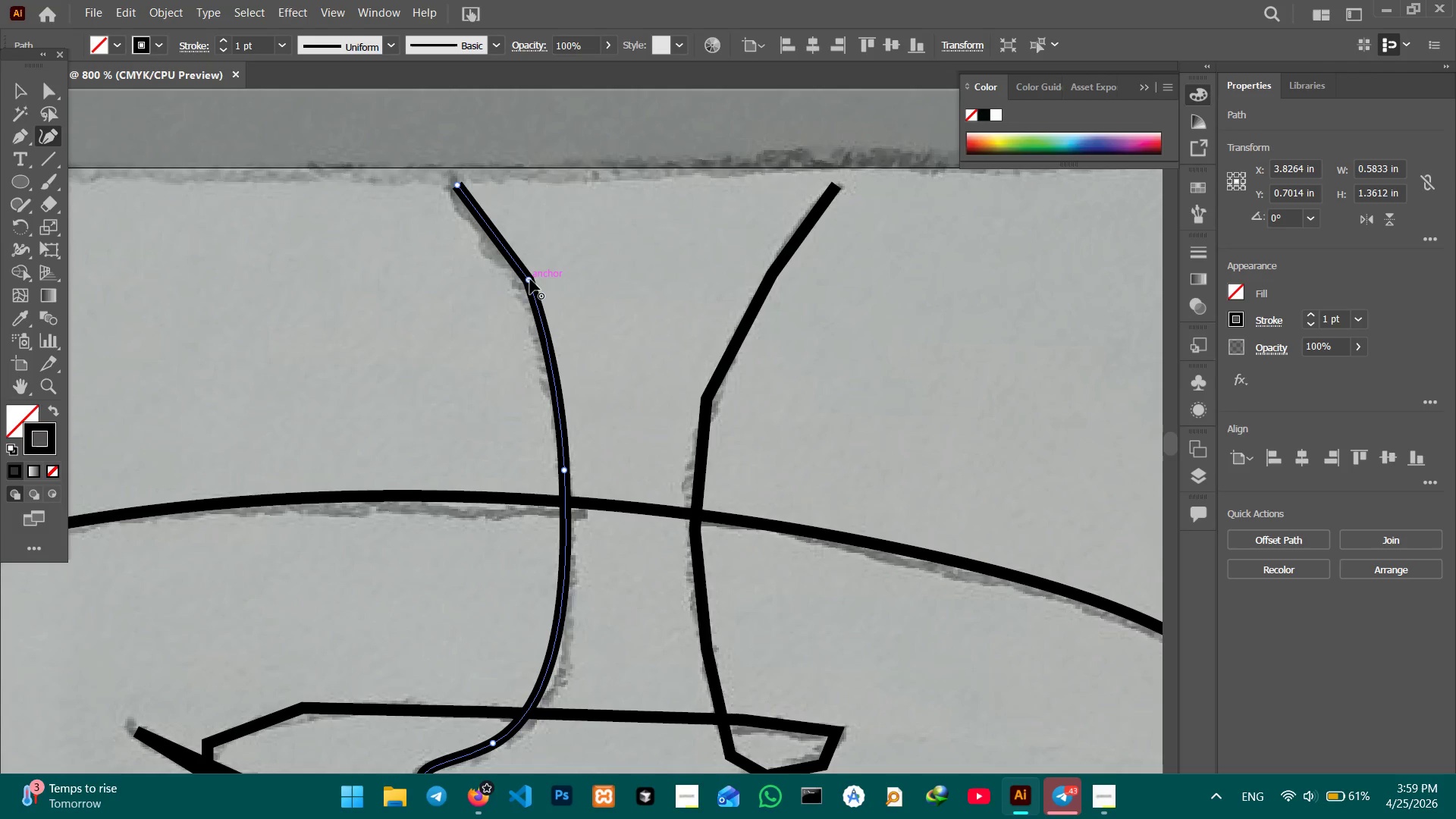 
left_click([530, 280])
 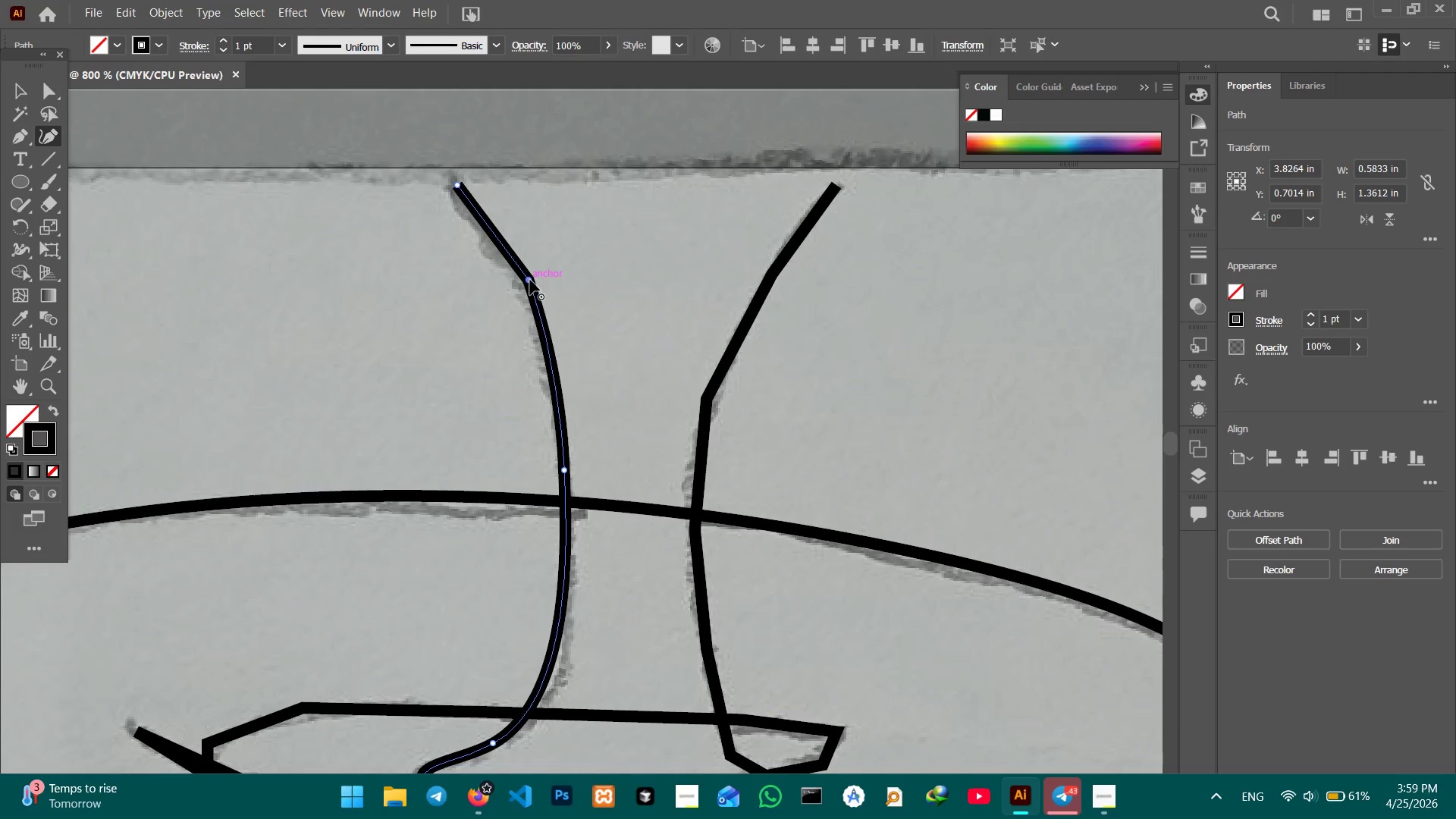 
key(Backspace)
 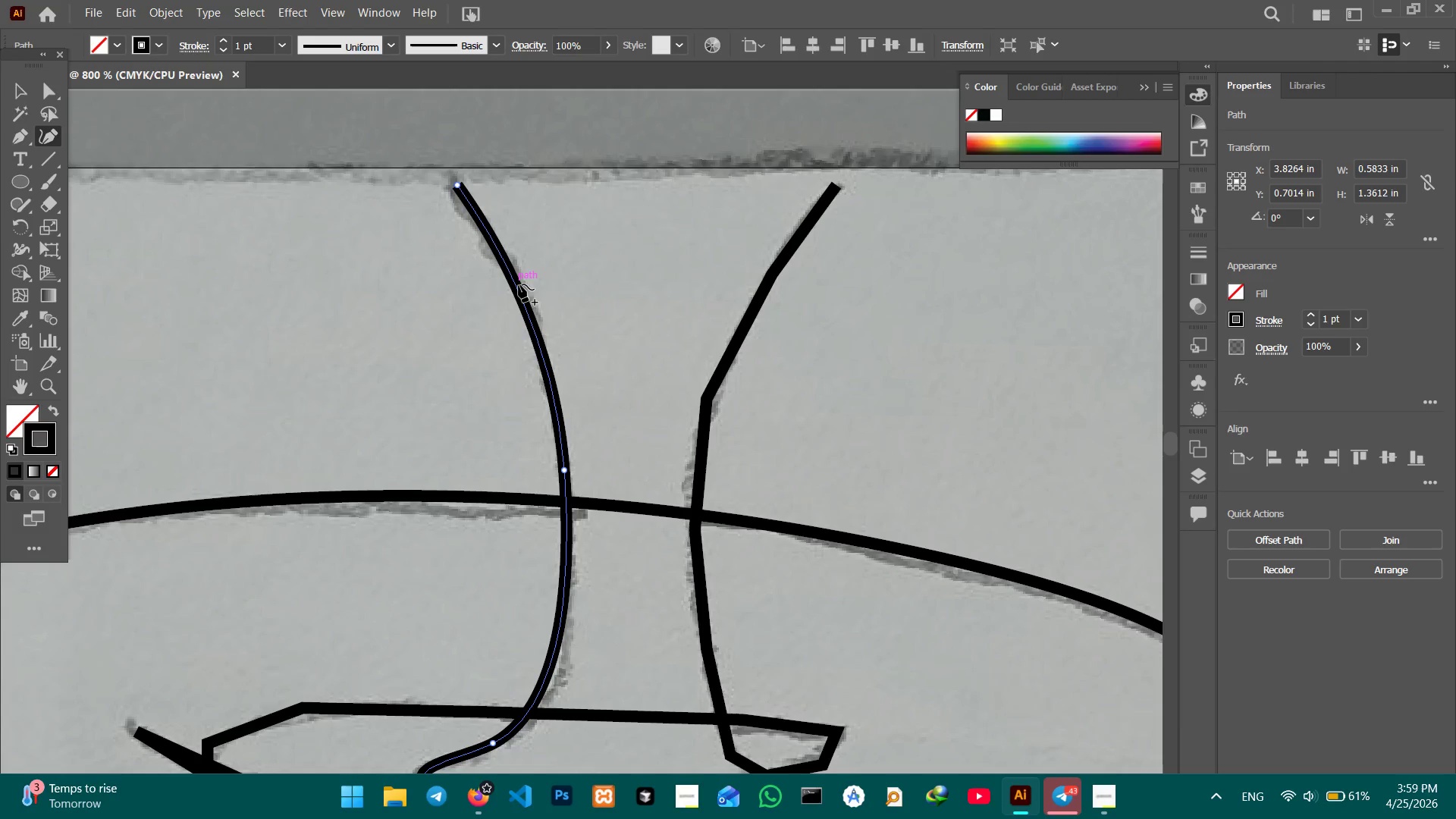 
left_click([519, 284])
 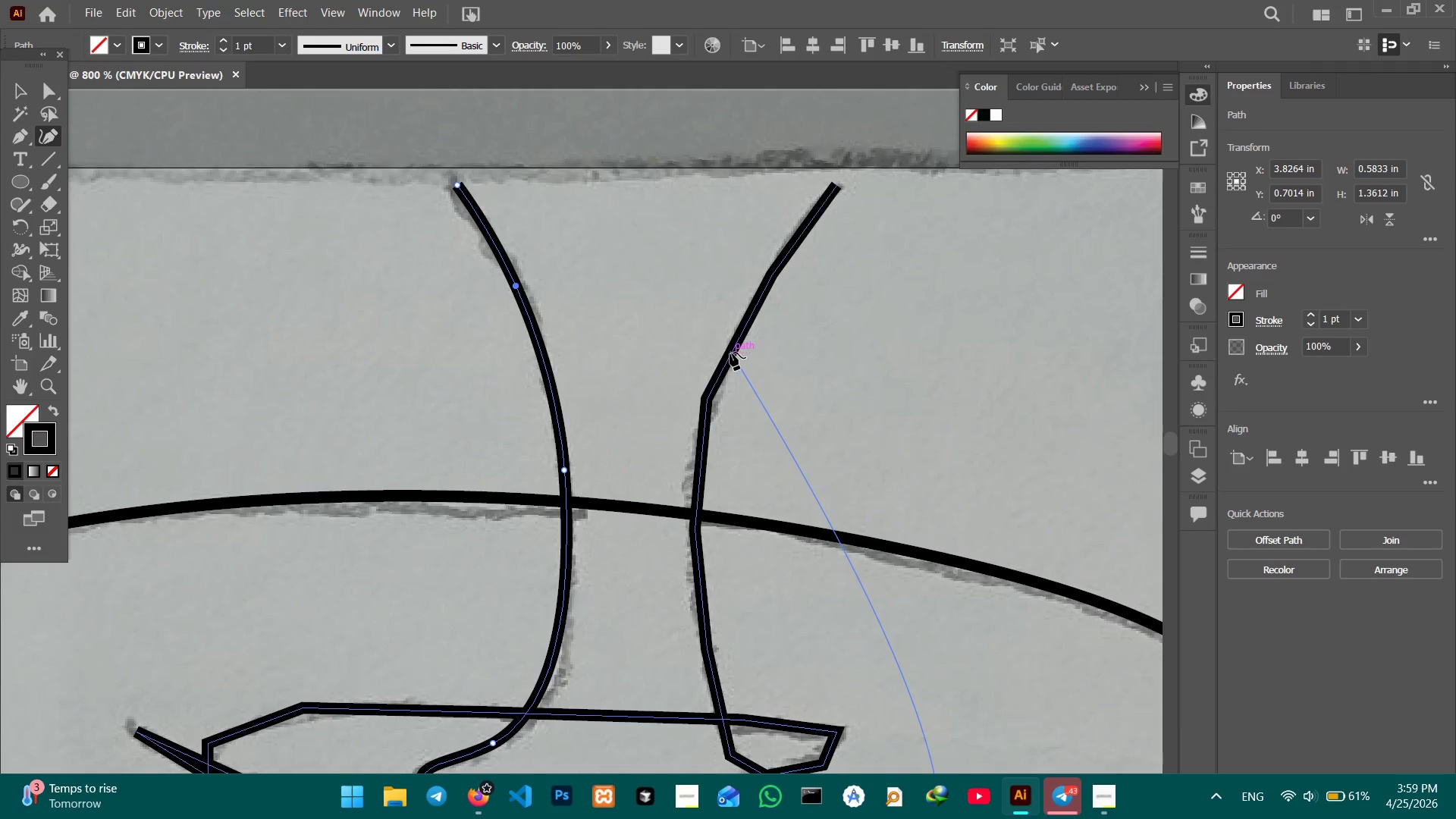 
left_click([729, 356])
 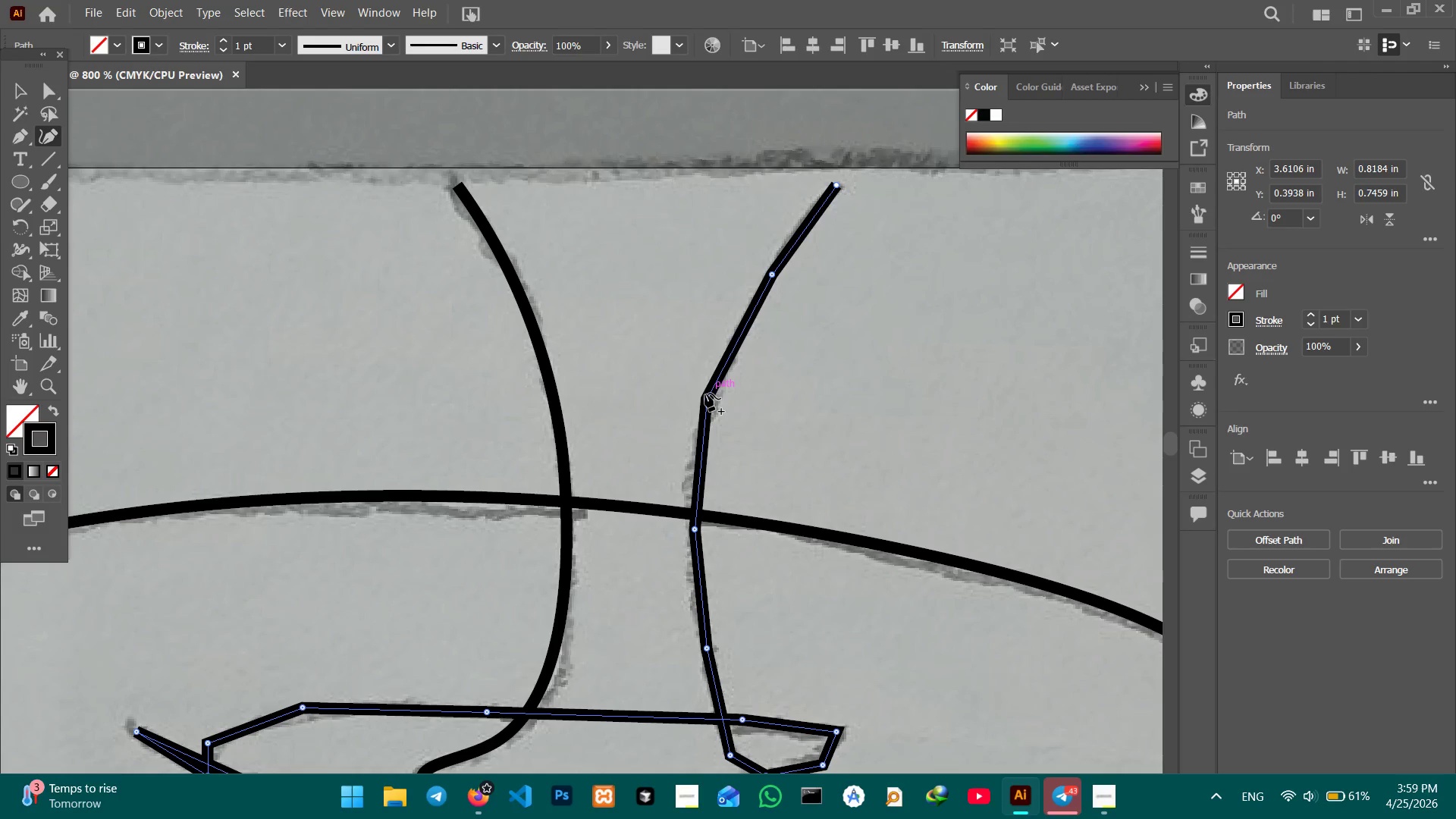 
left_click([704, 397])
 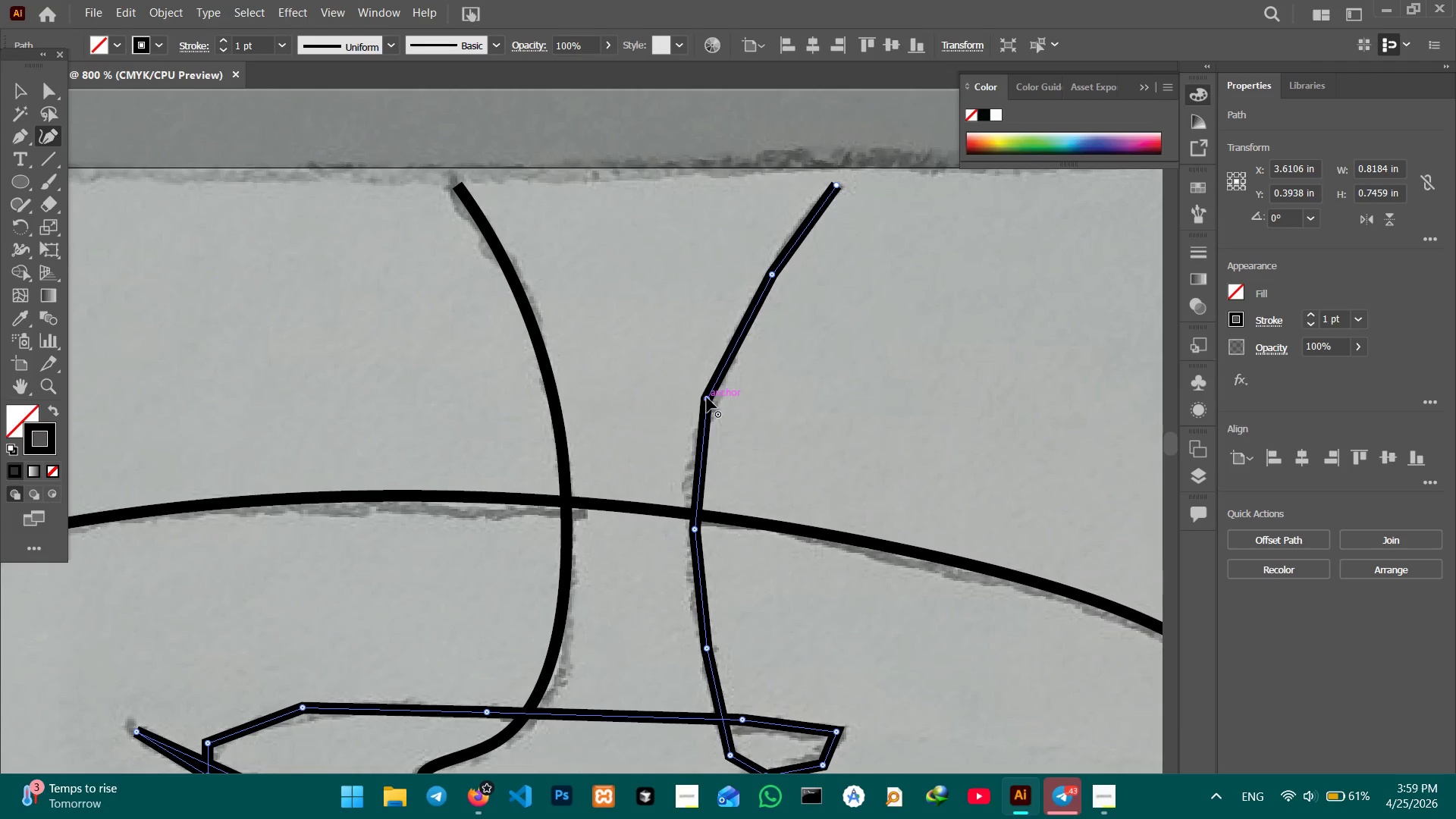 
key(Backspace)
 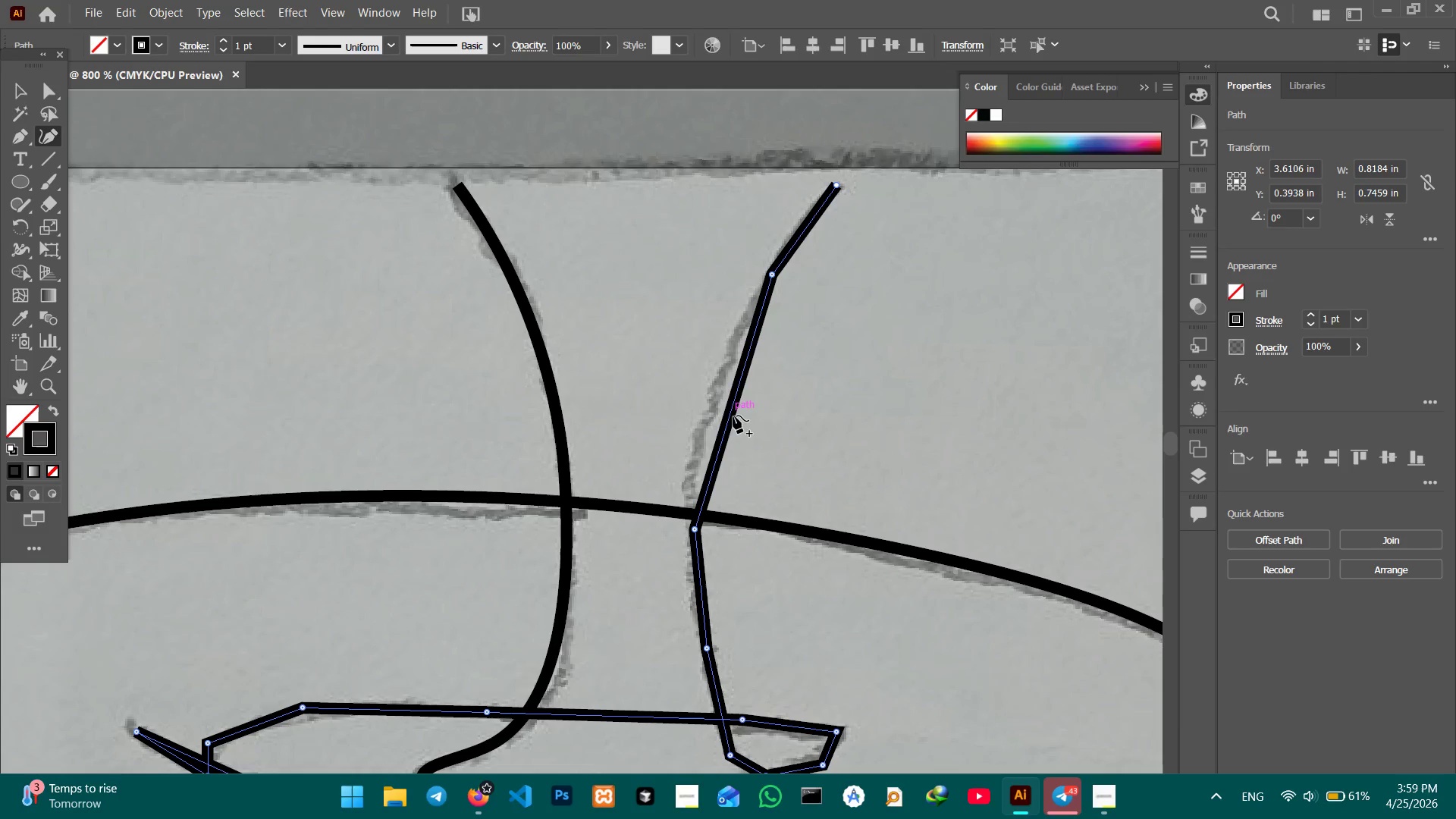 
left_click_drag(start_coordinate=[733, 416], to_coordinate=[711, 413])
 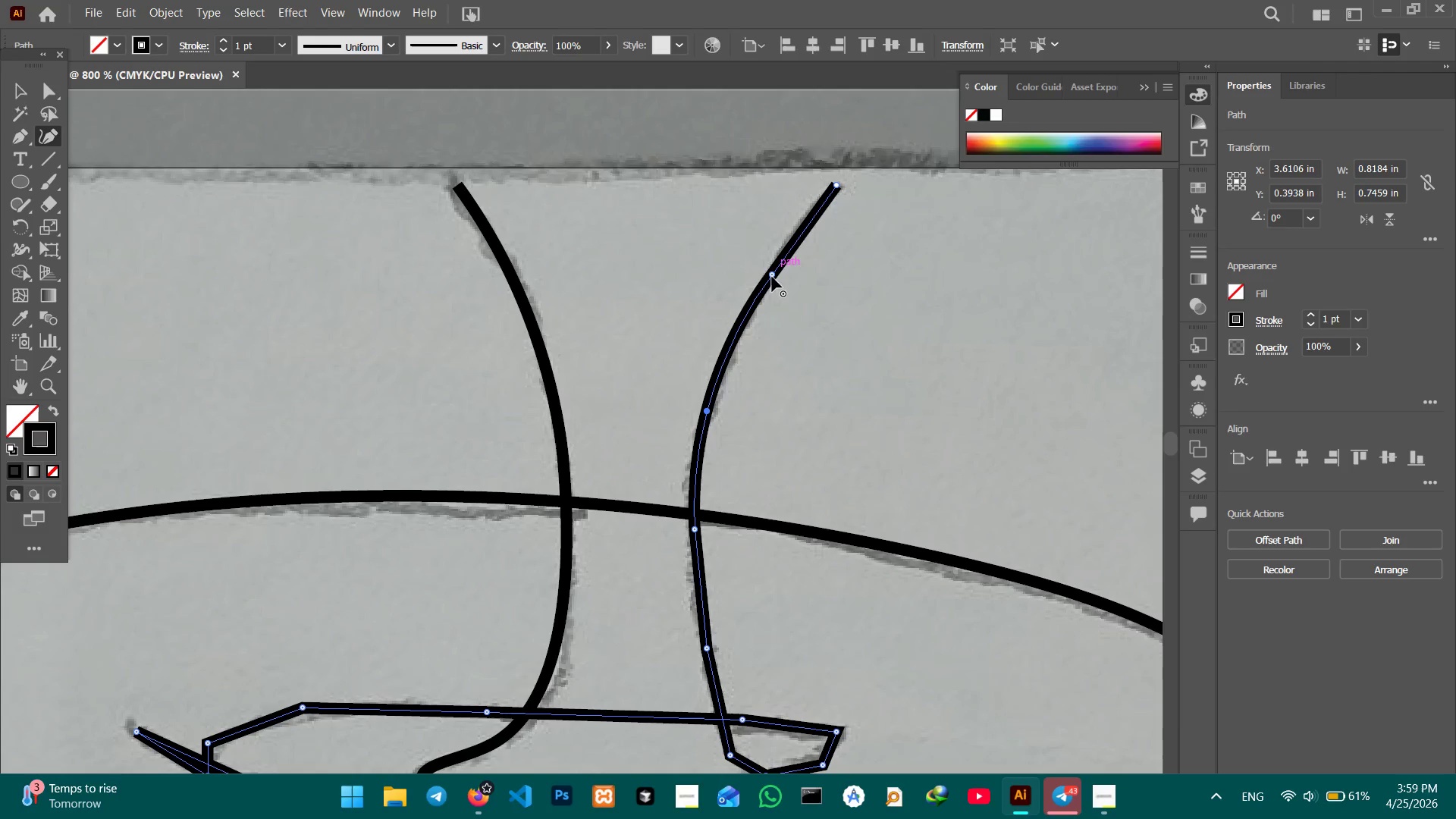 
left_click([772, 277])
 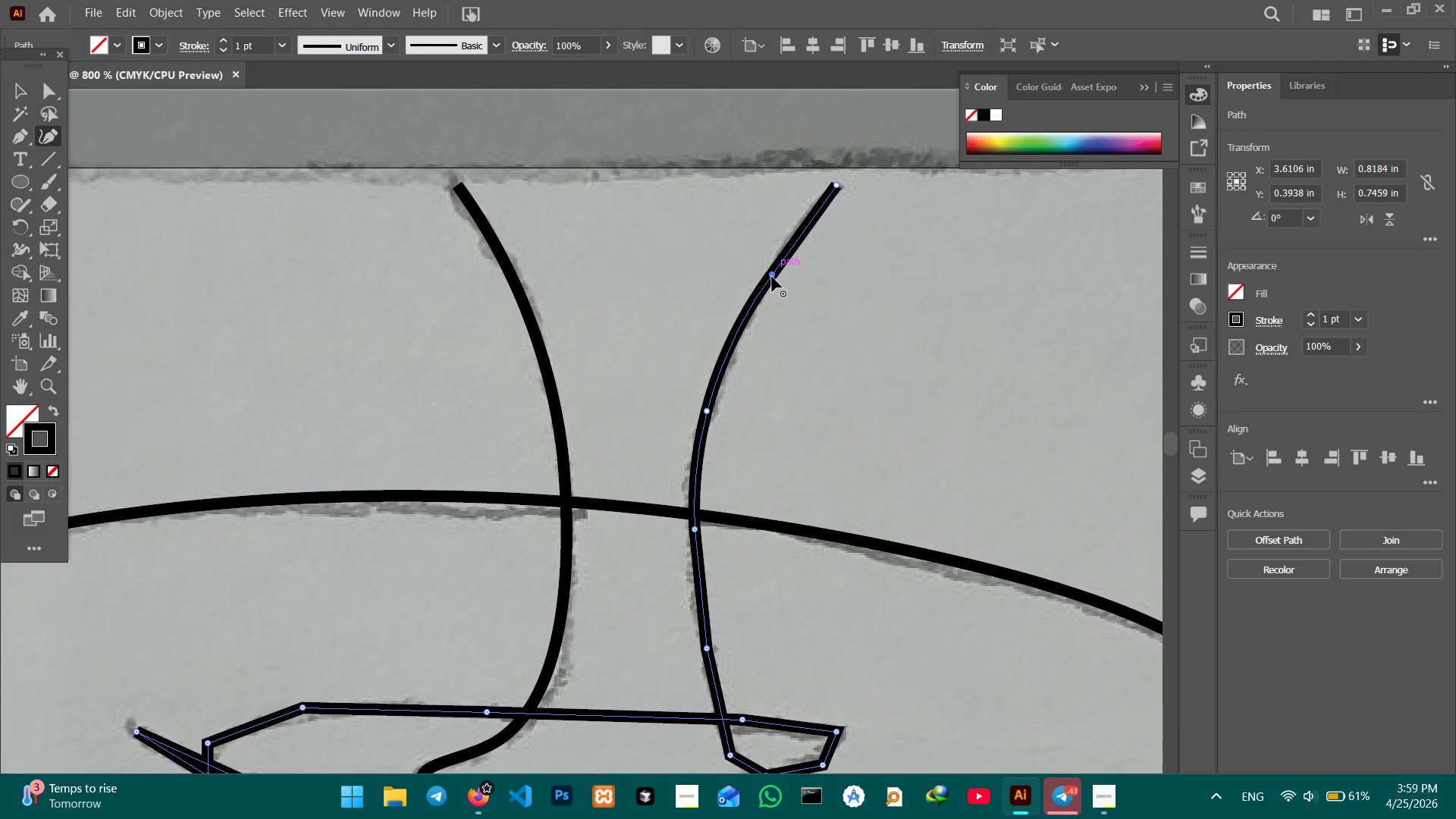 
key(Backspace)
 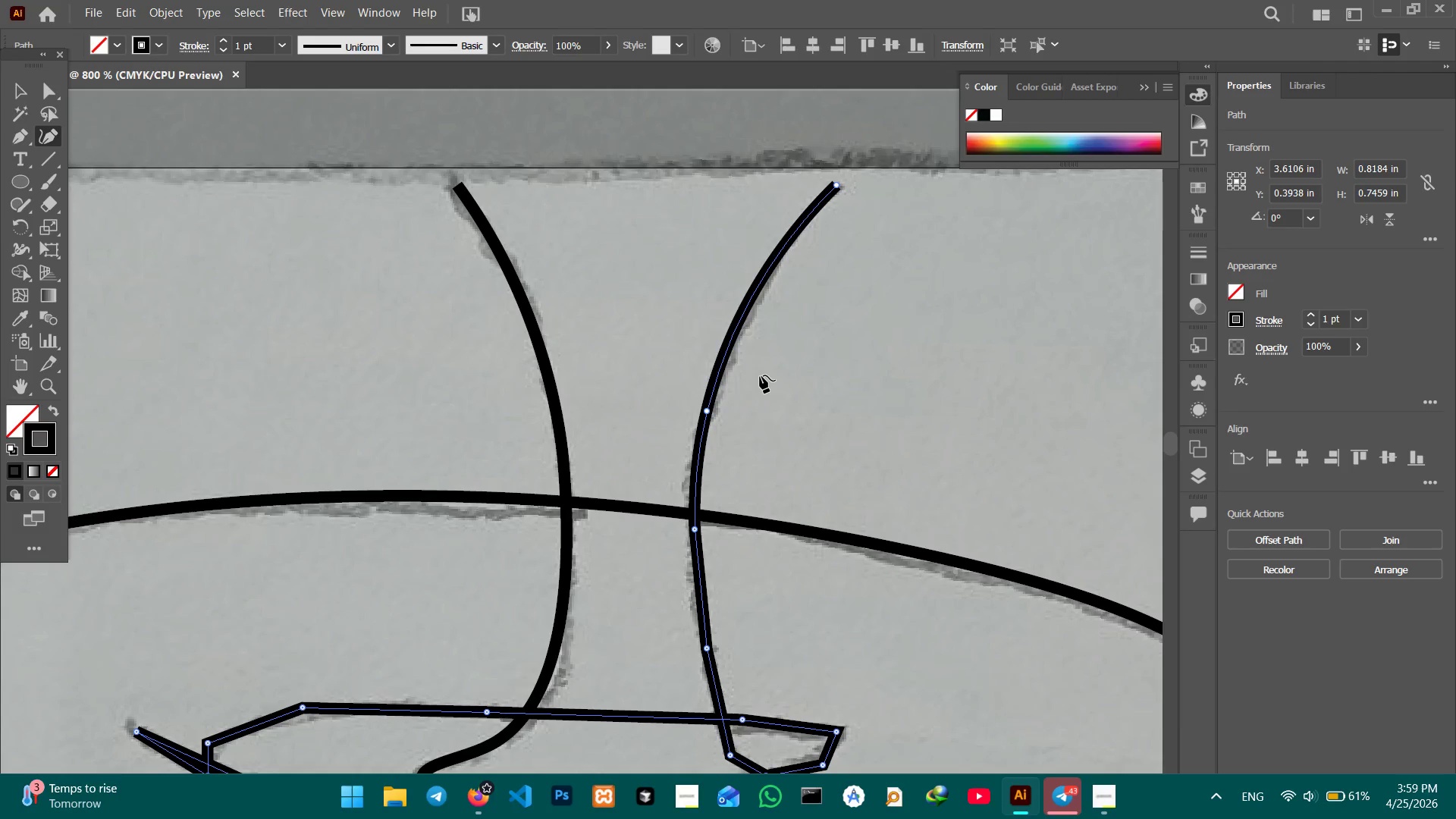 
scroll: coordinate [755, 369], scroll_direction: down, amount: 10.0
 